 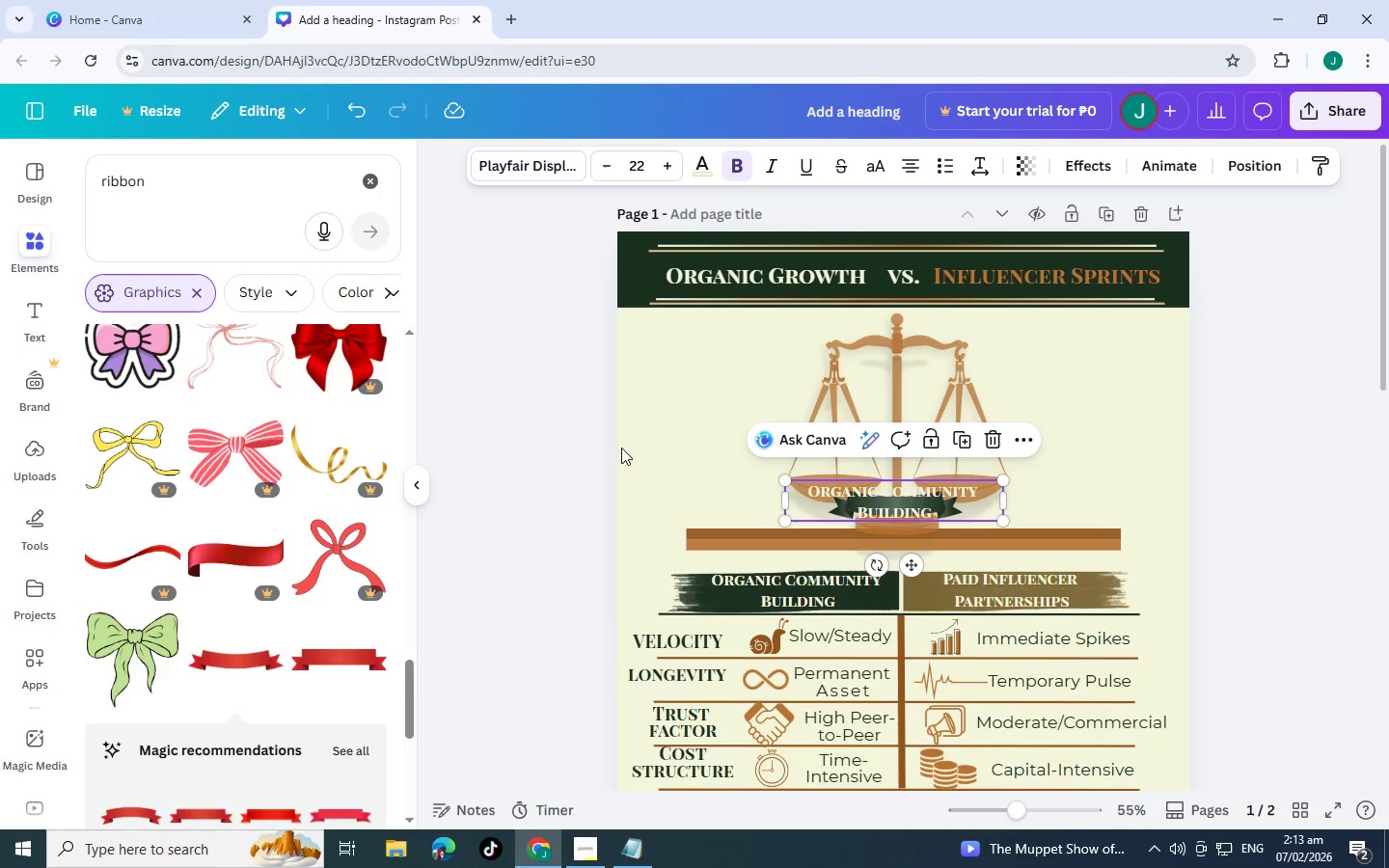 
double_click([891, 502])
 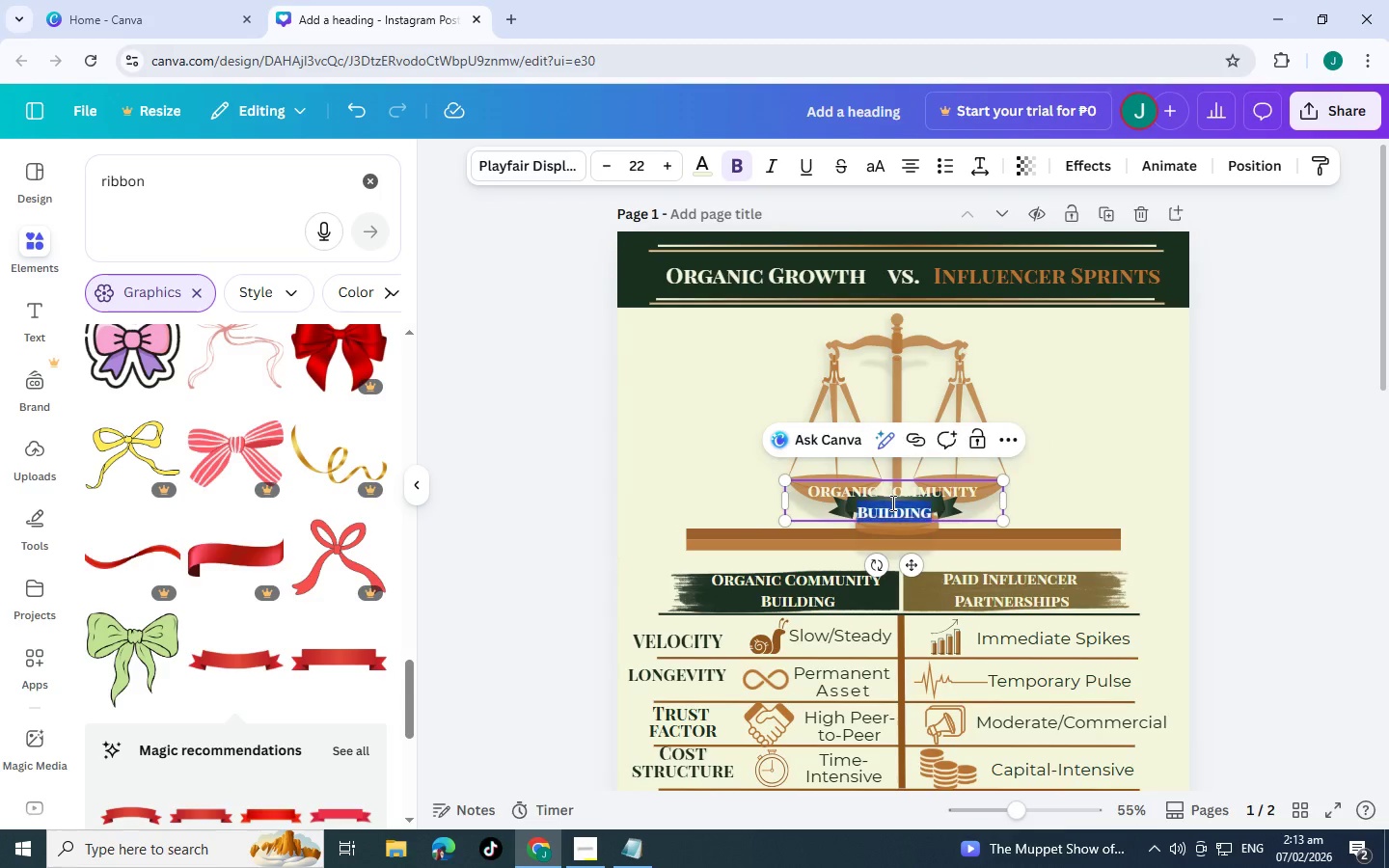 
triple_click([891, 502])
 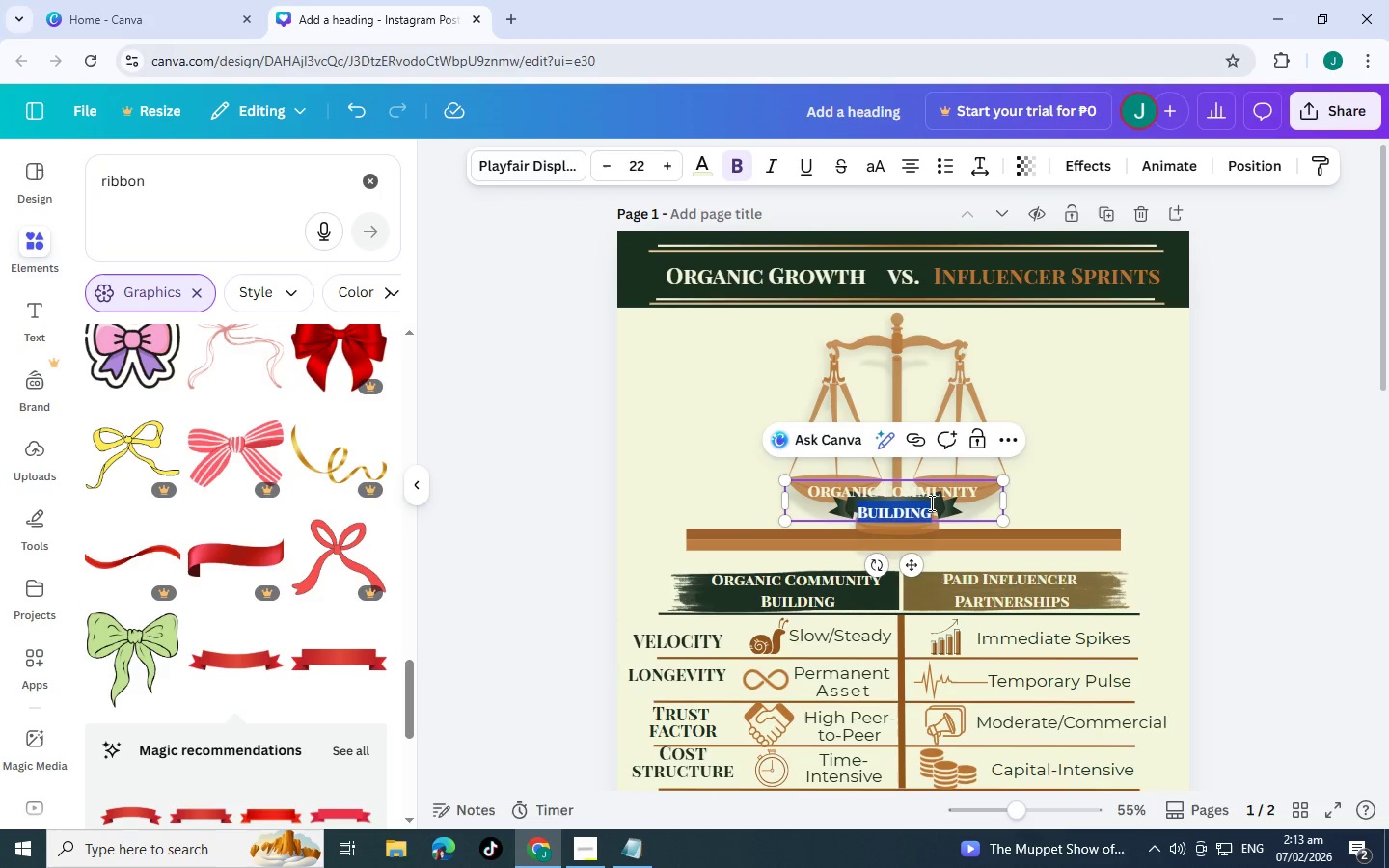 
left_click([930, 502])
 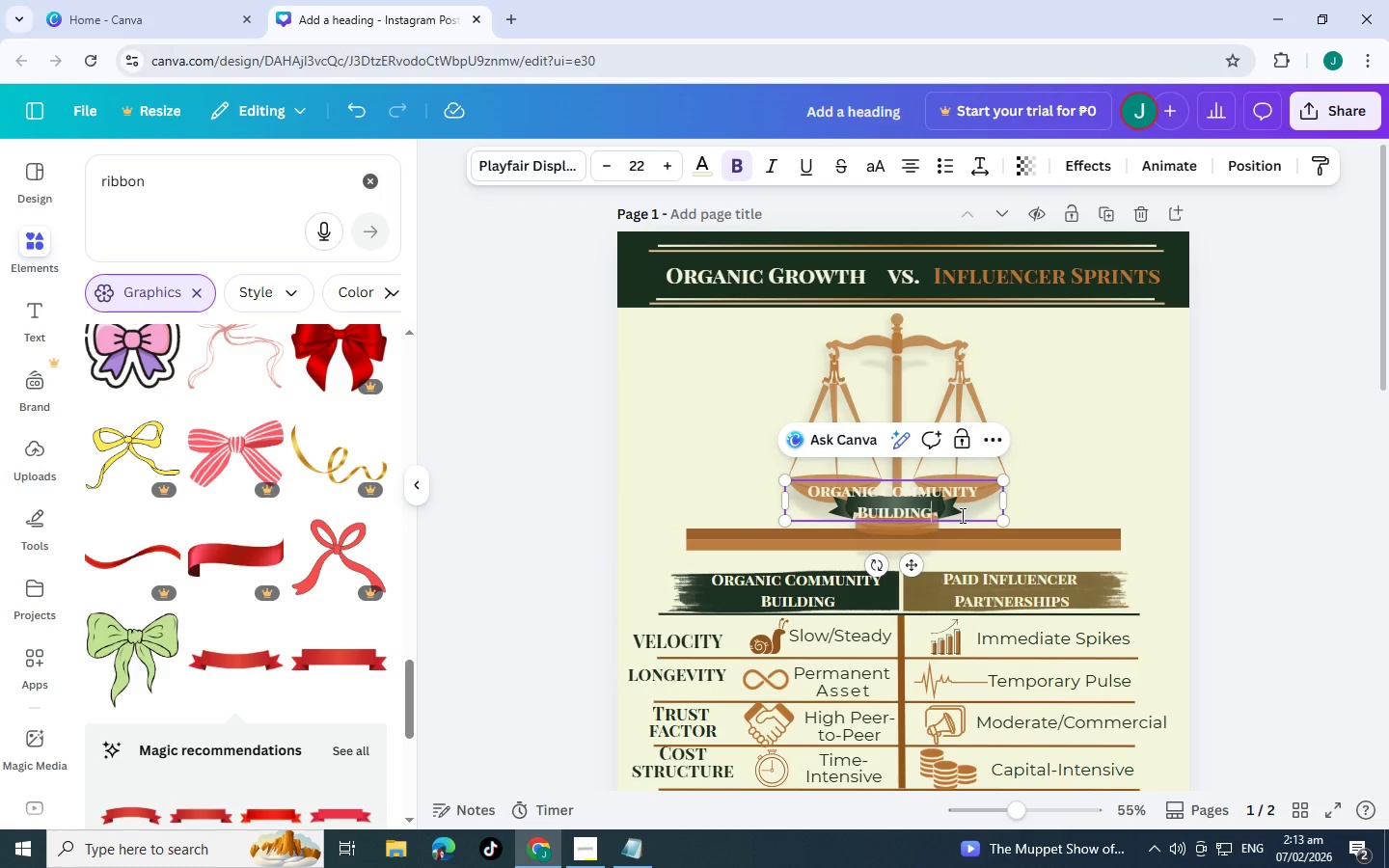 
left_click_drag(start_coordinate=[961, 515], to_coordinate=[756, 479])
 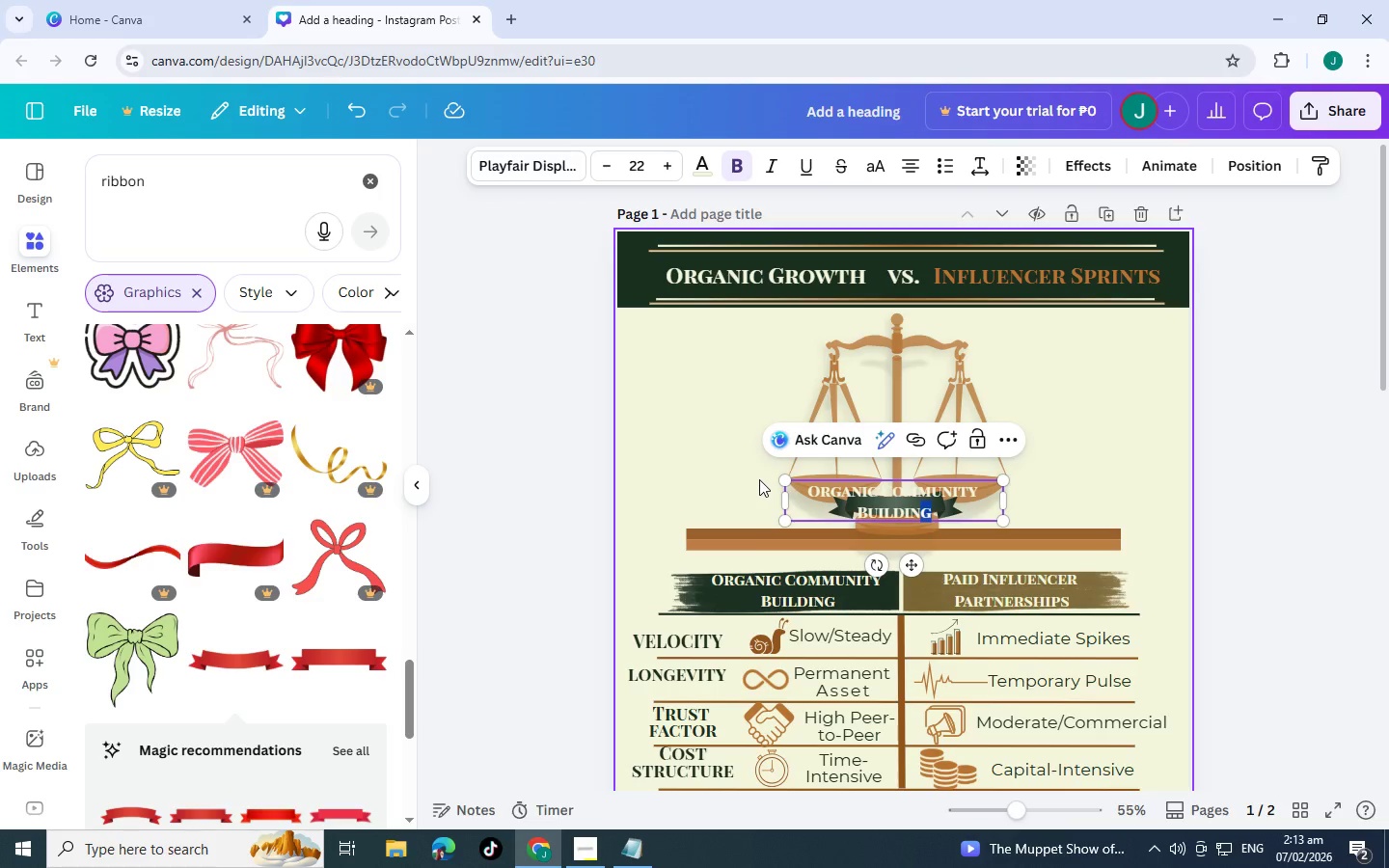 
key(Shift+ShiftLeft)
 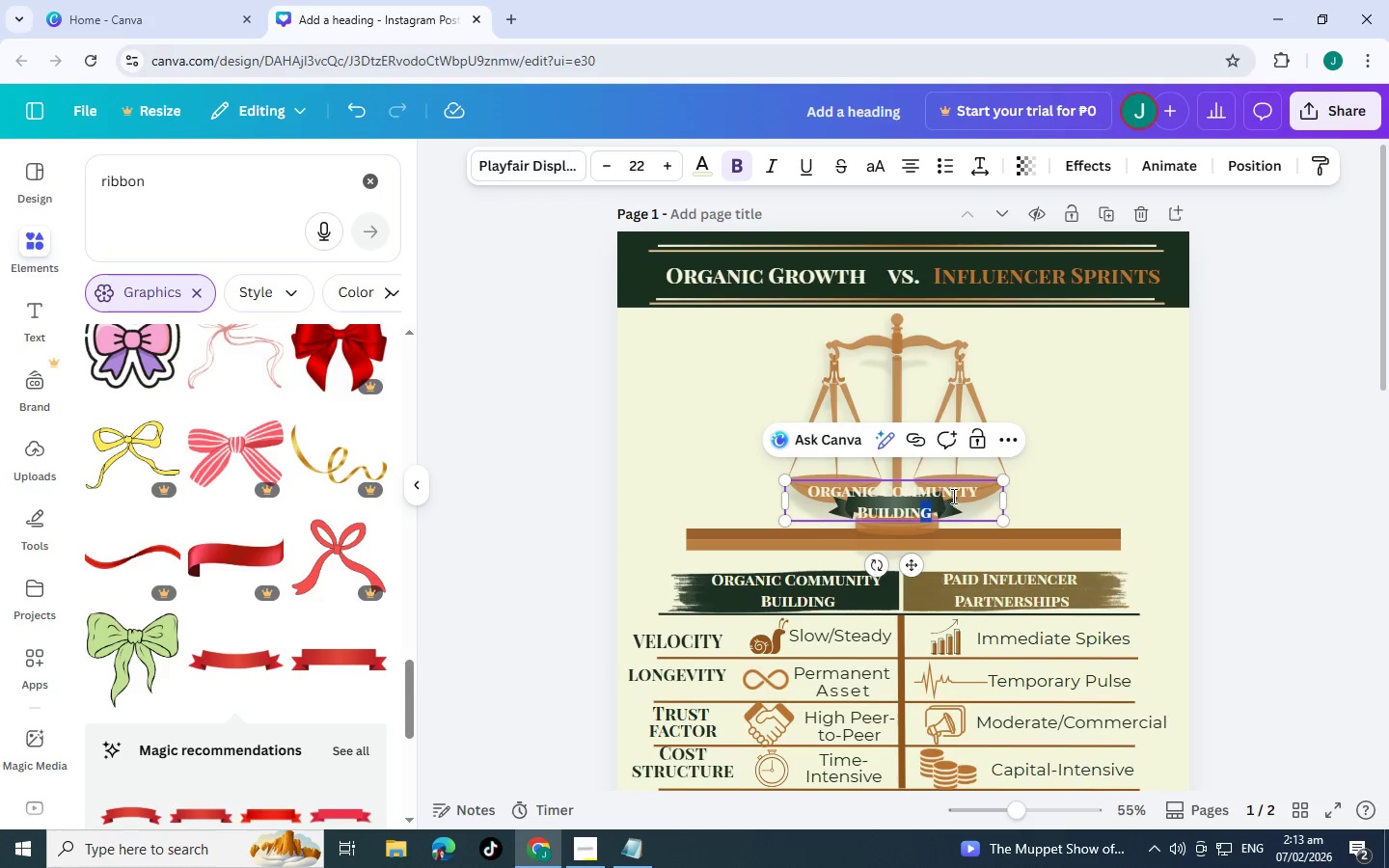 
left_click([953, 496])
 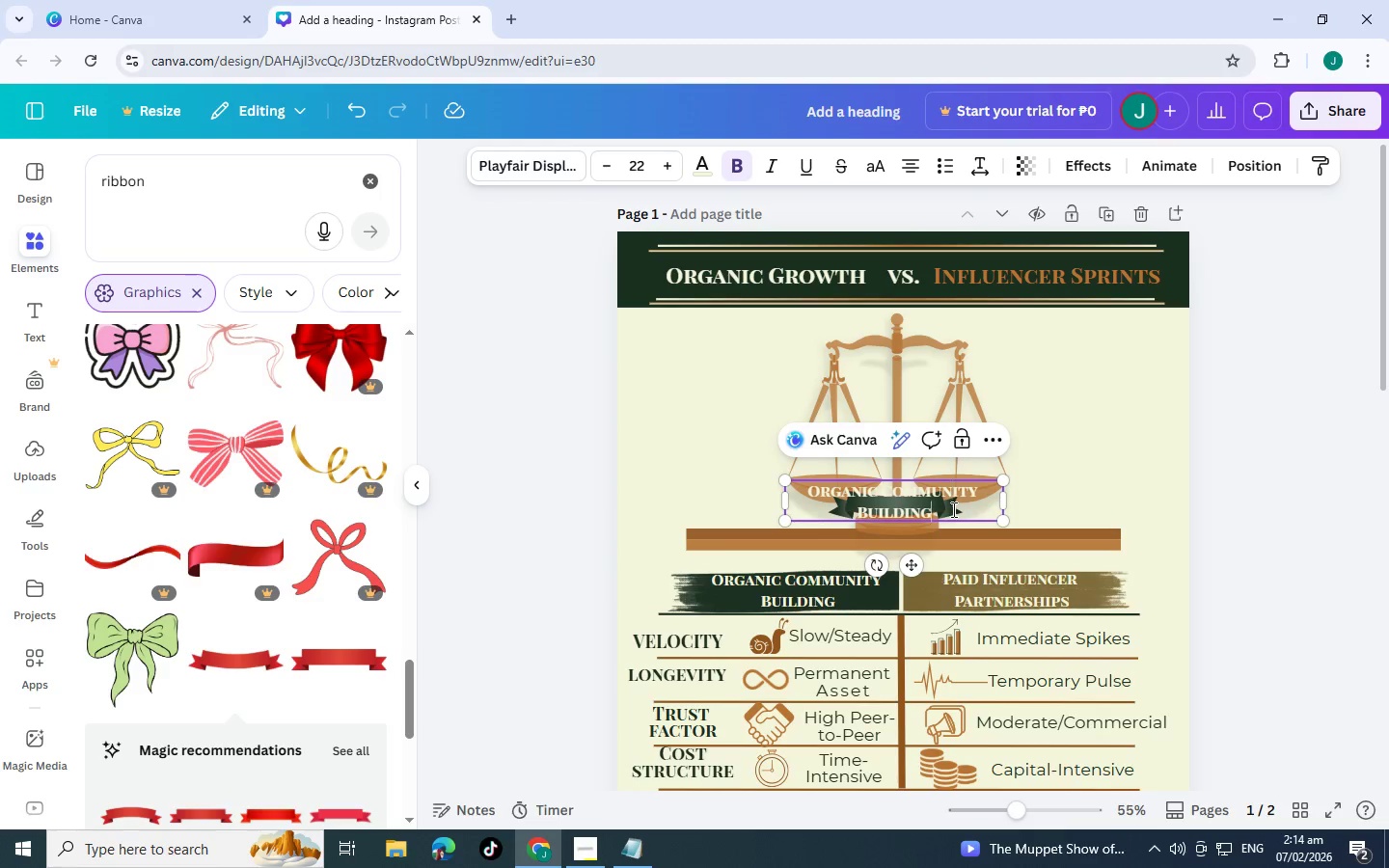 
left_click_drag(start_coordinate=[953, 509], to_coordinate=[804, 482])
 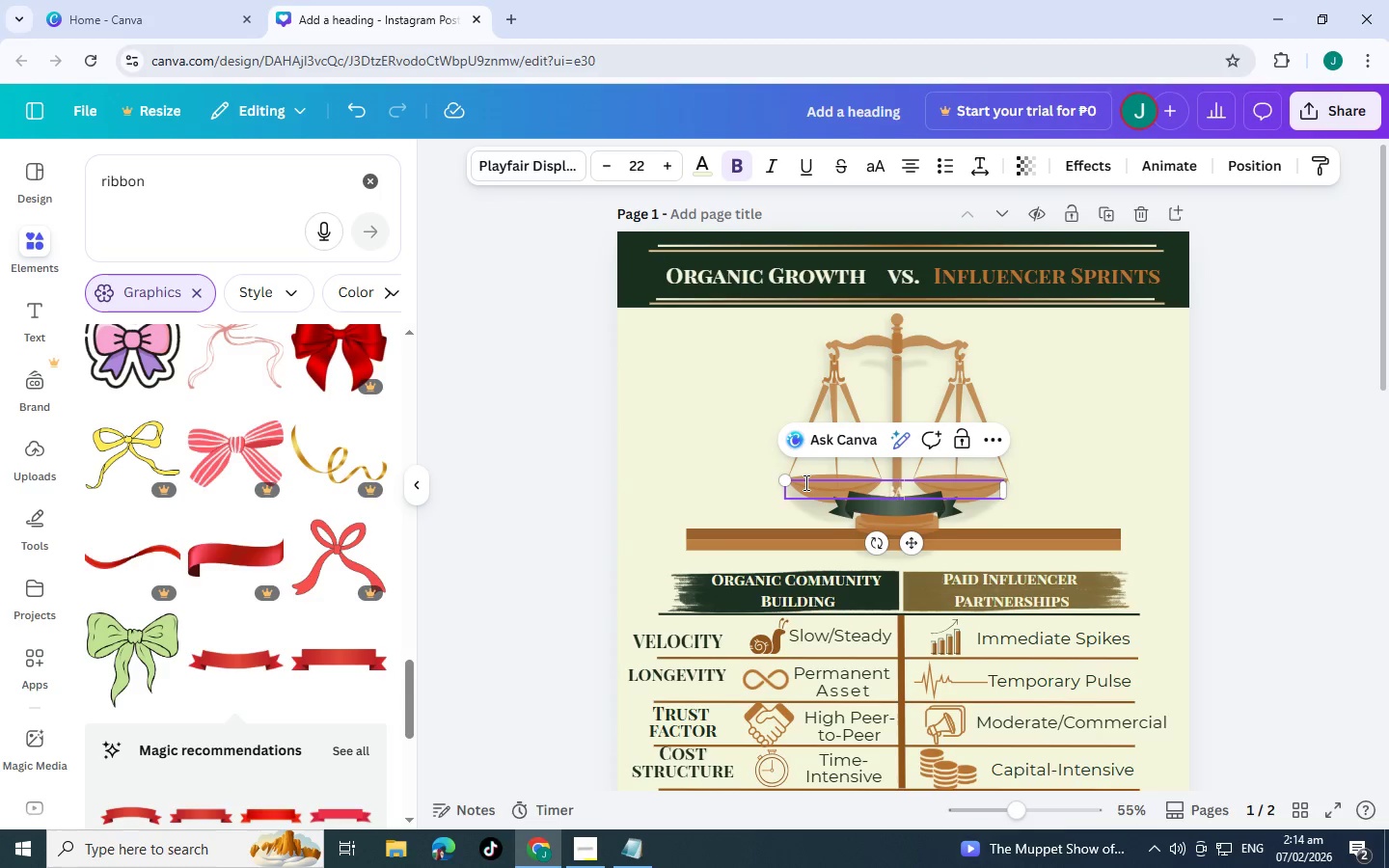 
type(Balanced brand growty)
key(Backspace)
type(h)
 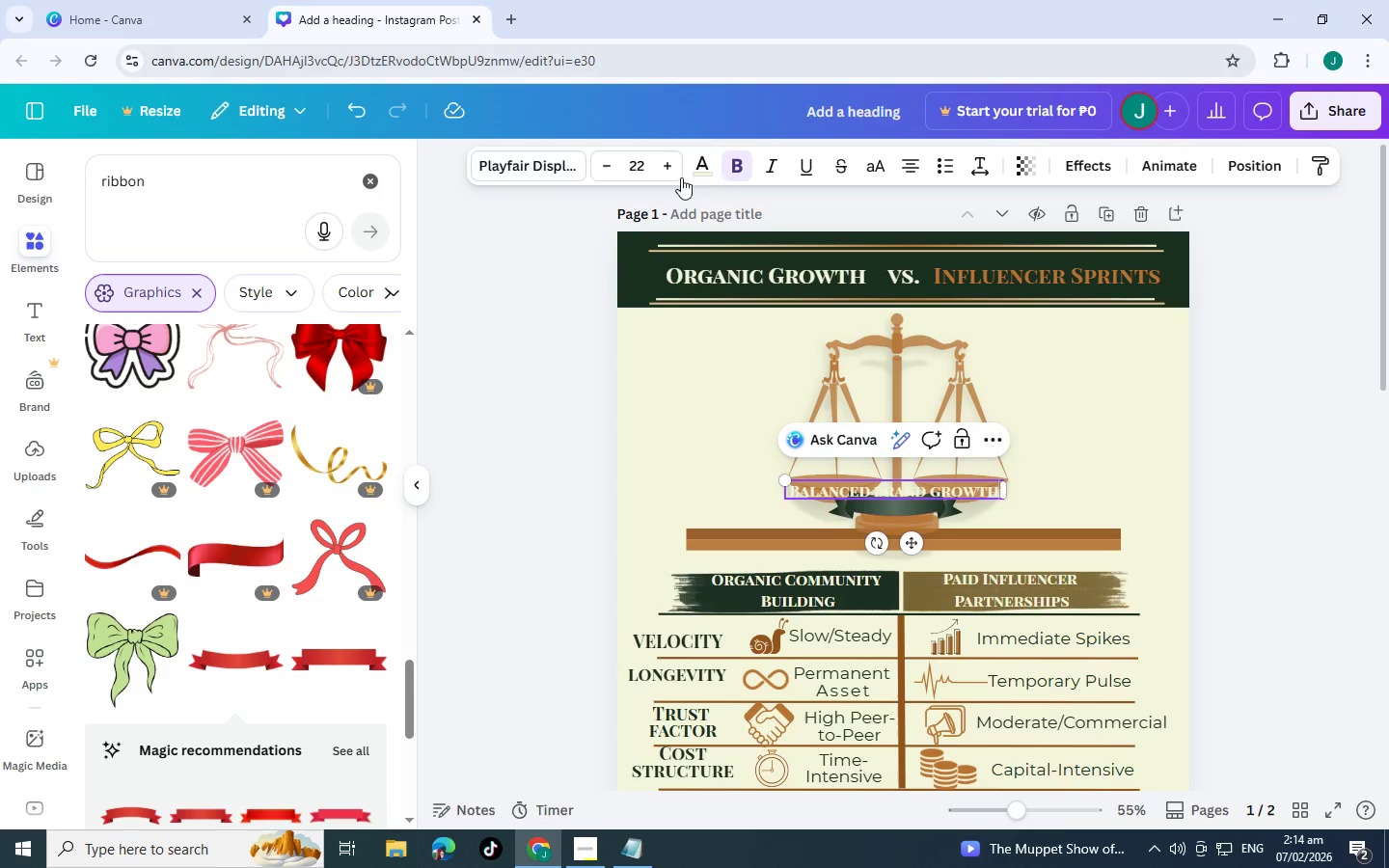 
left_click([704, 165])
 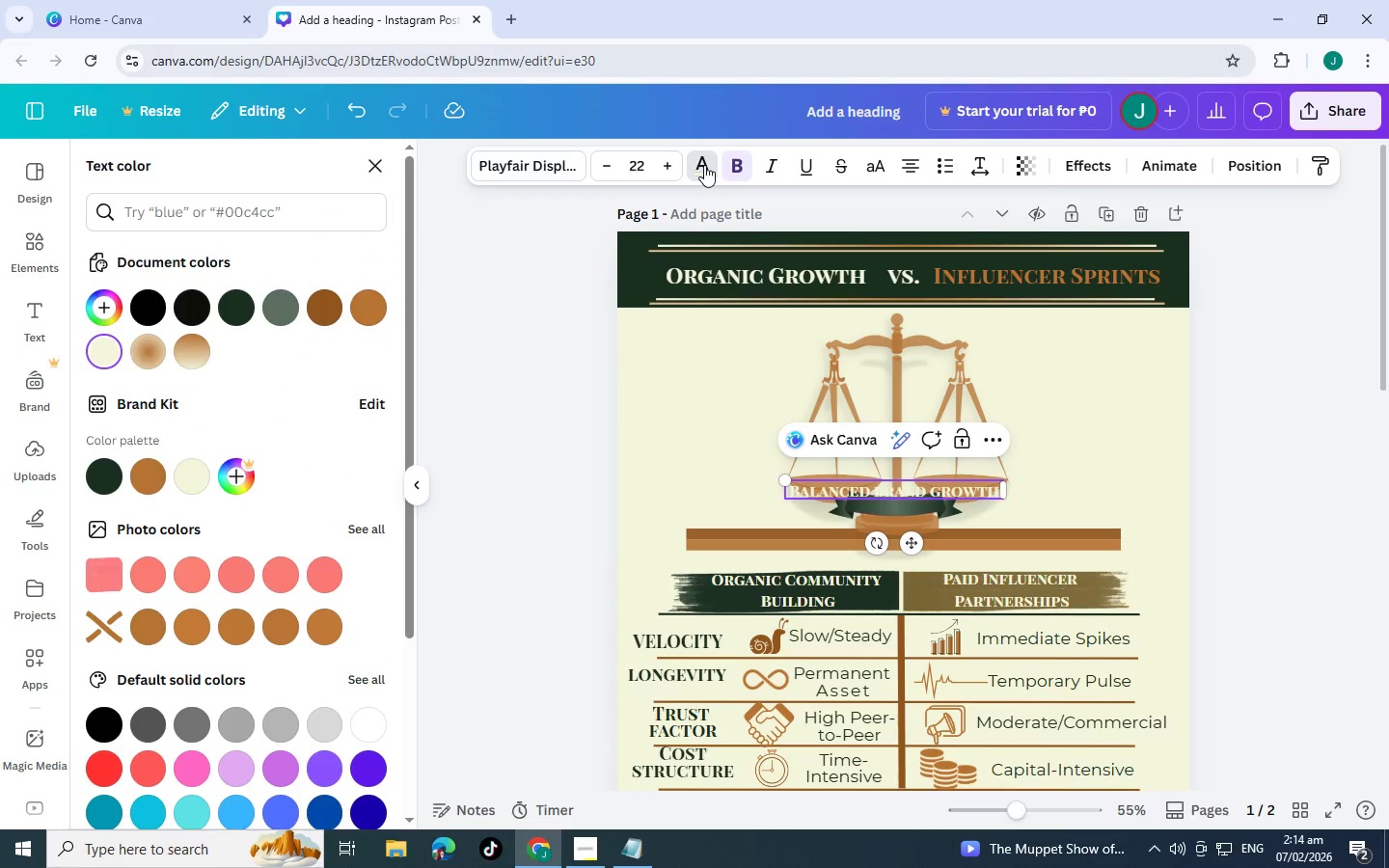 
left_click([704, 165])
 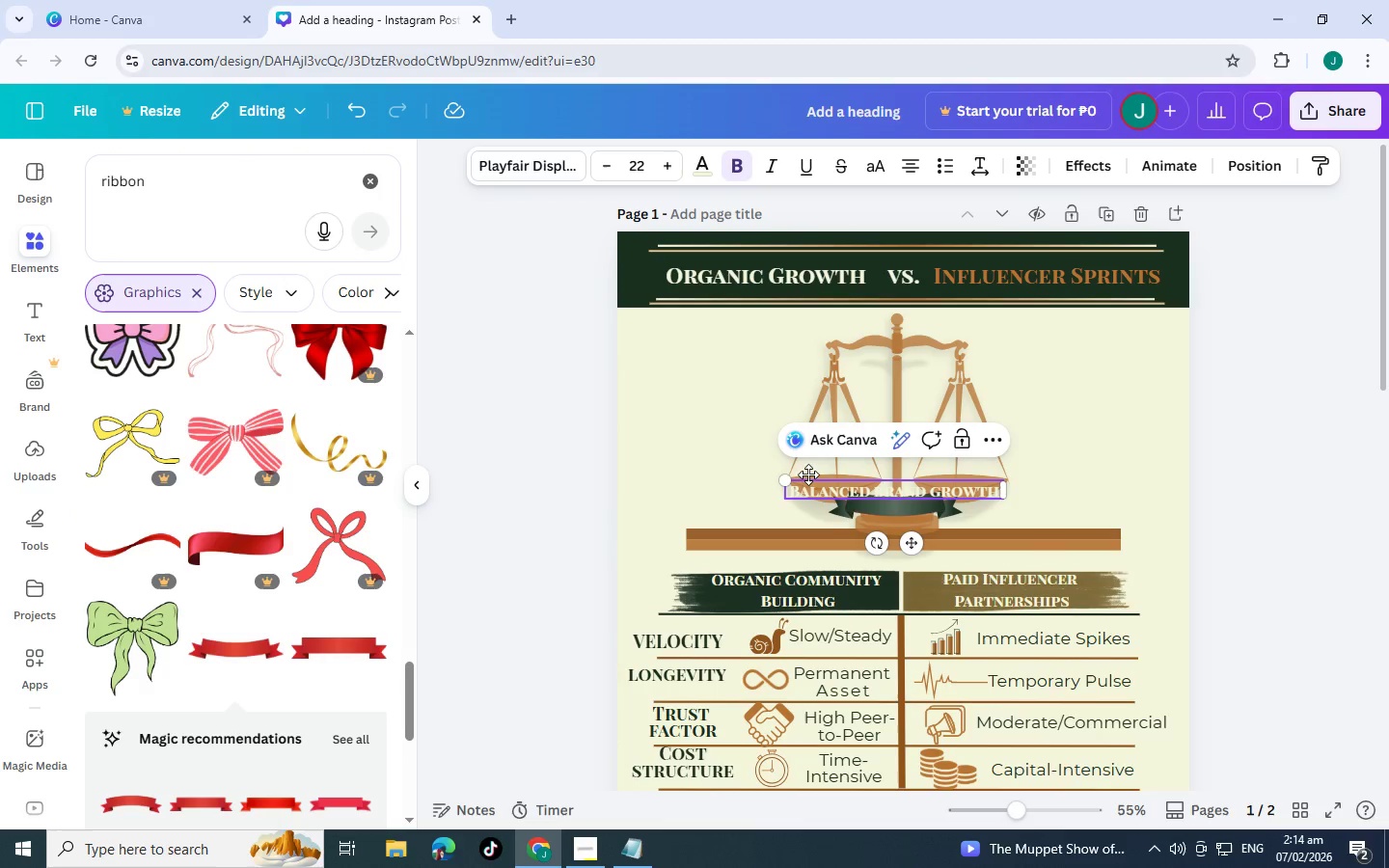 
left_click_drag(start_coordinate=[789, 475], to_coordinate=[869, 493])
 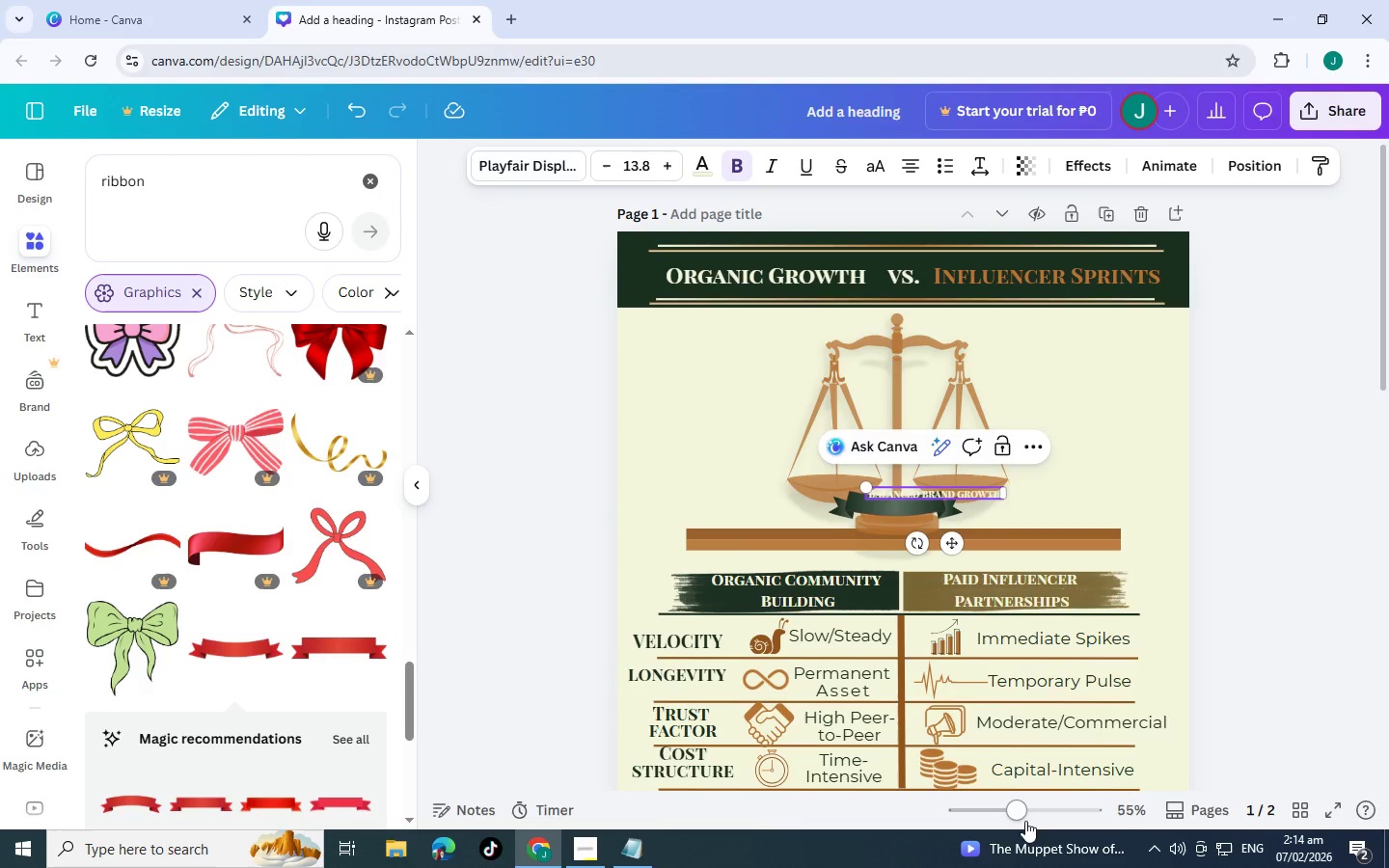 
left_click_drag(start_coordinate=[1024, 817], to_coordinate=[1133, 812])
 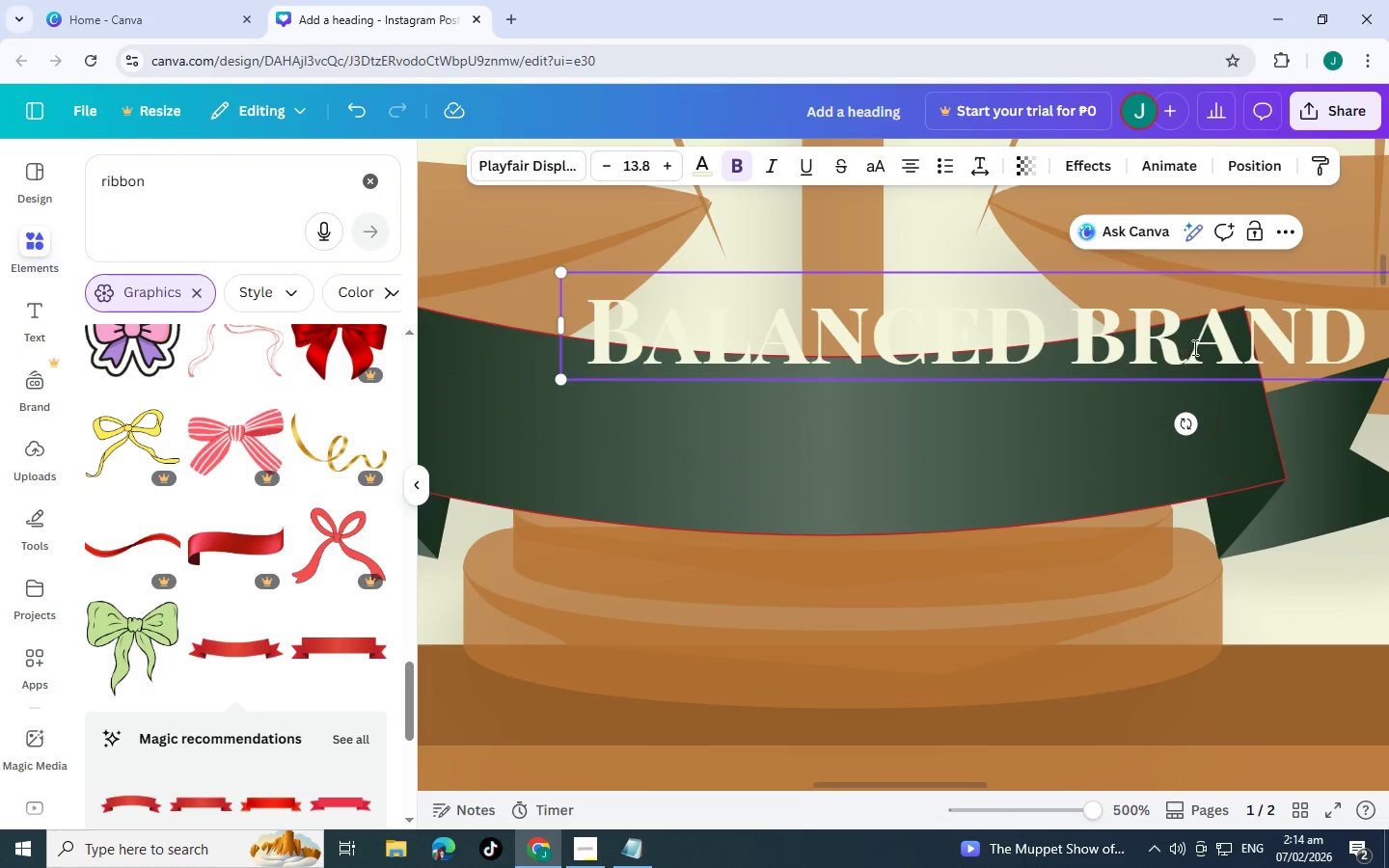 
left_click([1220, 291])
 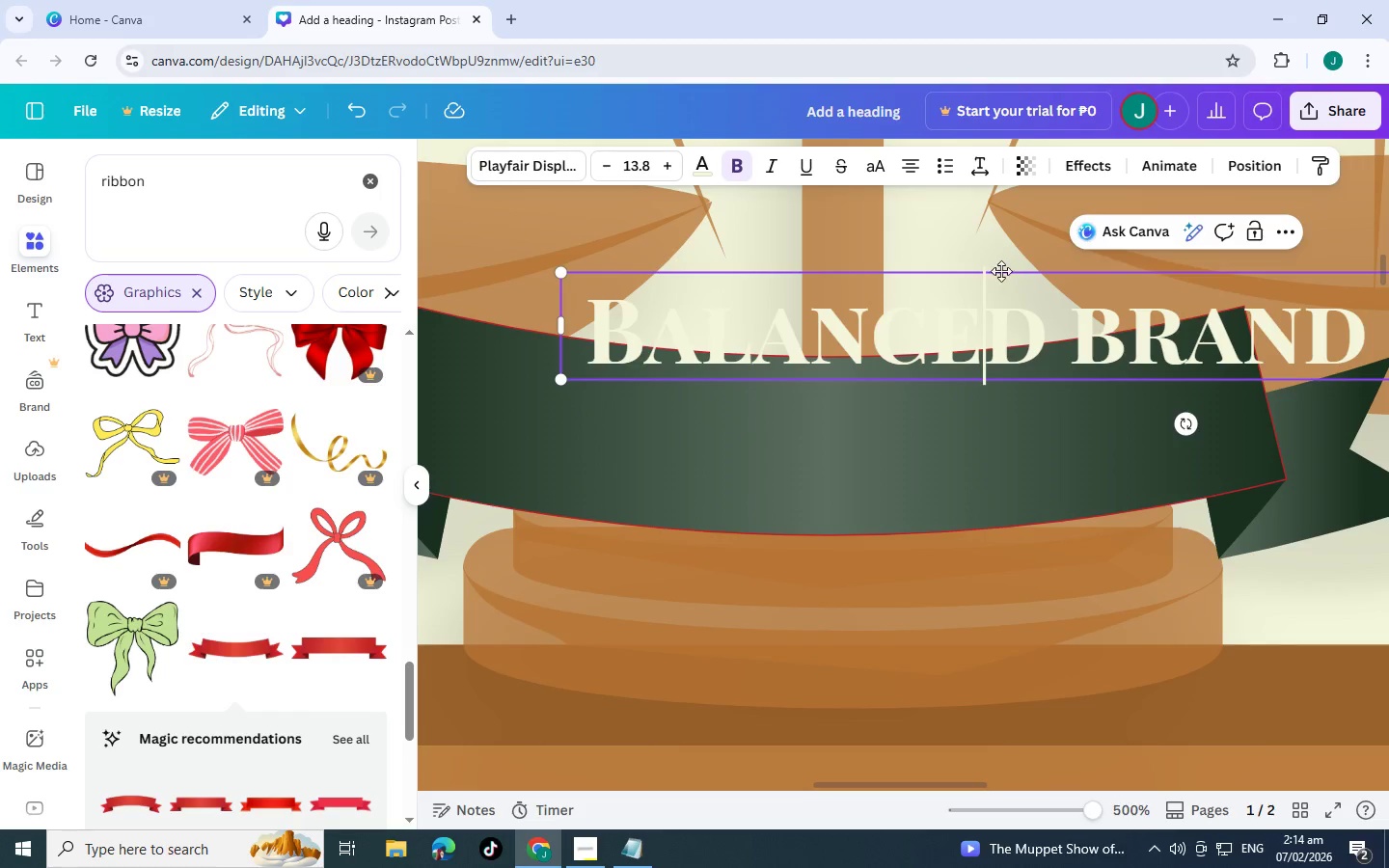 
double_click([995, 243])
 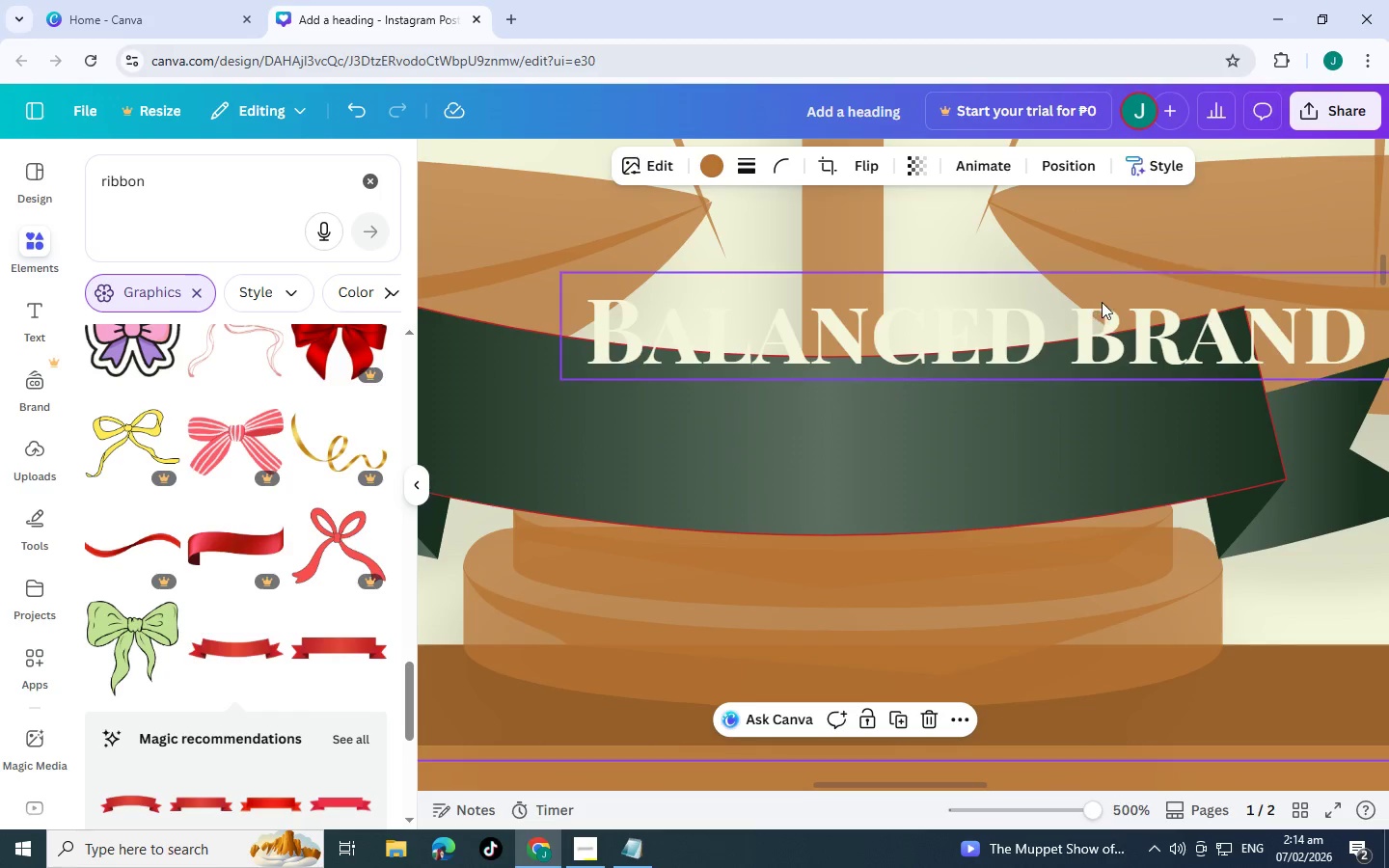 
left_click_drag(start_coordinate=[1108, 313], to_coordinate=[652, 420])
 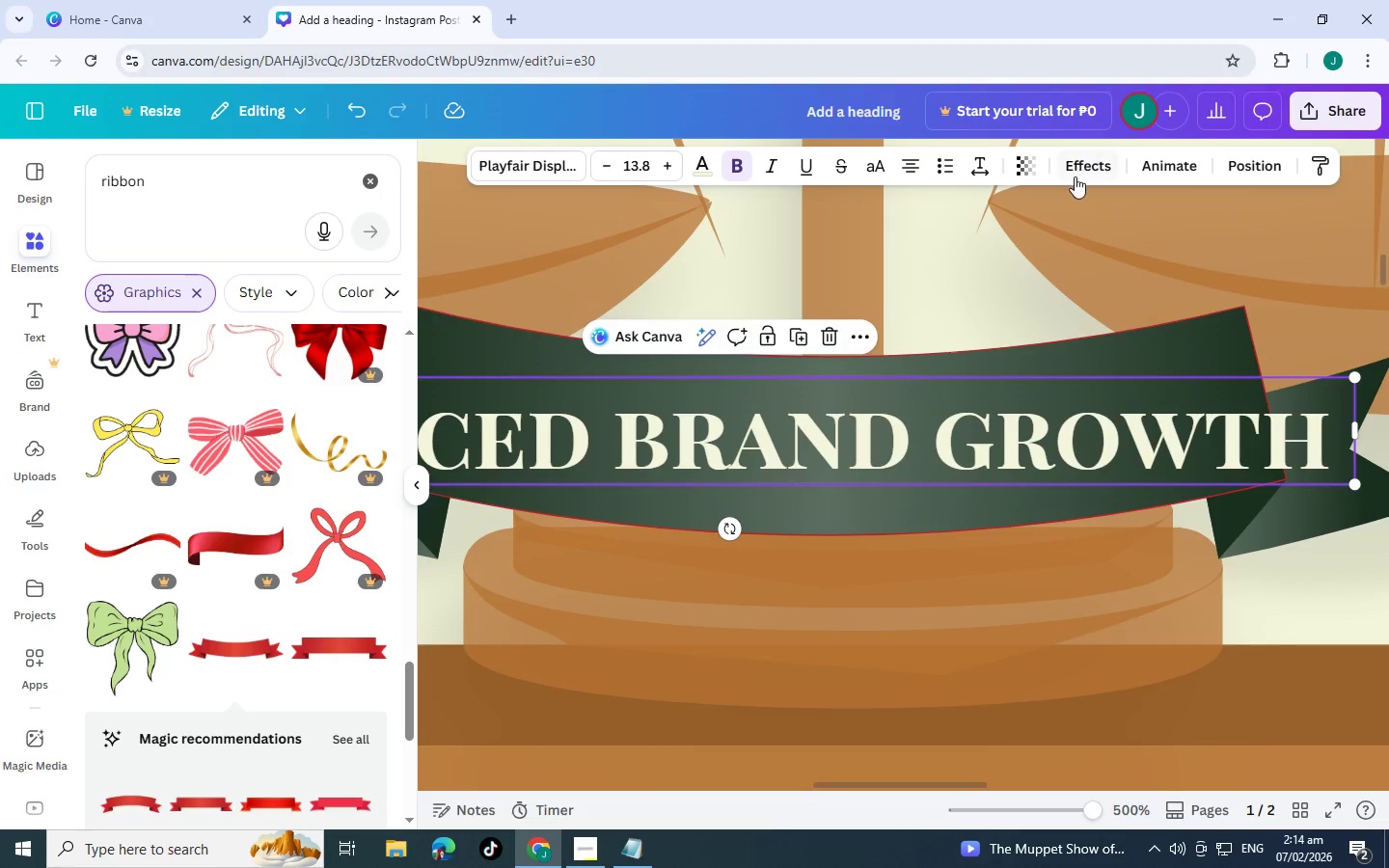 
left_click([1081, 168])
 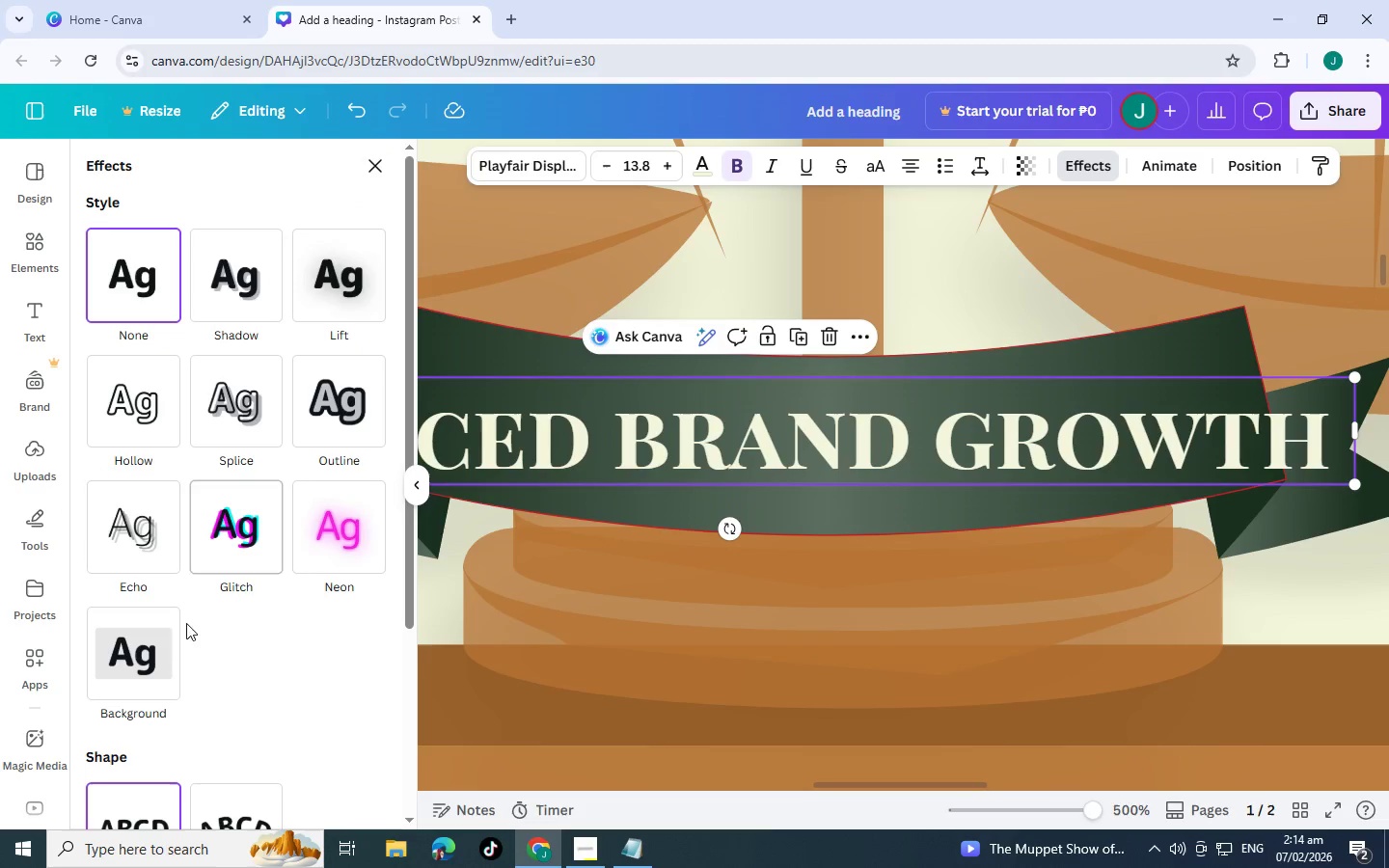 
scroll: coordinate [160, 716], scroll_direction: down, amount: 2.0
 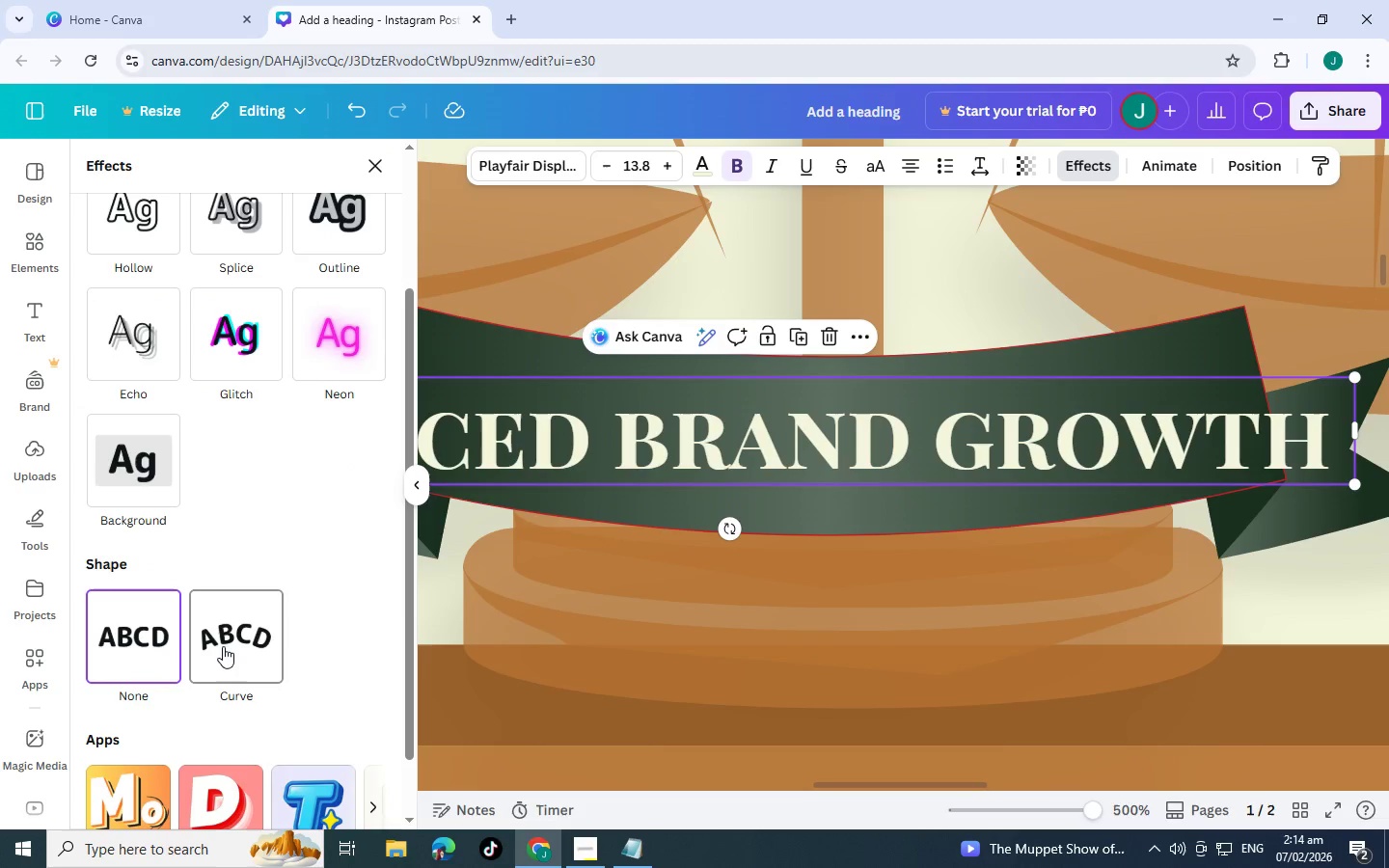 
left_click([223, 646])
 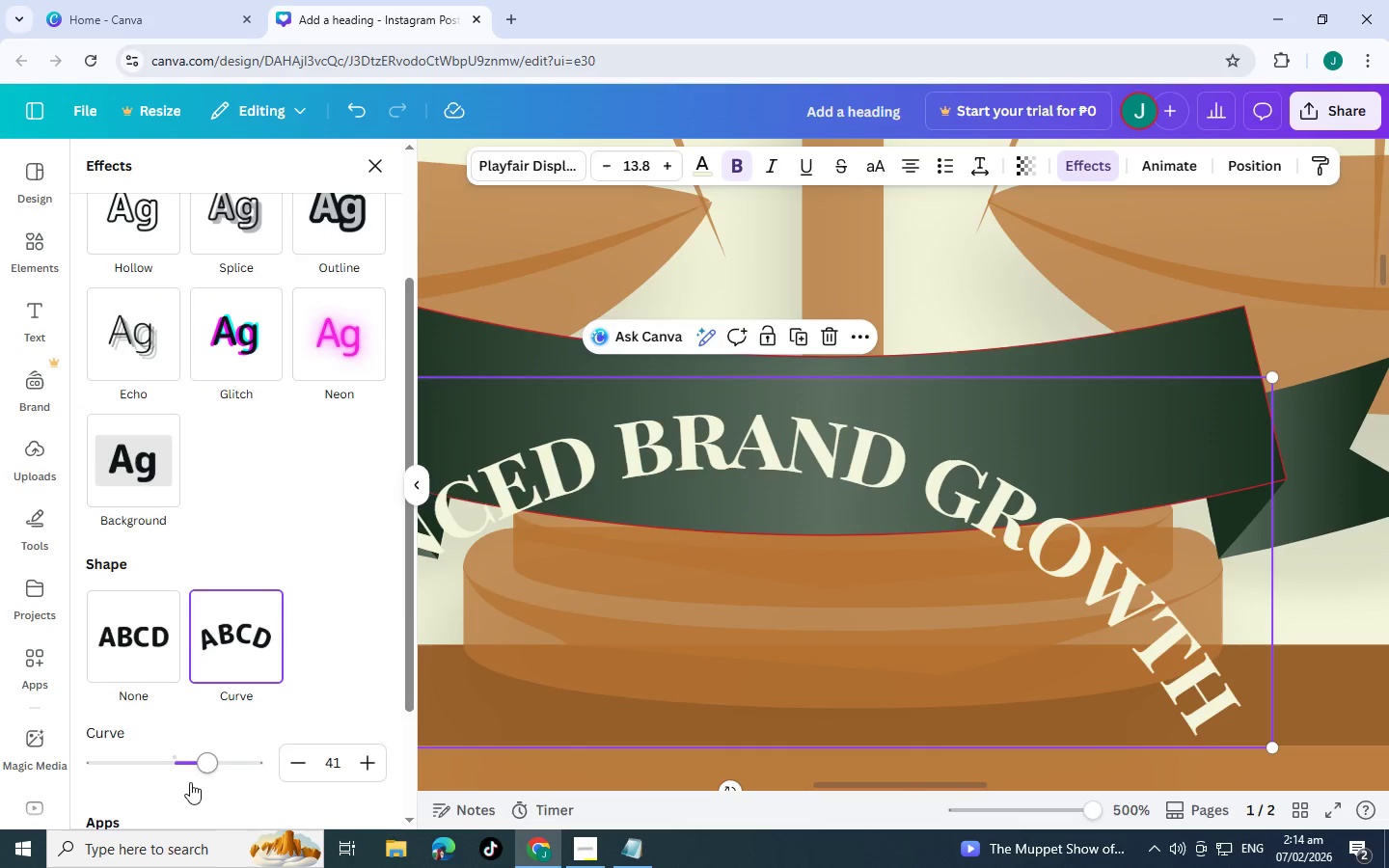 
left_click_drag(start_coordinate=[206, 766], to_coordinate=[162, 769])
 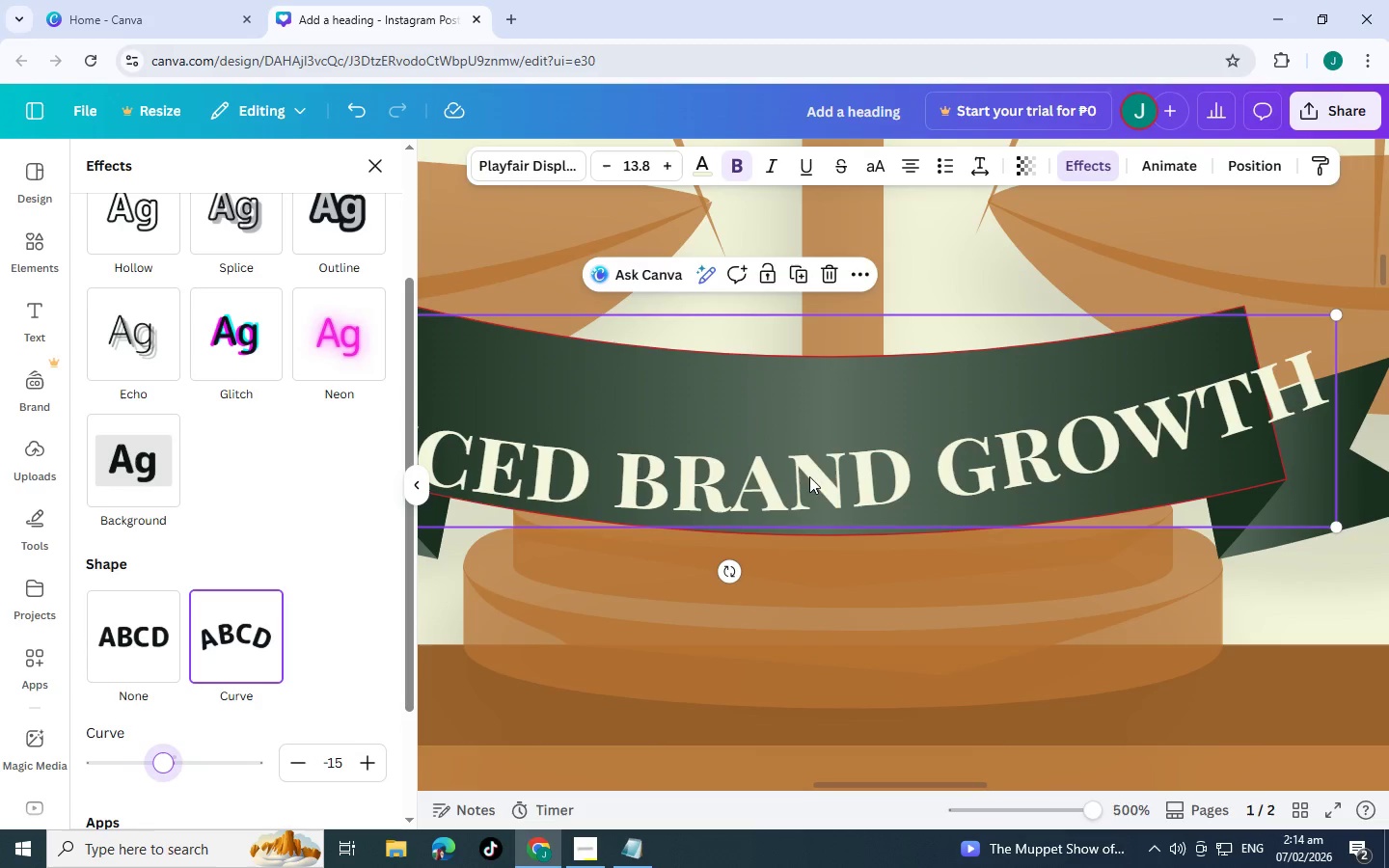 
left_click_drag(start_coordinate=[829, 477], to_coordinate=[762, 470])
 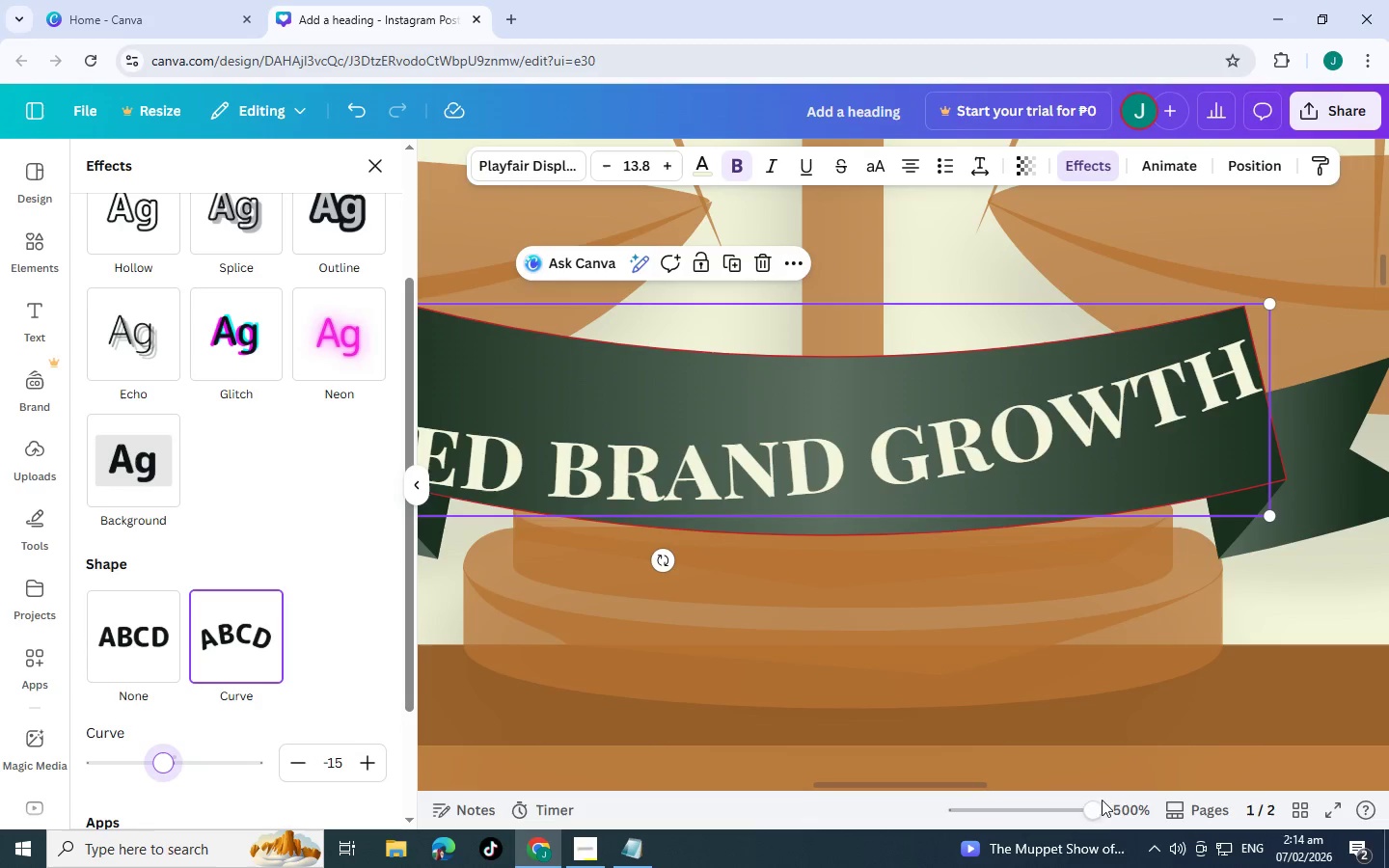 
left_click_drag(start_coordinate=[1088, 801], to_coordinate=[1070, 802])
 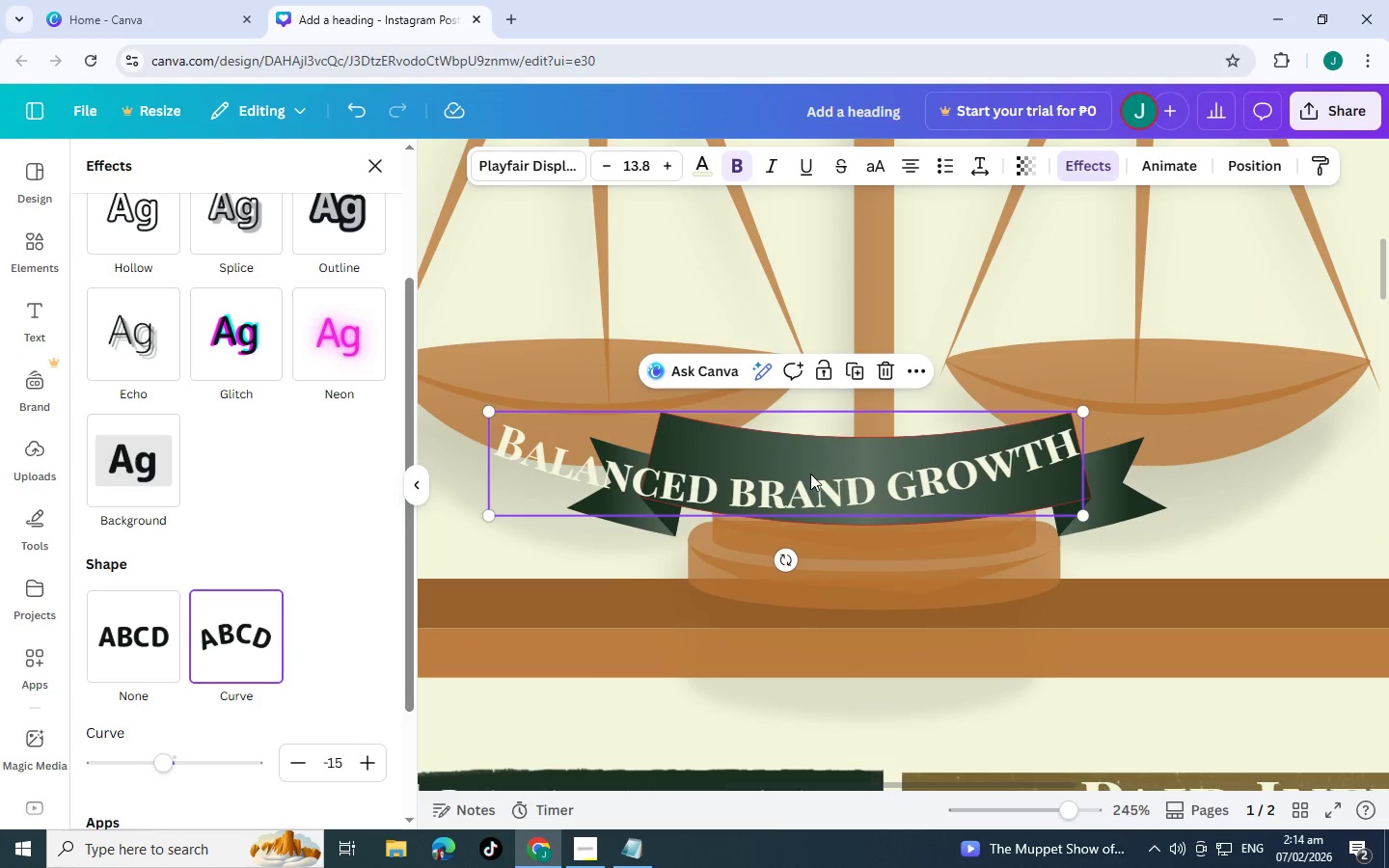 
left_click([887, 521])
 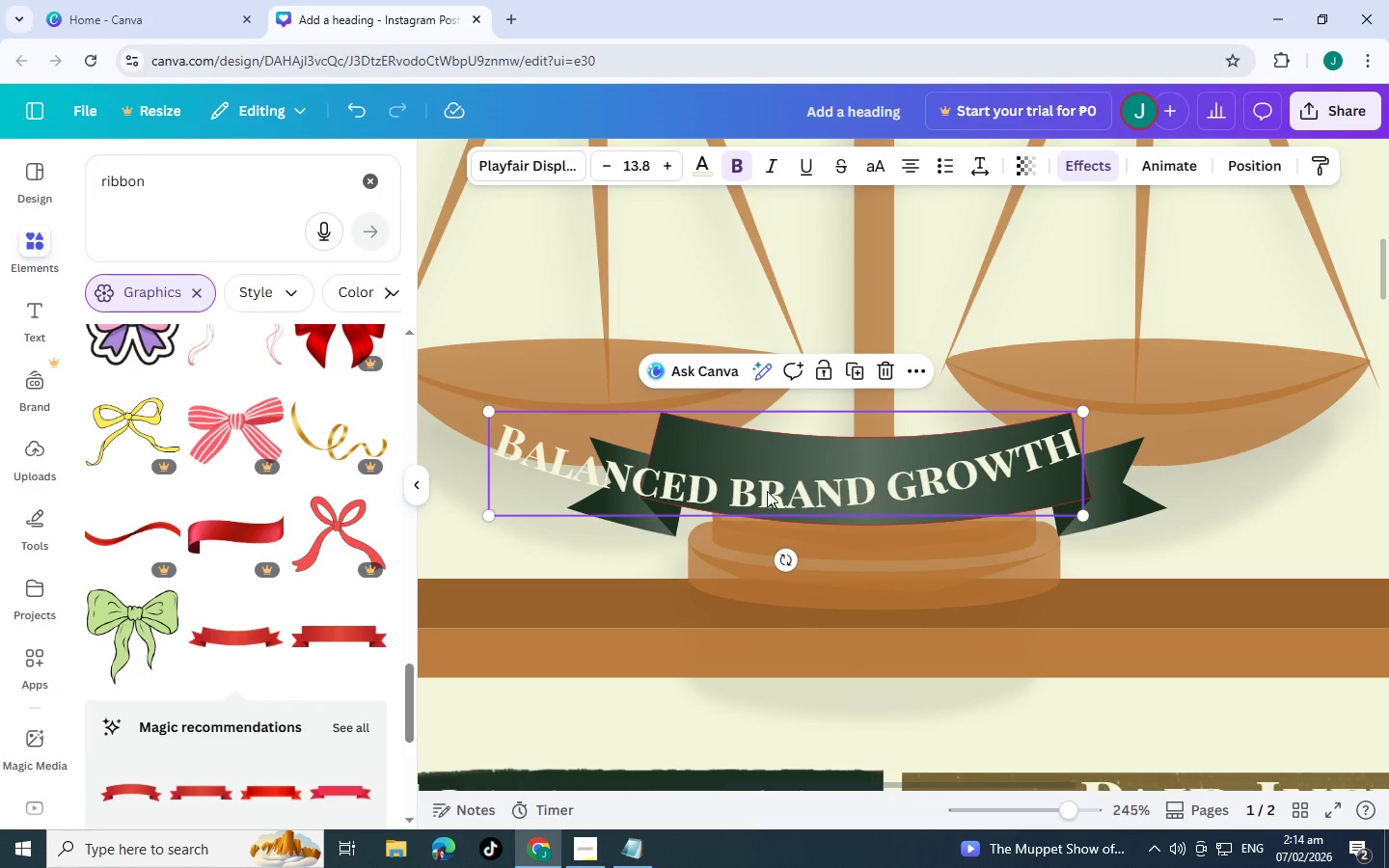 
double_click([879, 505])
 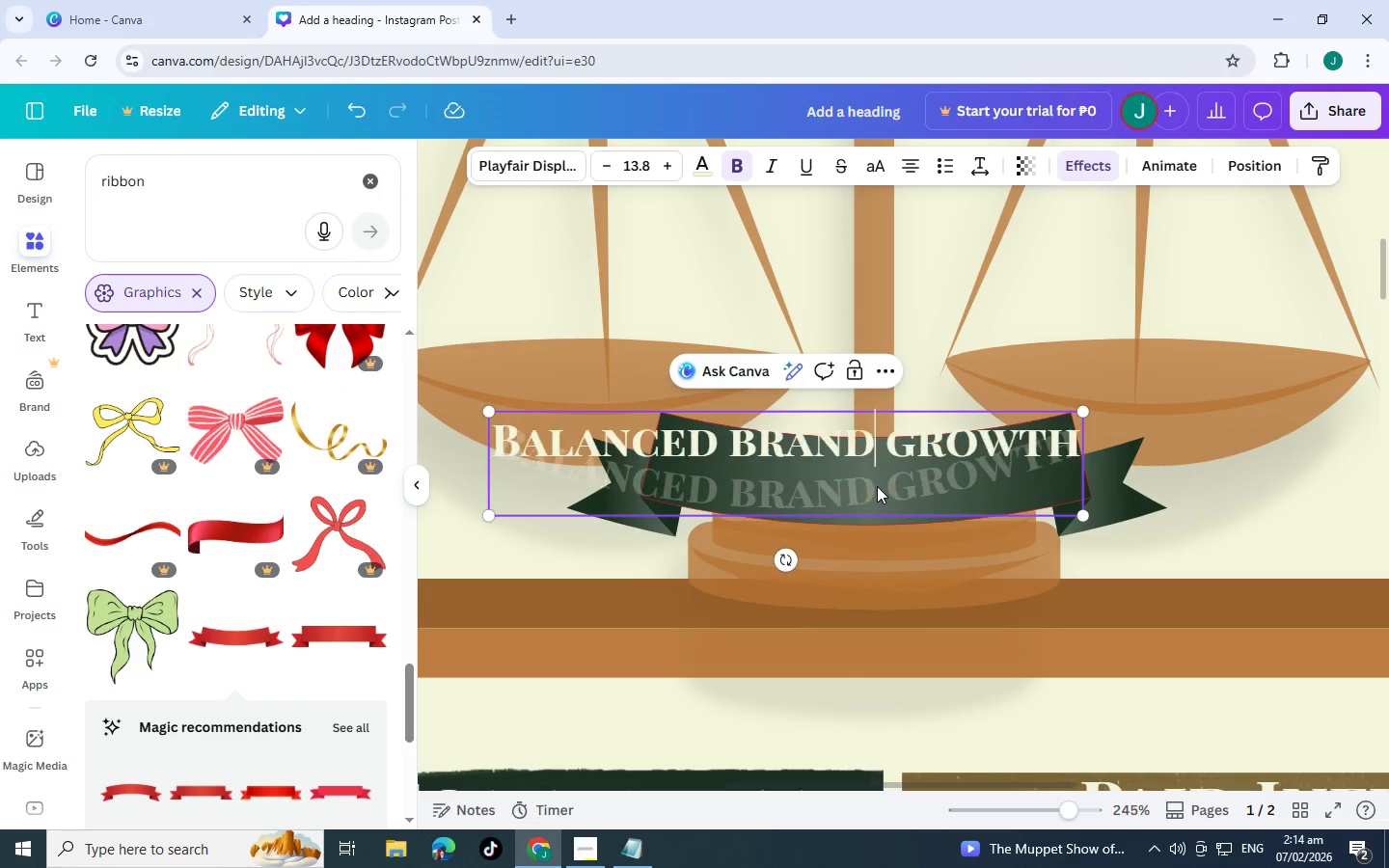 
triple_click([877, 486])
 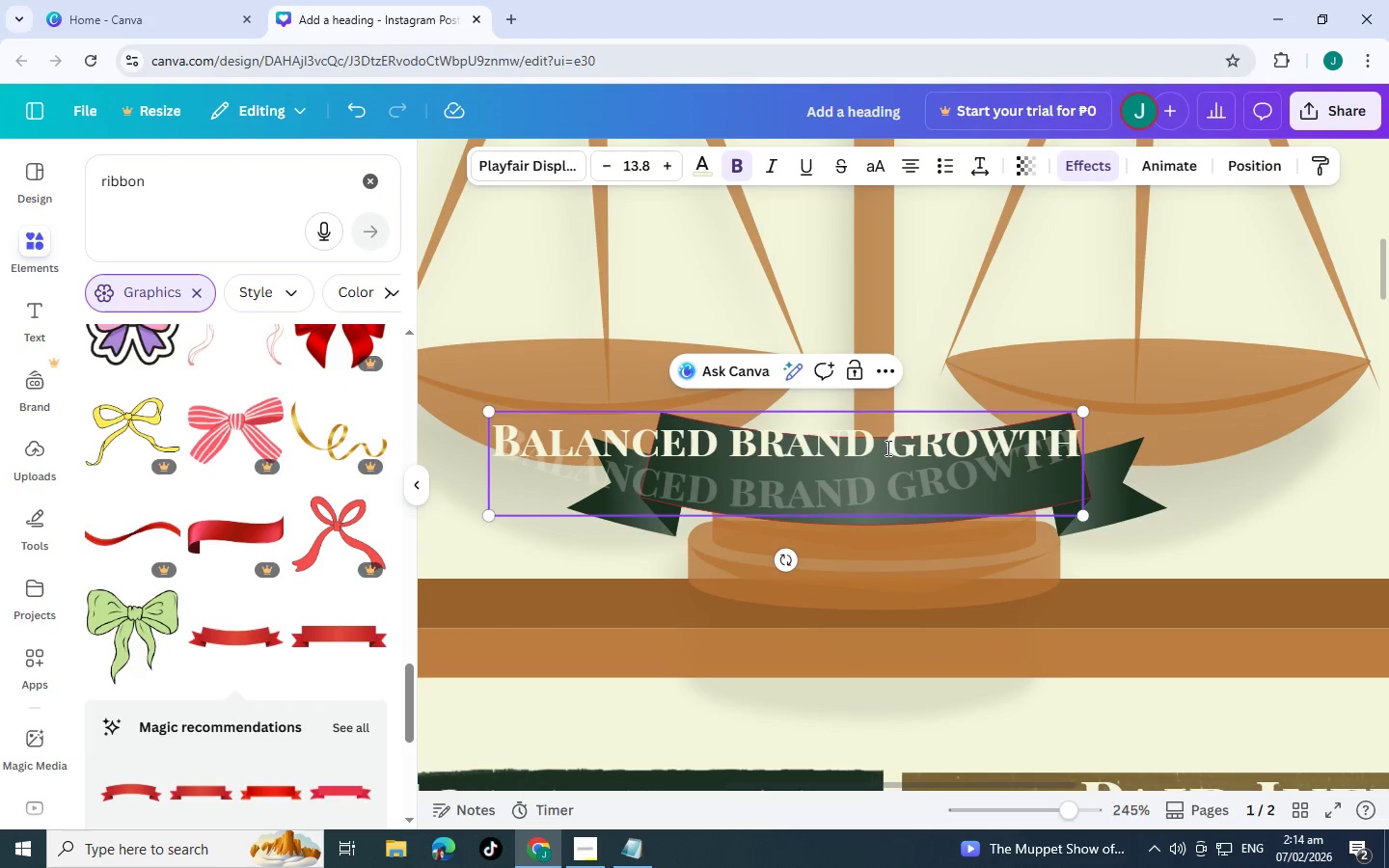 
left_click([886, 448])
 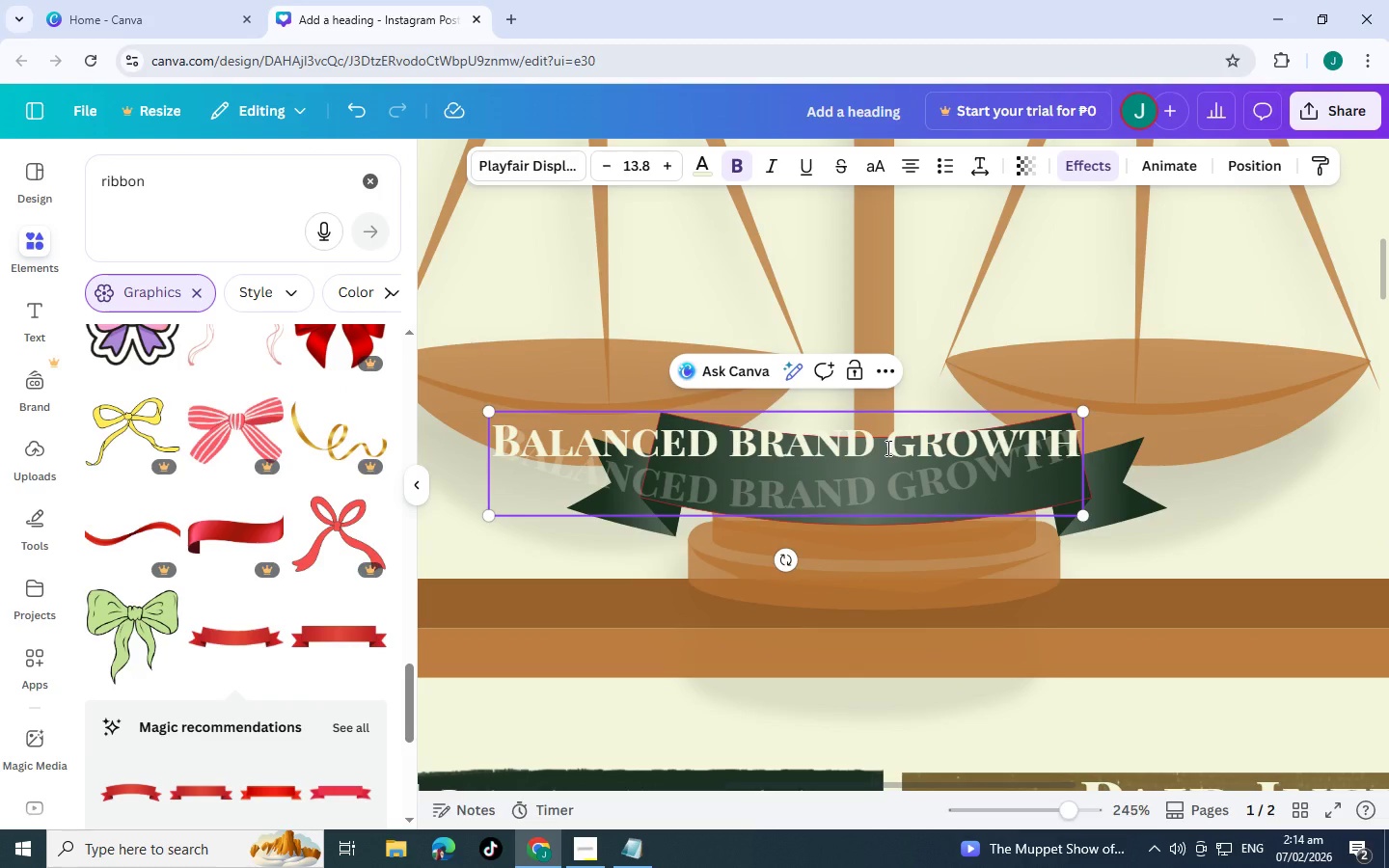 
key(Enter)
 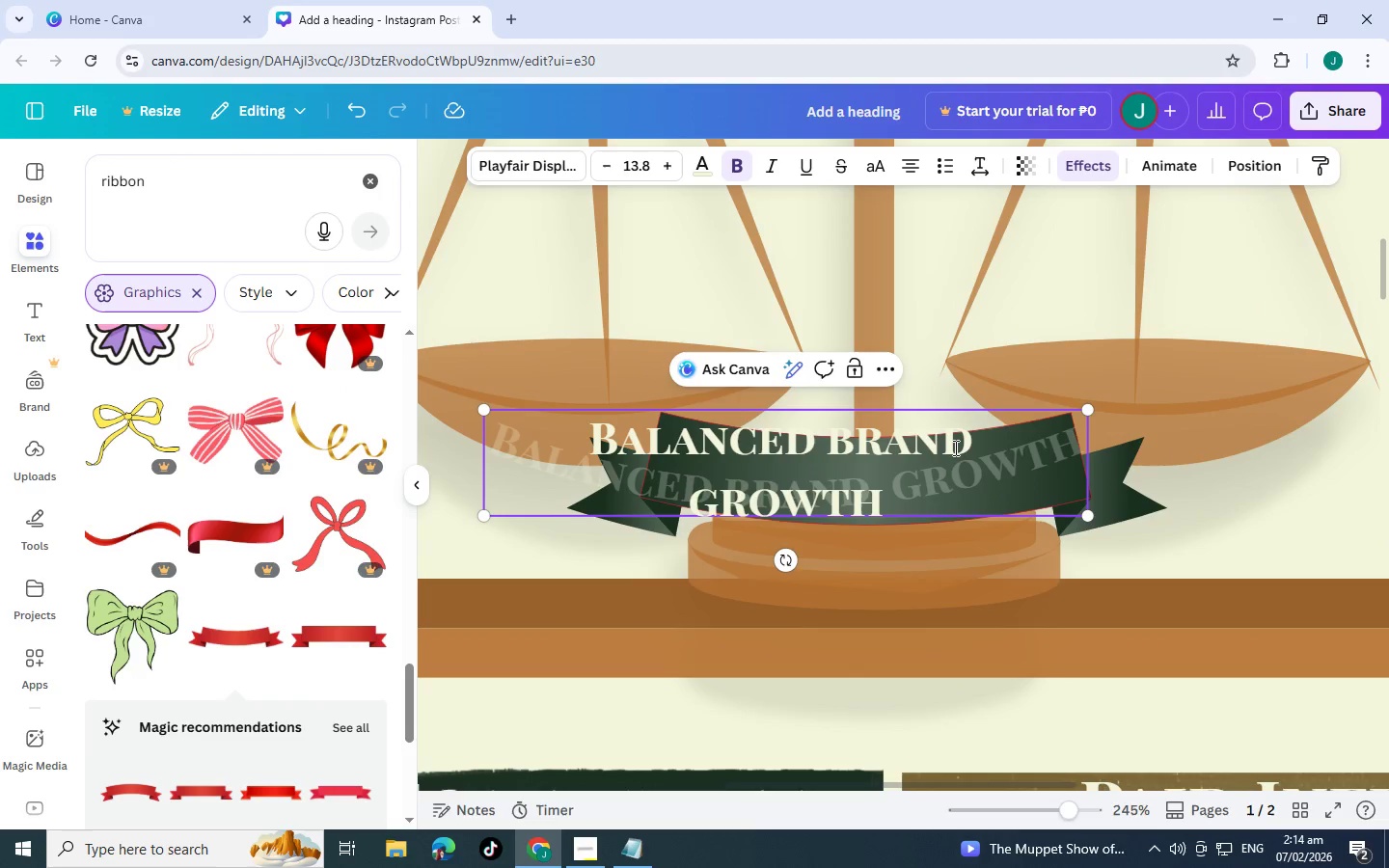 
left_click([1065, 486])
 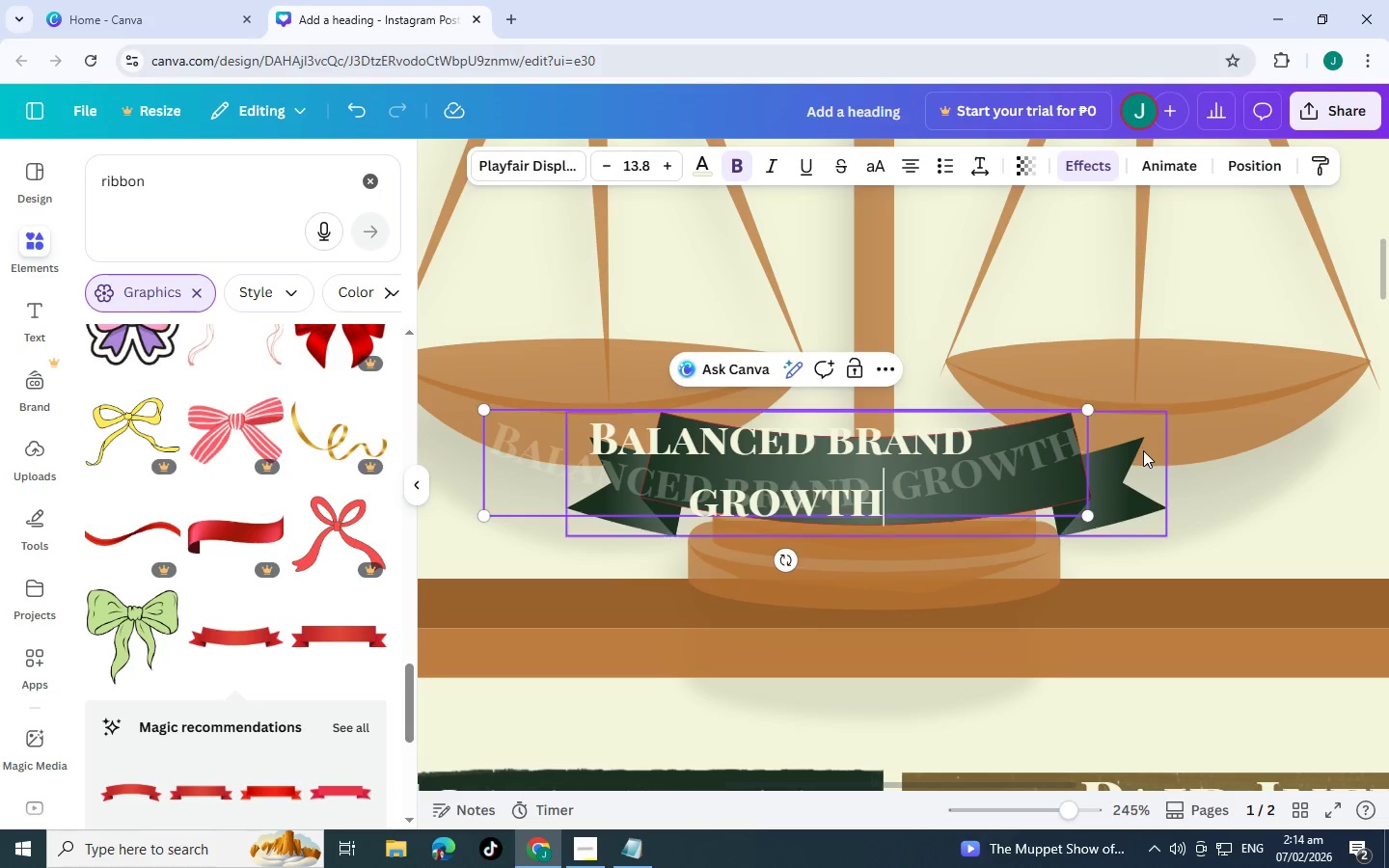 
left_click([1143, 450])
 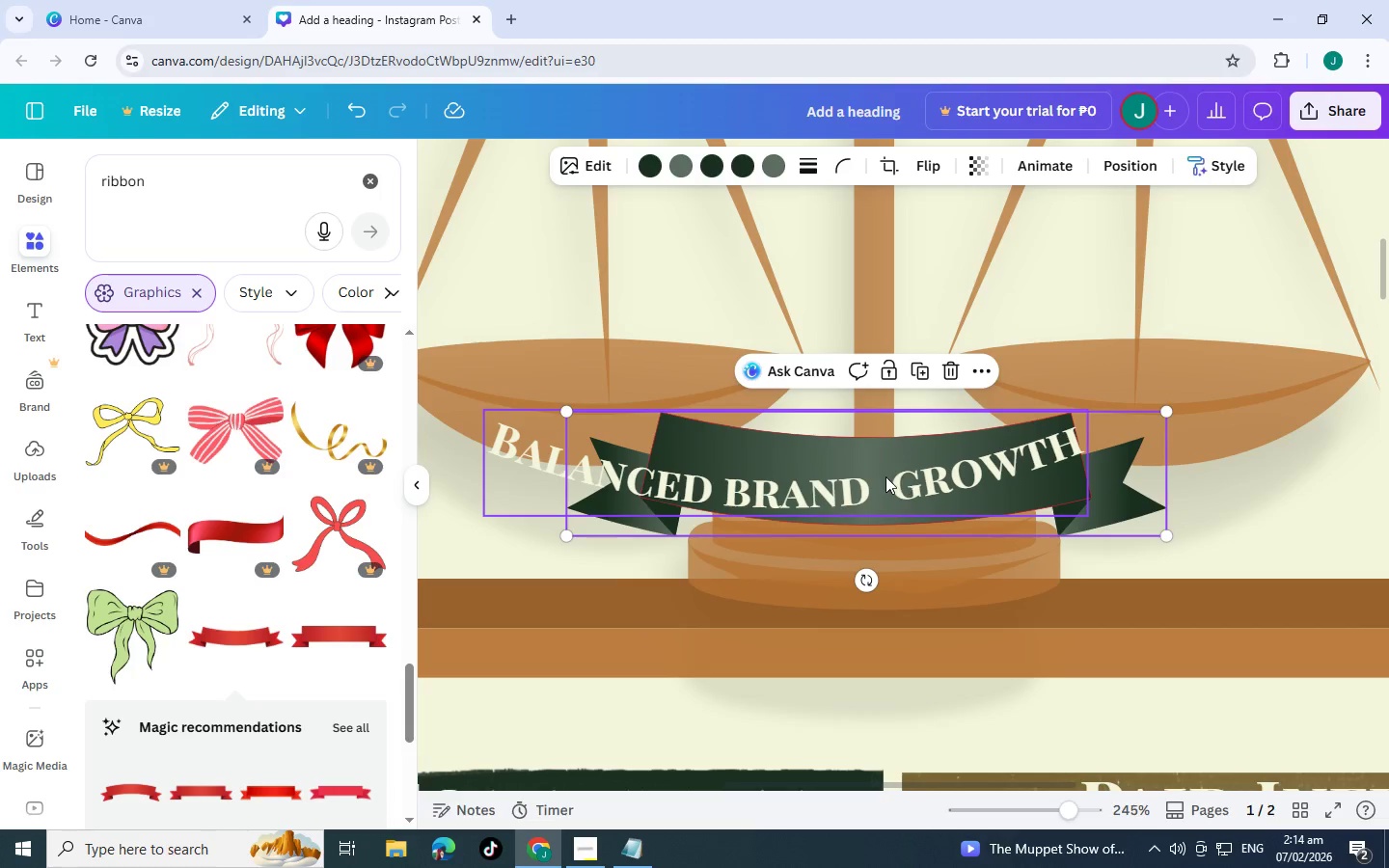 
left_click_drag(start_coordinate=[889, 475], to_coordinate=[896, 474])
 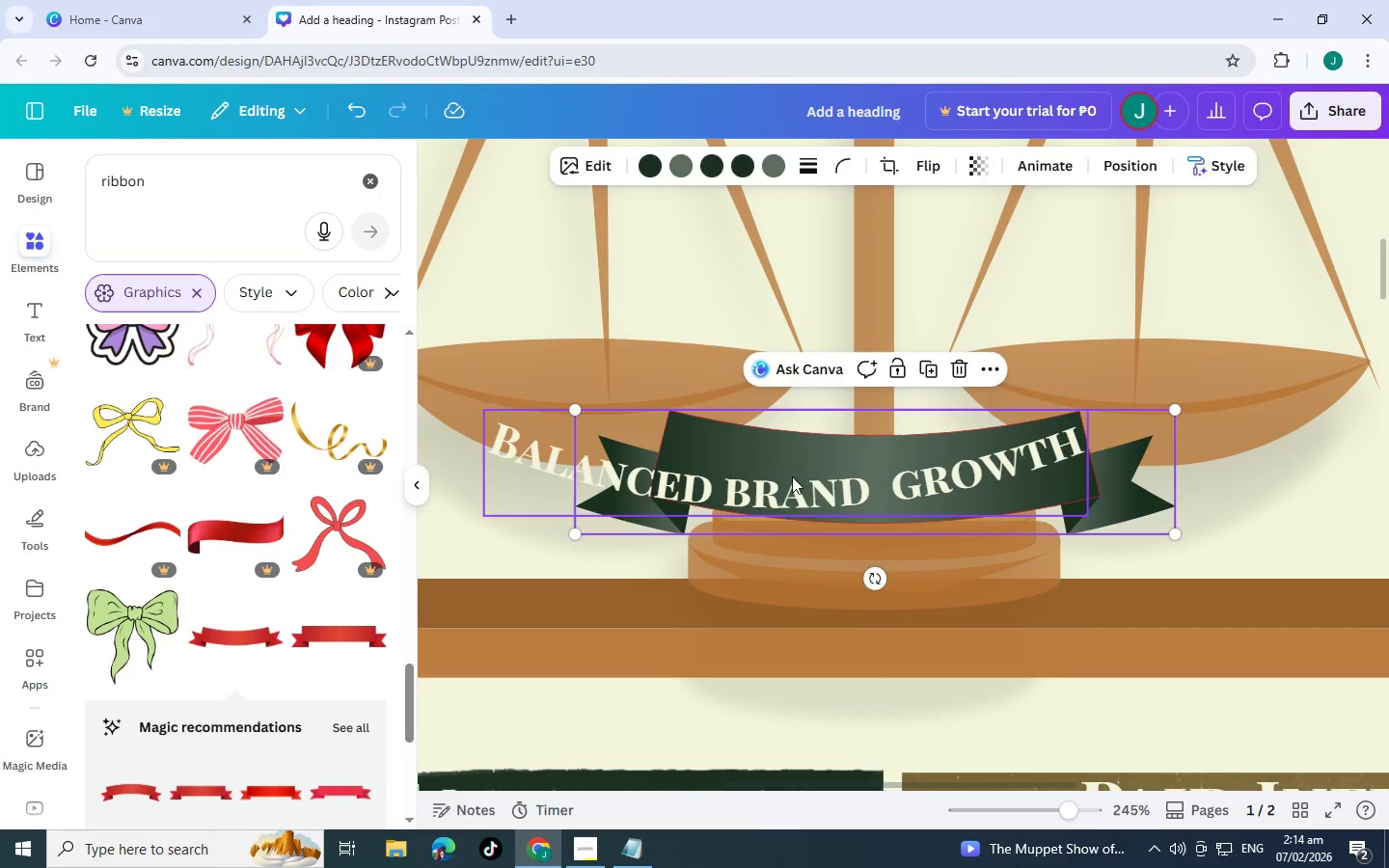 
left_click([786, 476])
 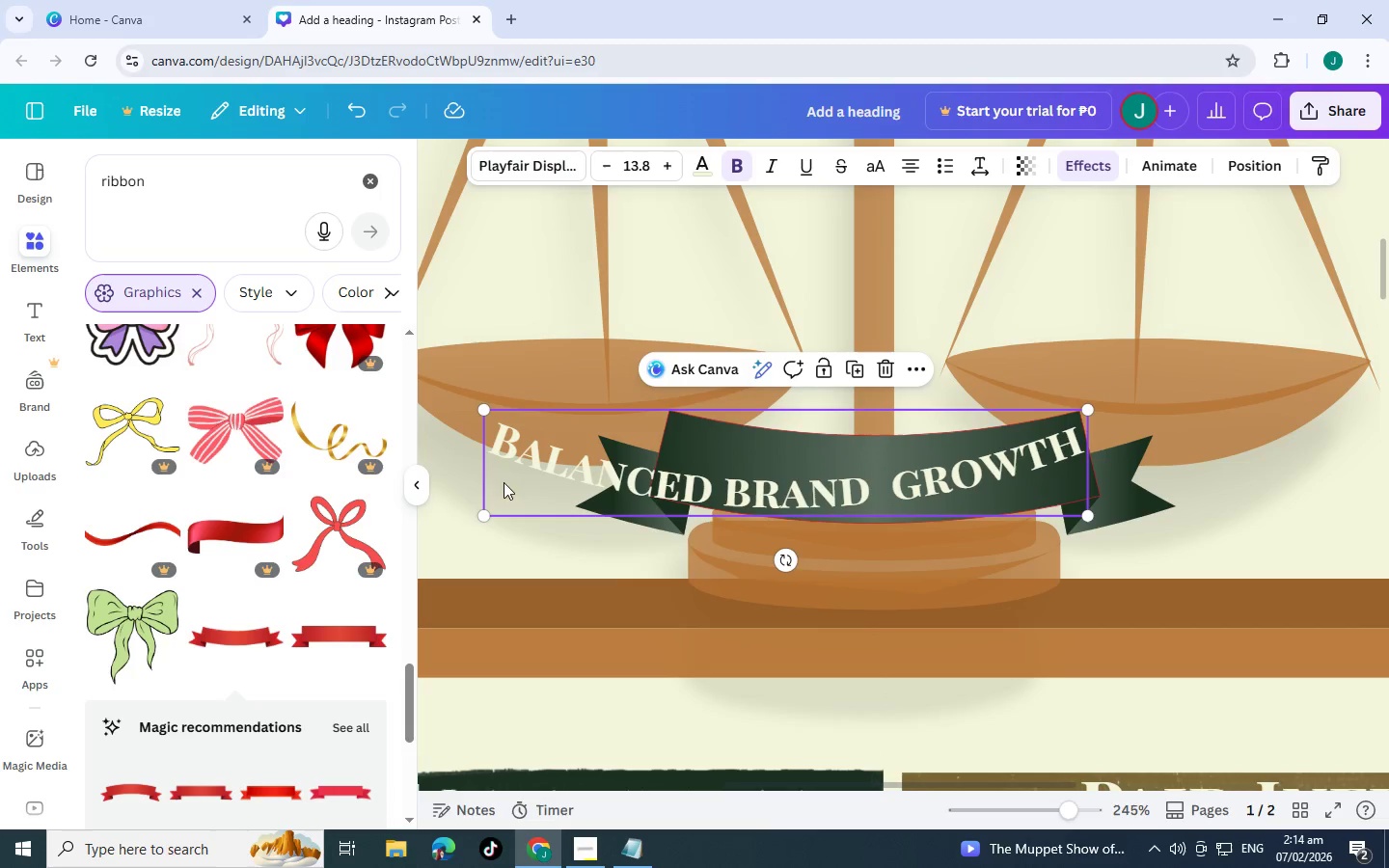 
left_click_drag(start_coordinate=[548, 475], to_coordinate=[658, 474])
 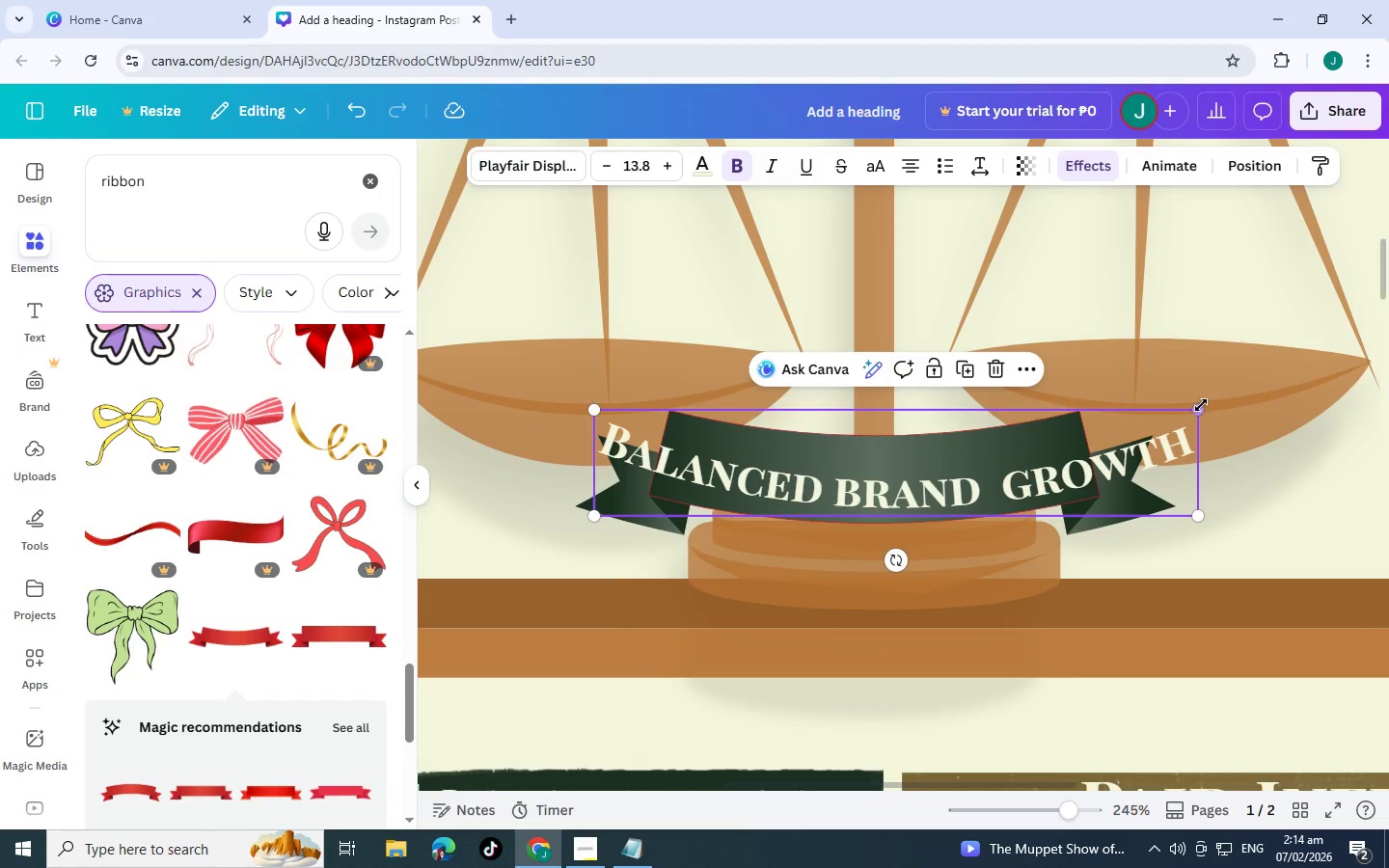 
left_click_drag(start_coordinate=[1193, 408], to_coordinate=[1053, 422])
 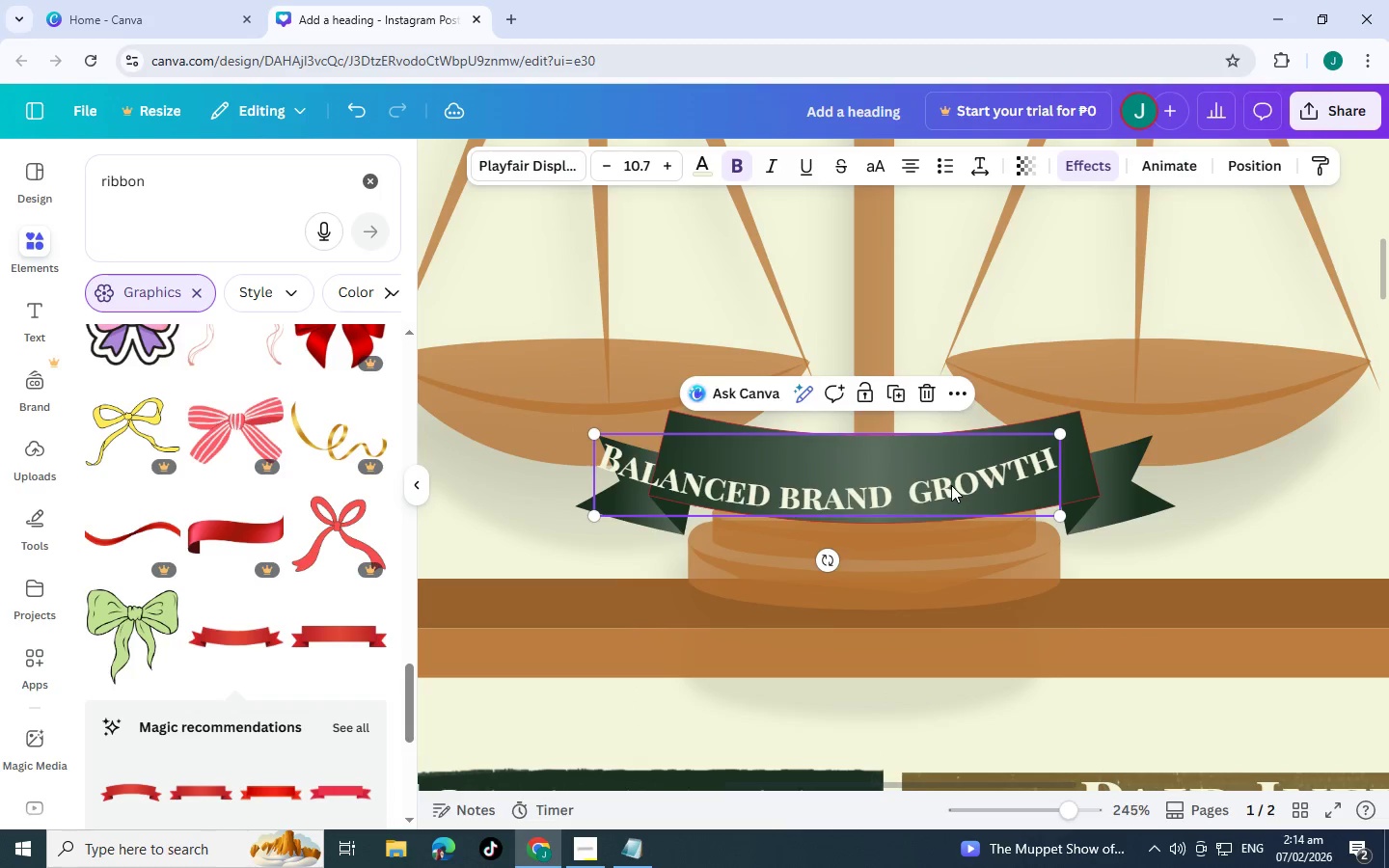 
left_click_drag(start_coordinate=[949, 485], to_coordinate=[999, 475])
 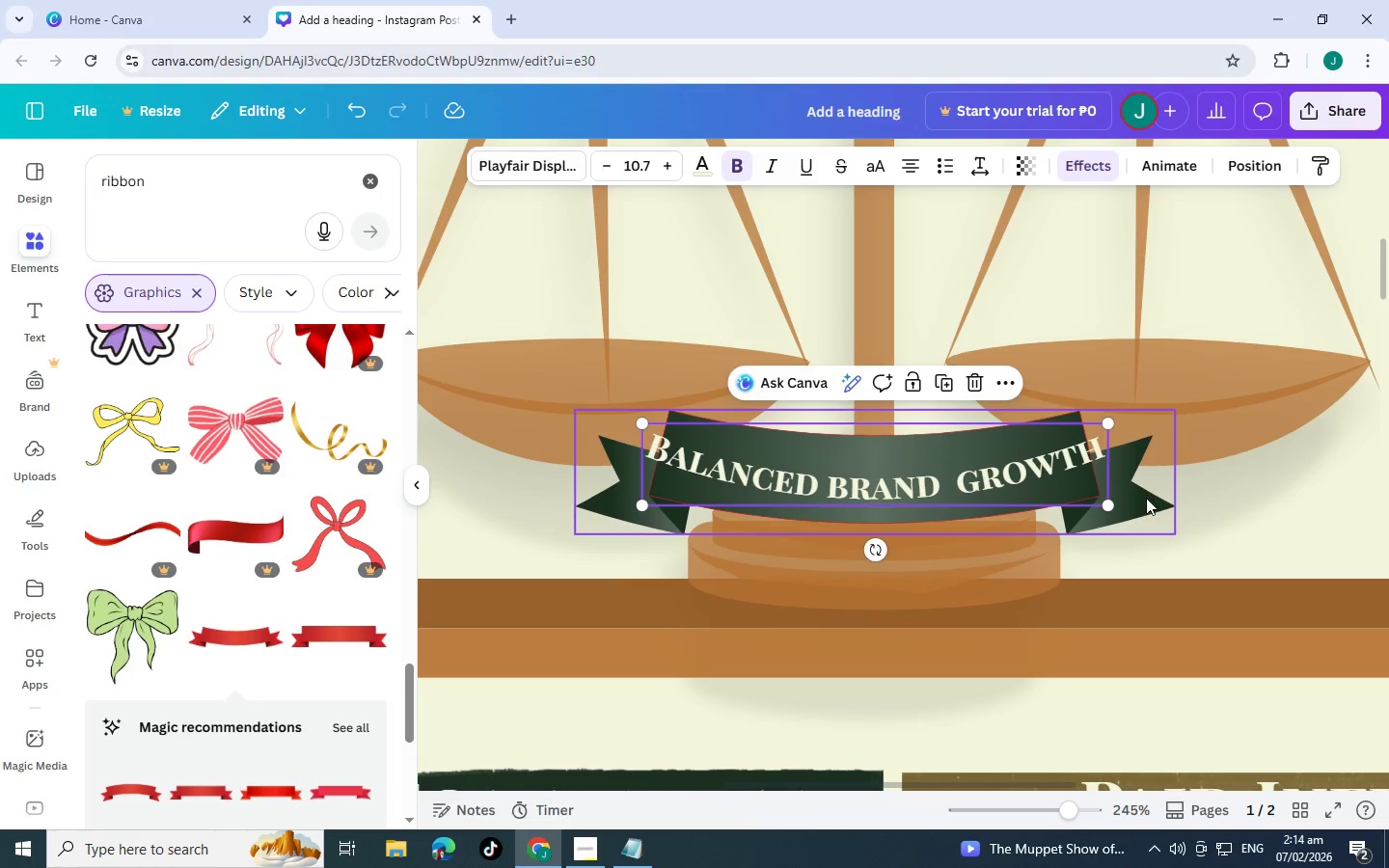 
left_click([1142, 498])
 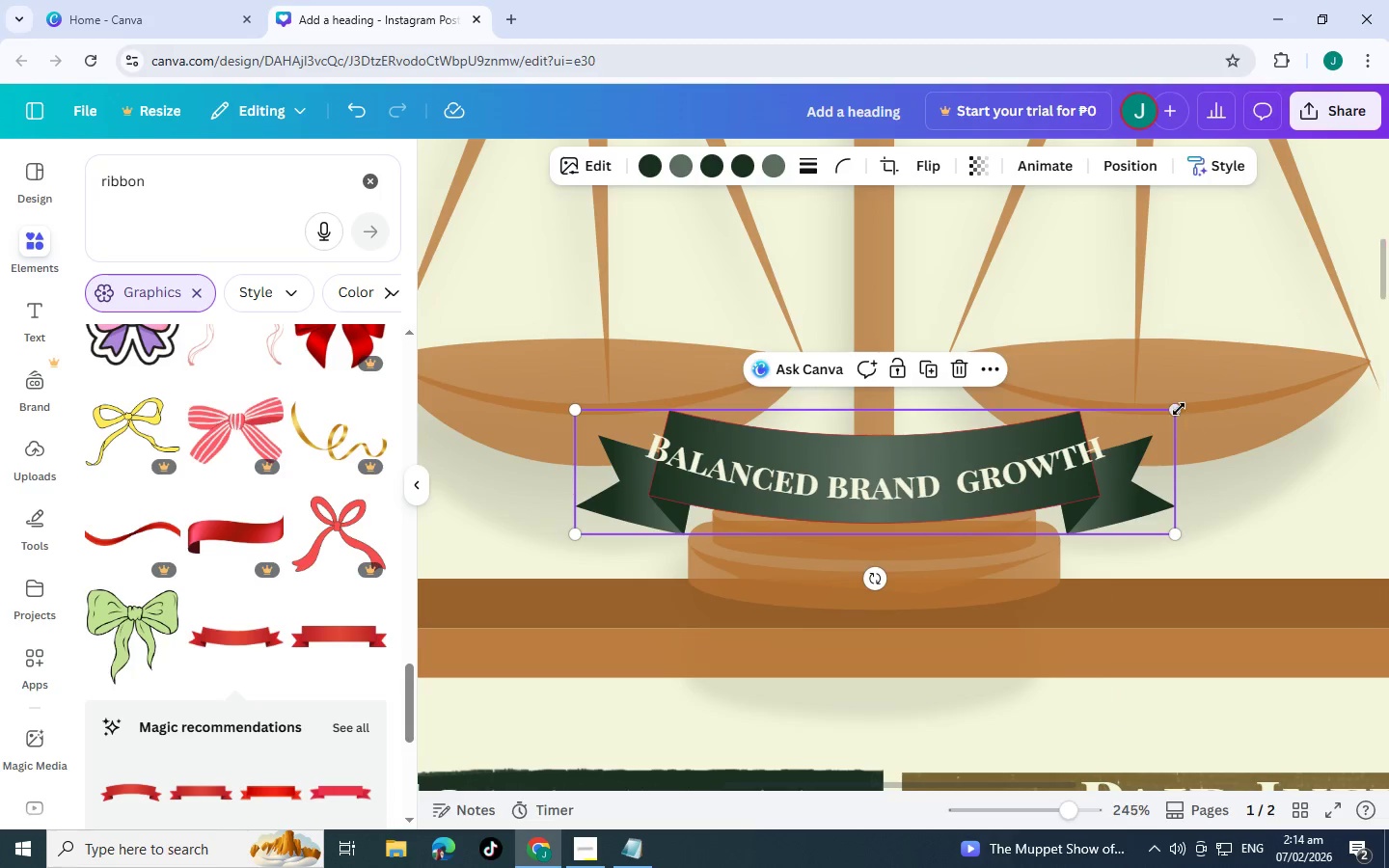 
left_click_drag(start_coordinate=[1177, 409], to_coordinate=[1328, 346])
 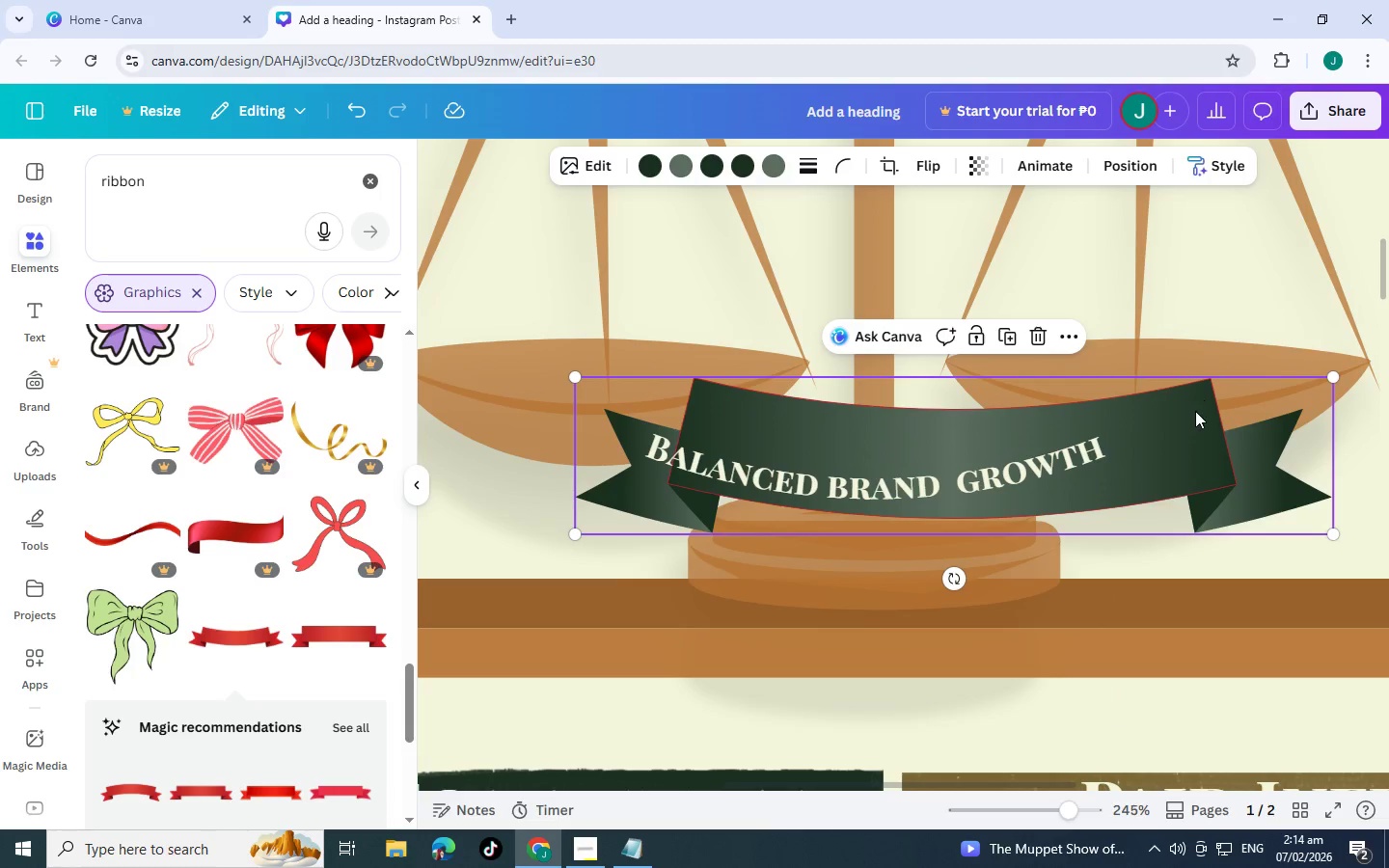 
left_click_drag(start_coordinate=[1195, 411], to_coordinate=[1140, 427])
 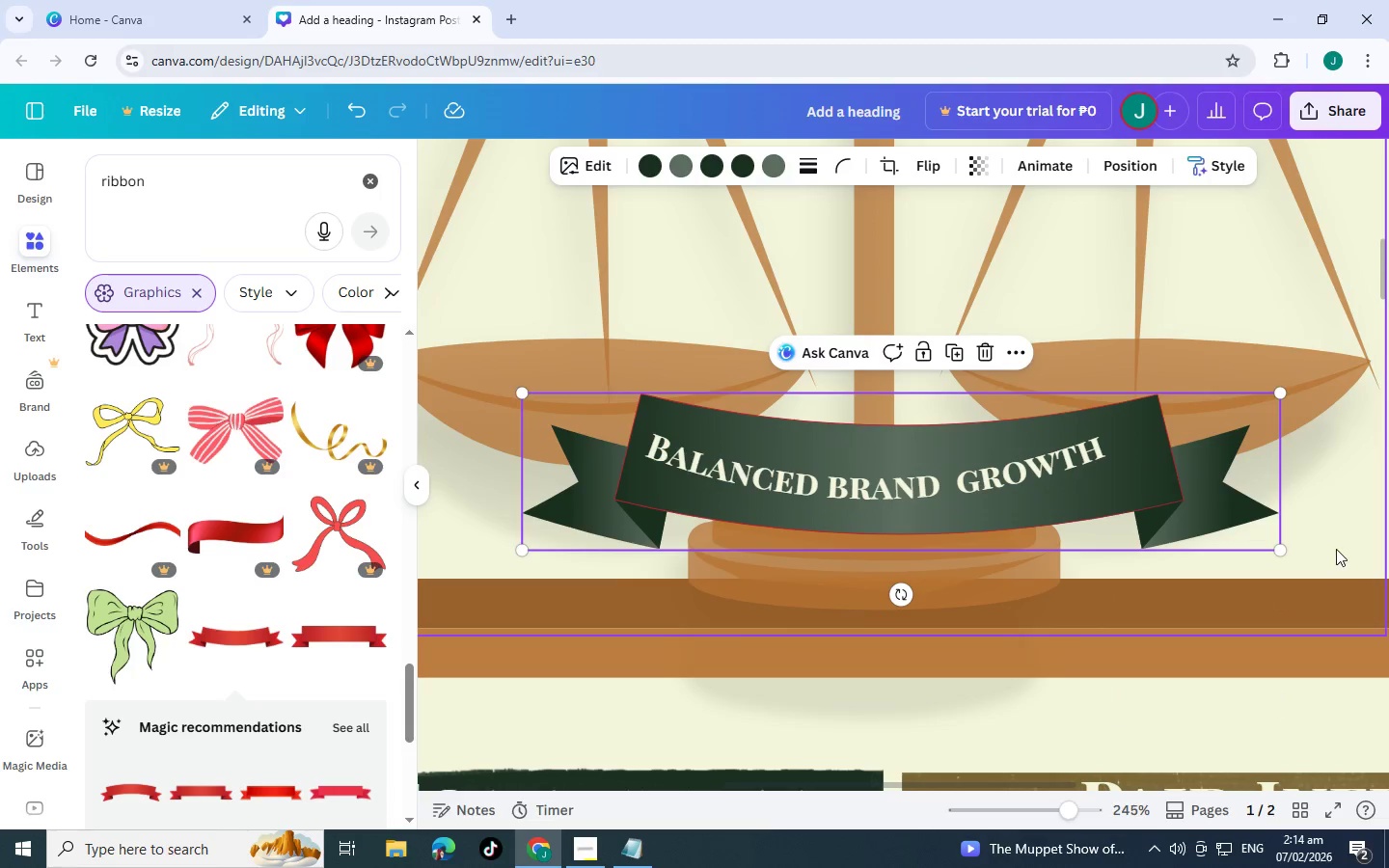 
left_click([1337, 547])
 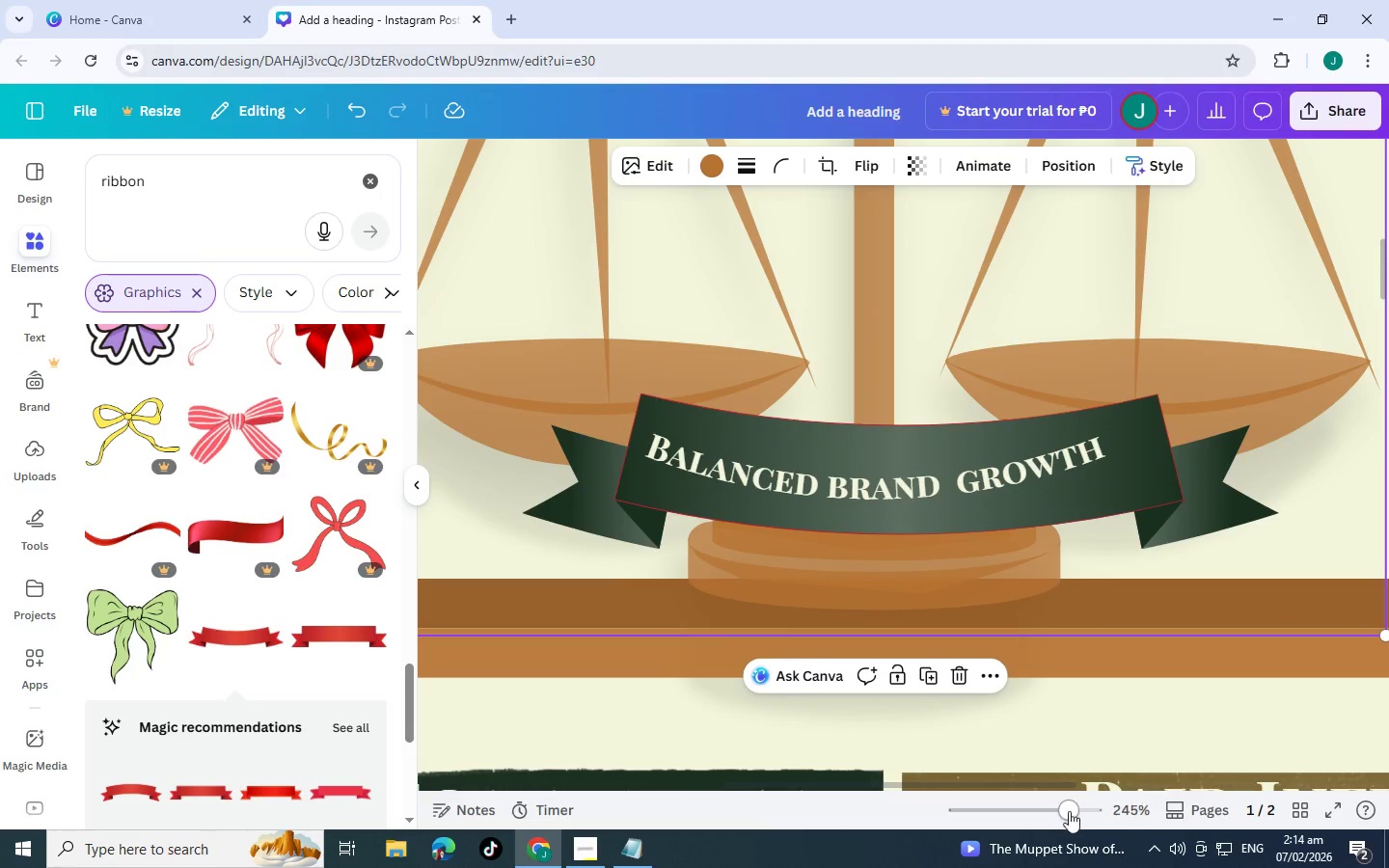 
left_click_drag(start_coordinate=[1062, 811], to_coordinate=[1045, 806])
 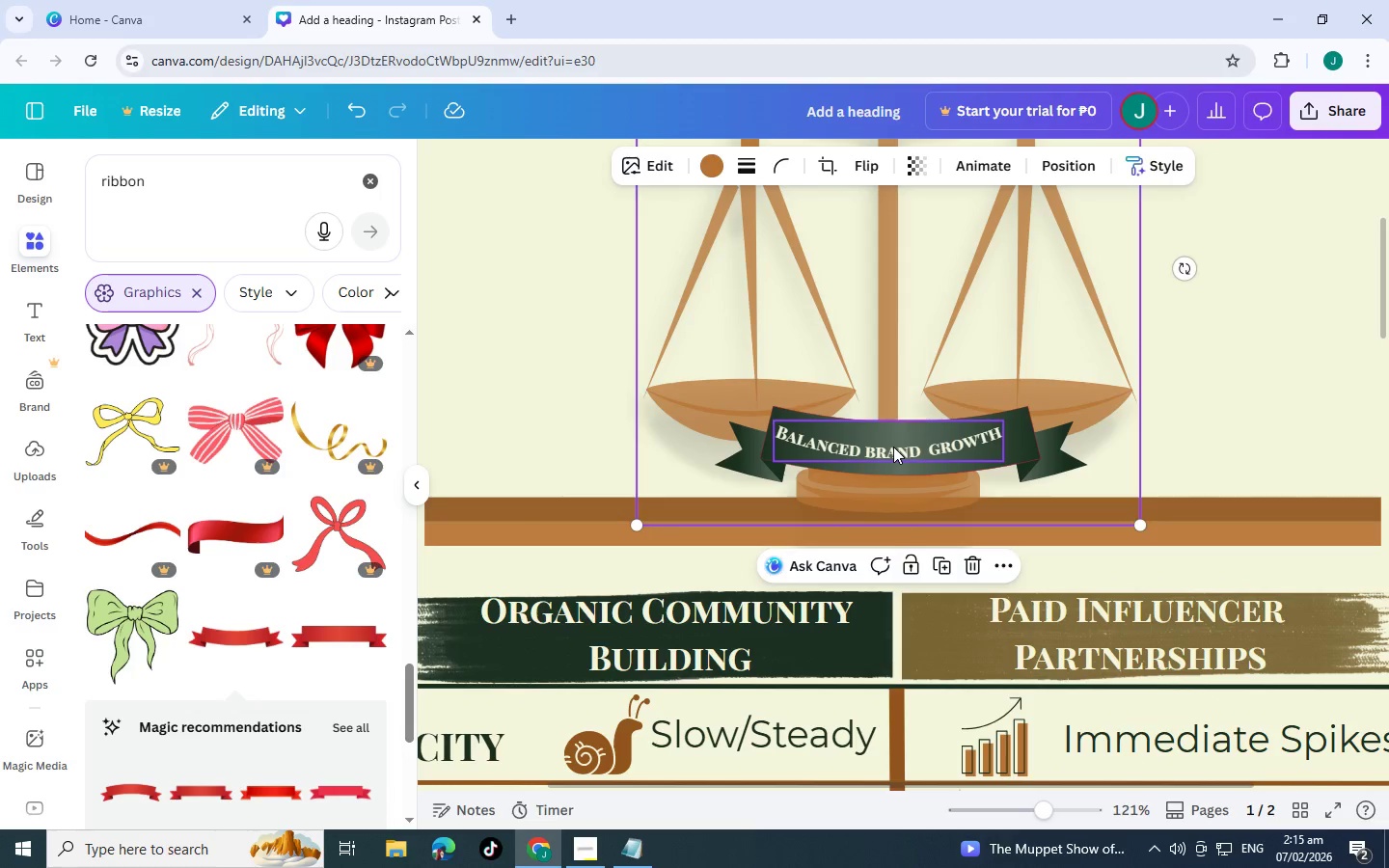 
left_click([893, 447])
 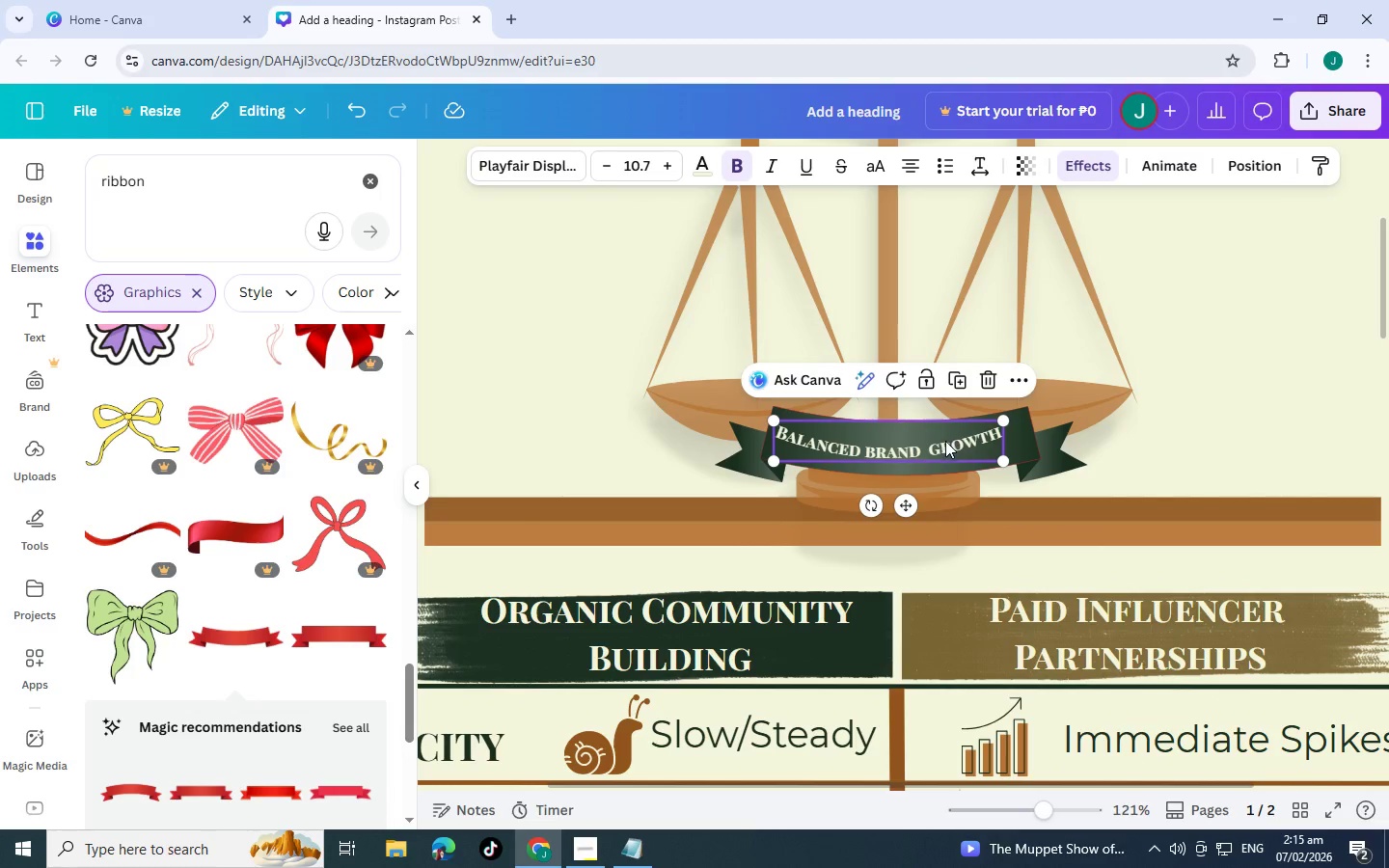 
left_click_drag(start_coordinate=[945, 441], to_coordinate=[961, 440])
 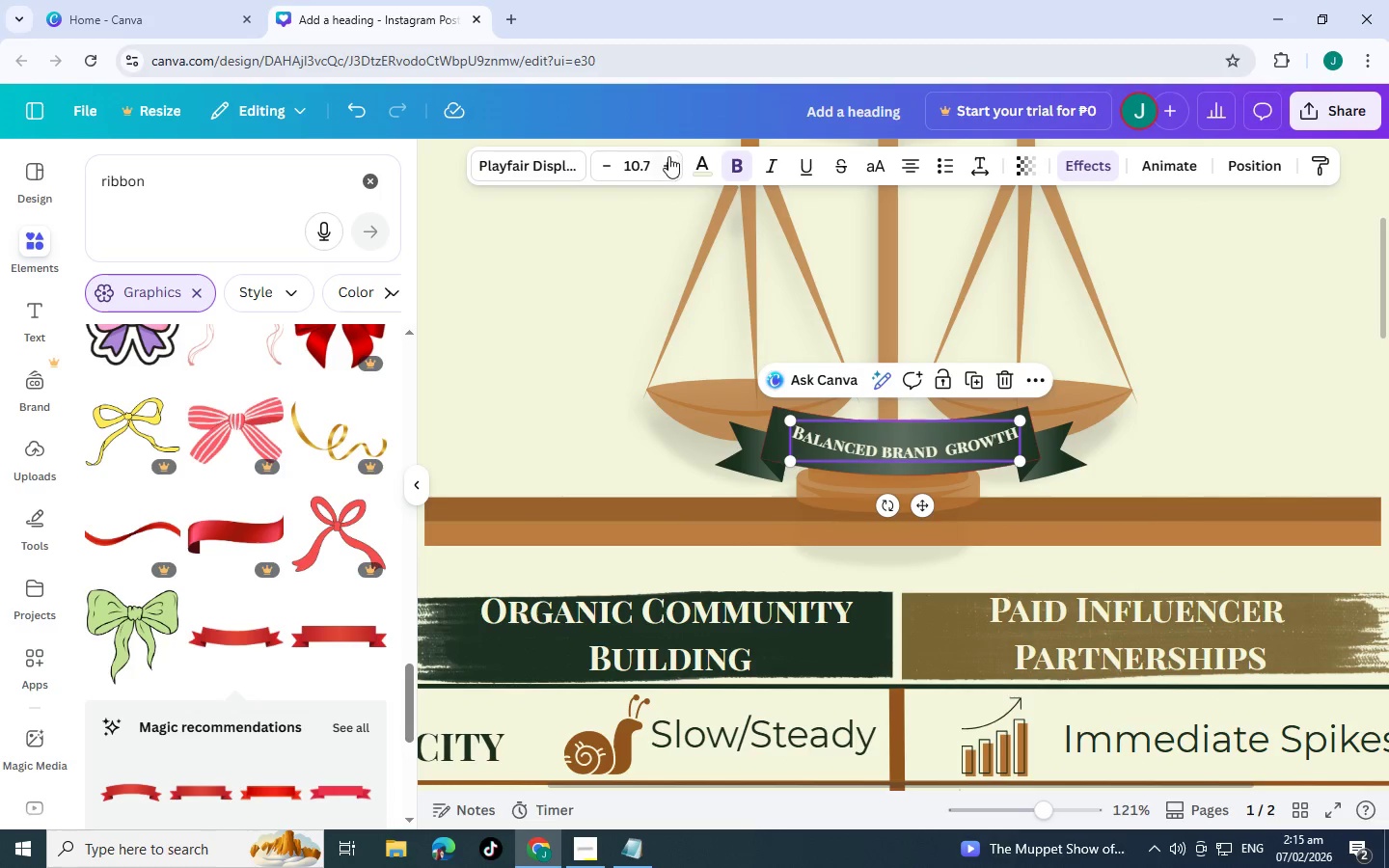 
double_click([667, 156])
 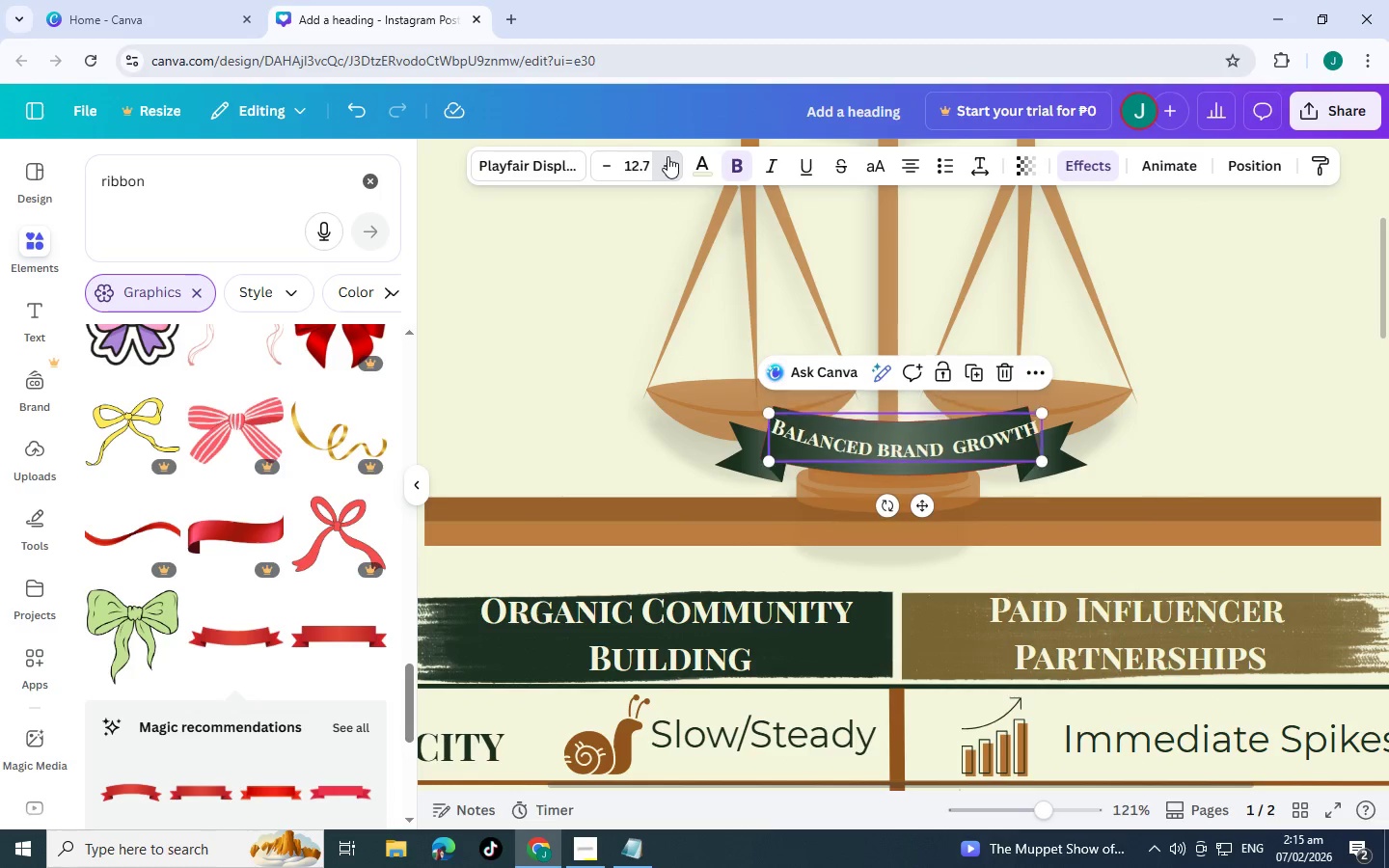 
triple_click([667, 156])
 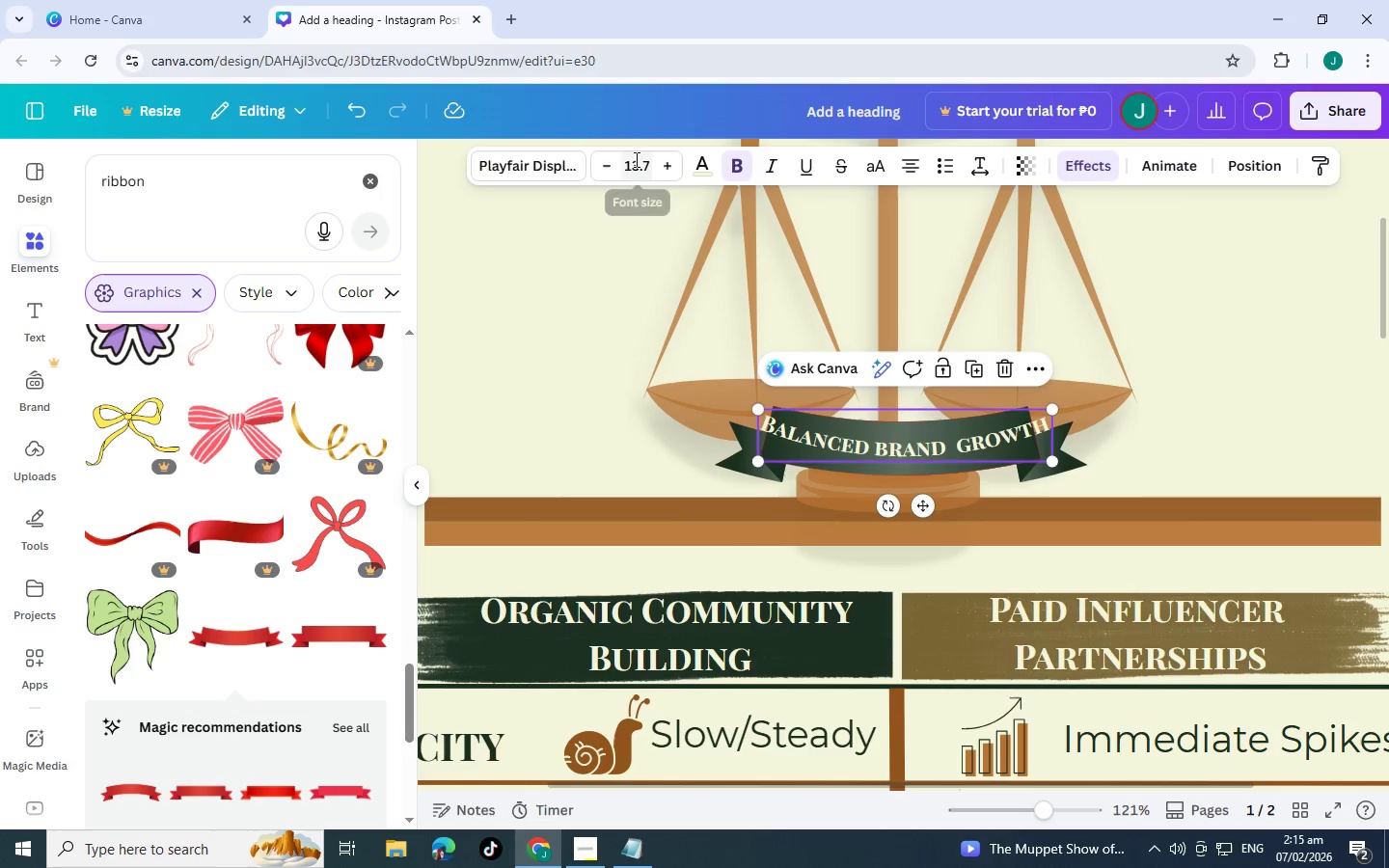 
left_click([603, 161])
 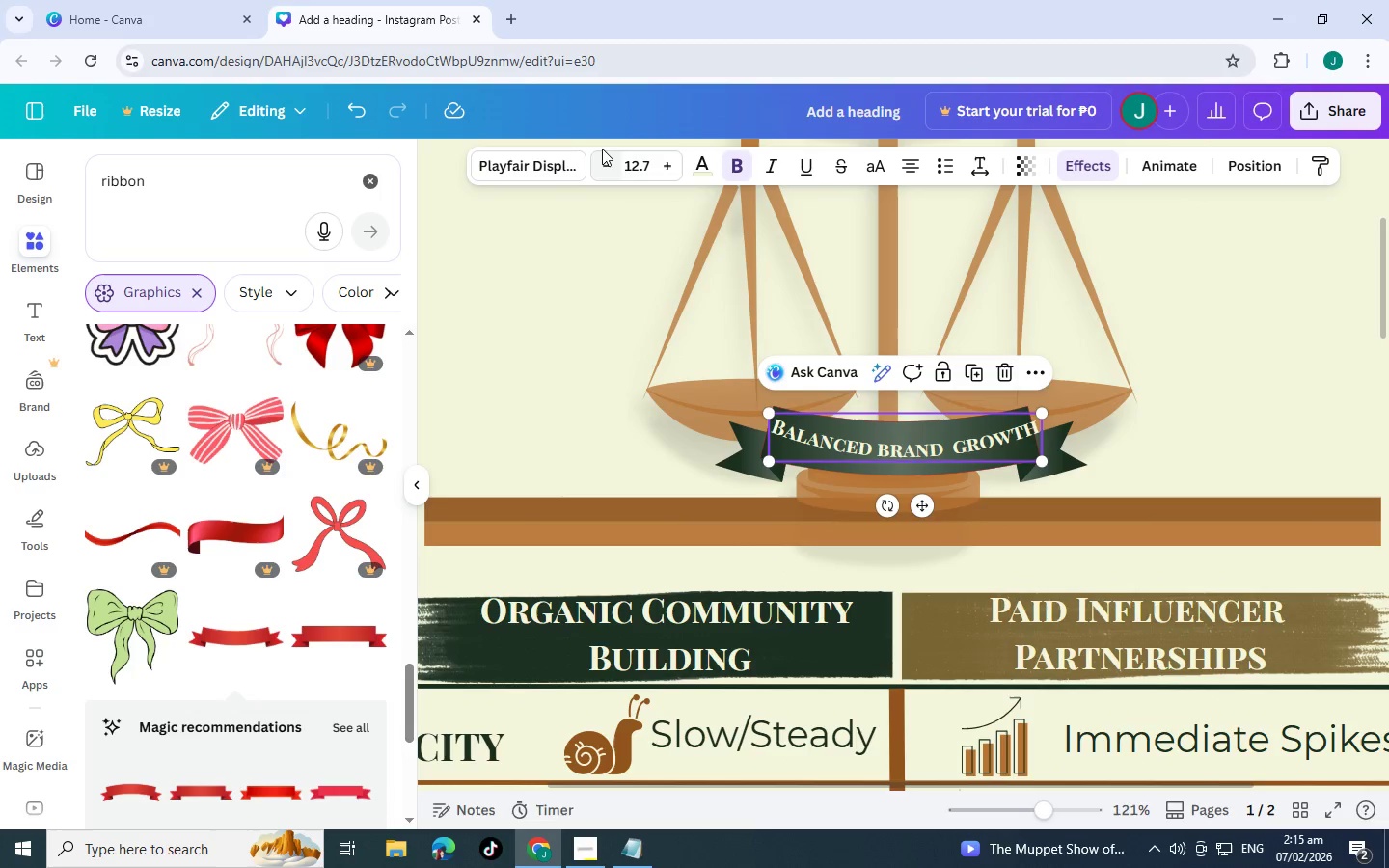 
left_click([608, 157])
 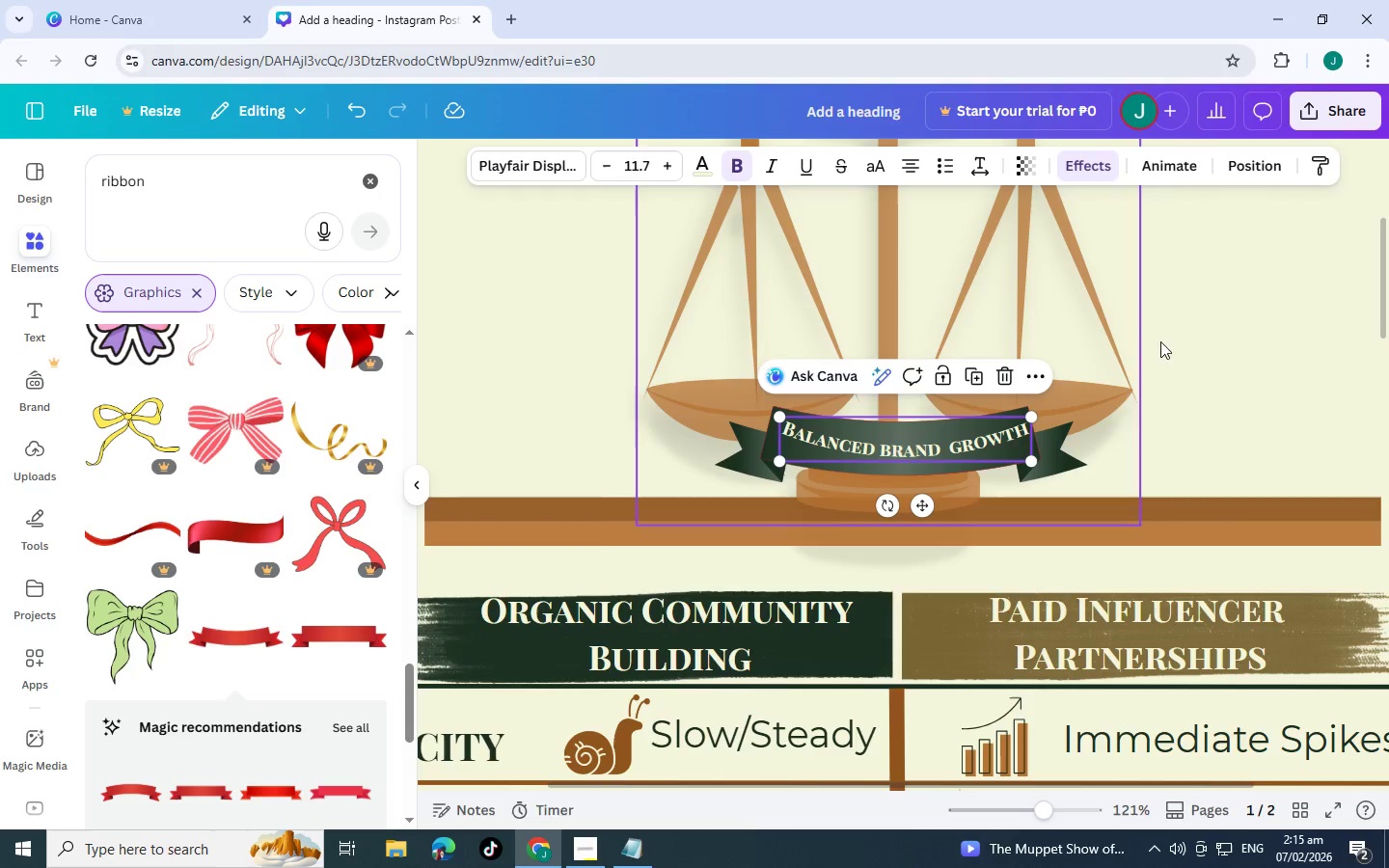 
left_click([1191, 344])
 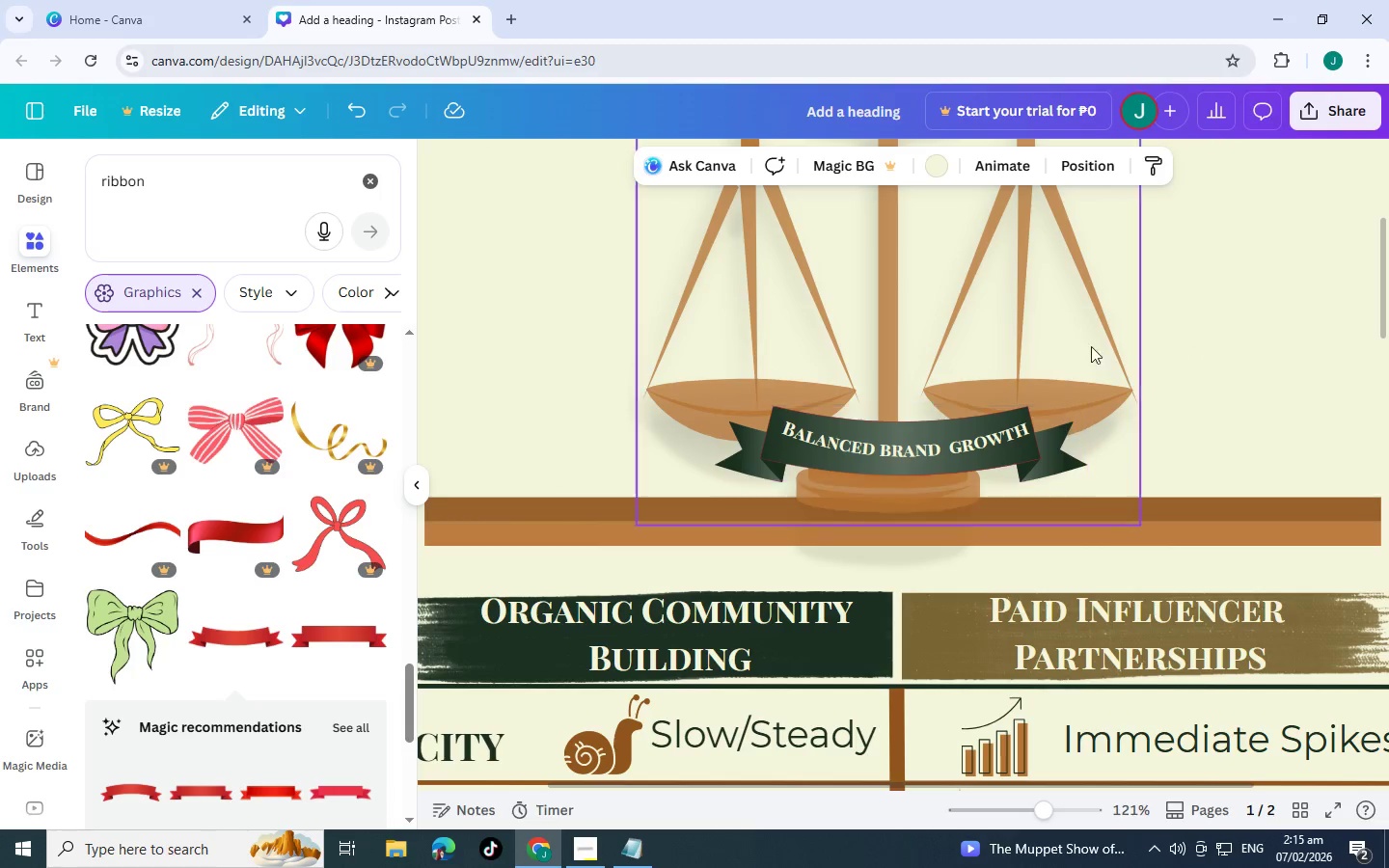 
scroll: coordinate [1117, 394], scroll_direction: up, amount: 1.0
 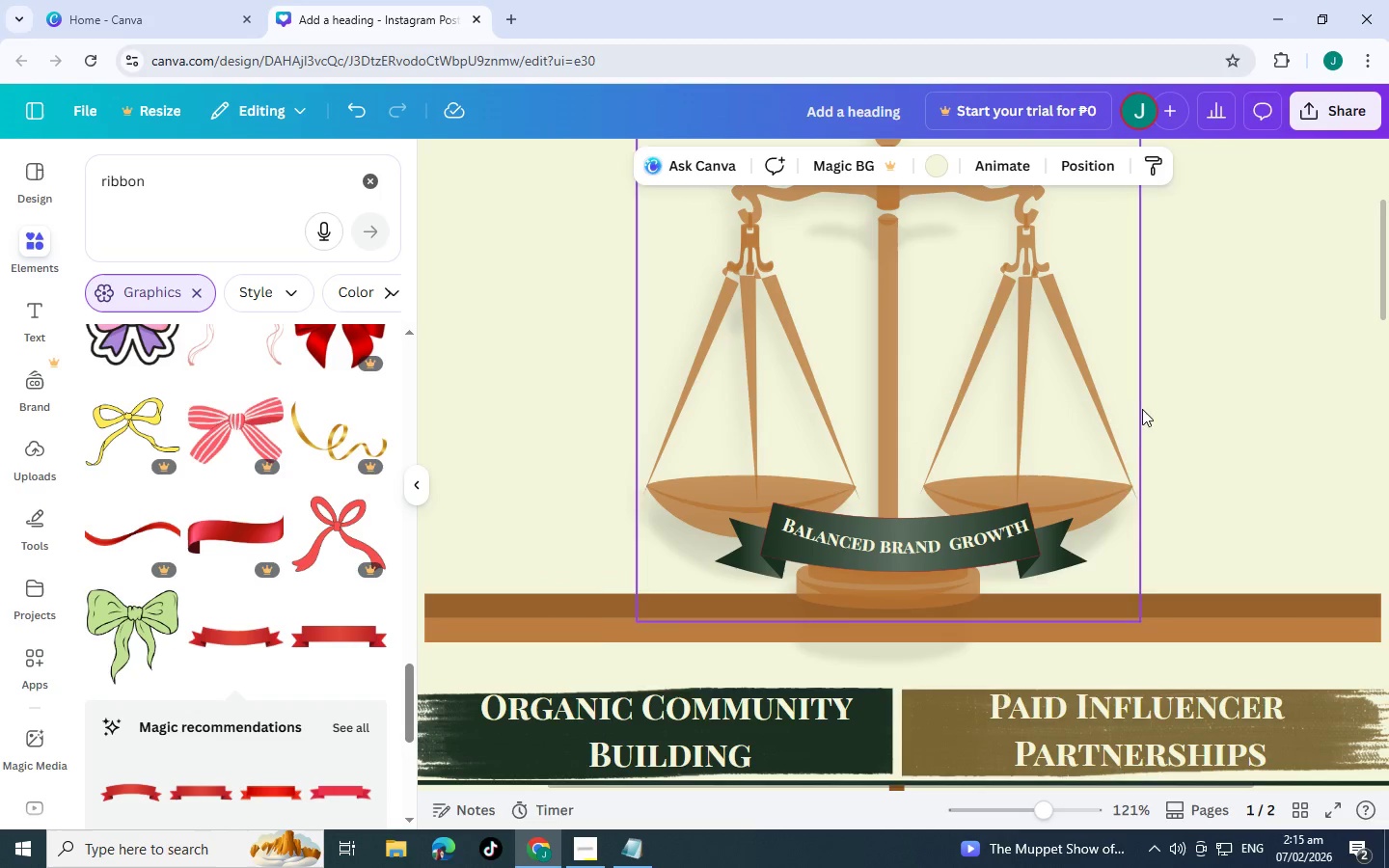 
scroll: coordinate [1123, 389], scroll_direction: down, amount: 2.0
 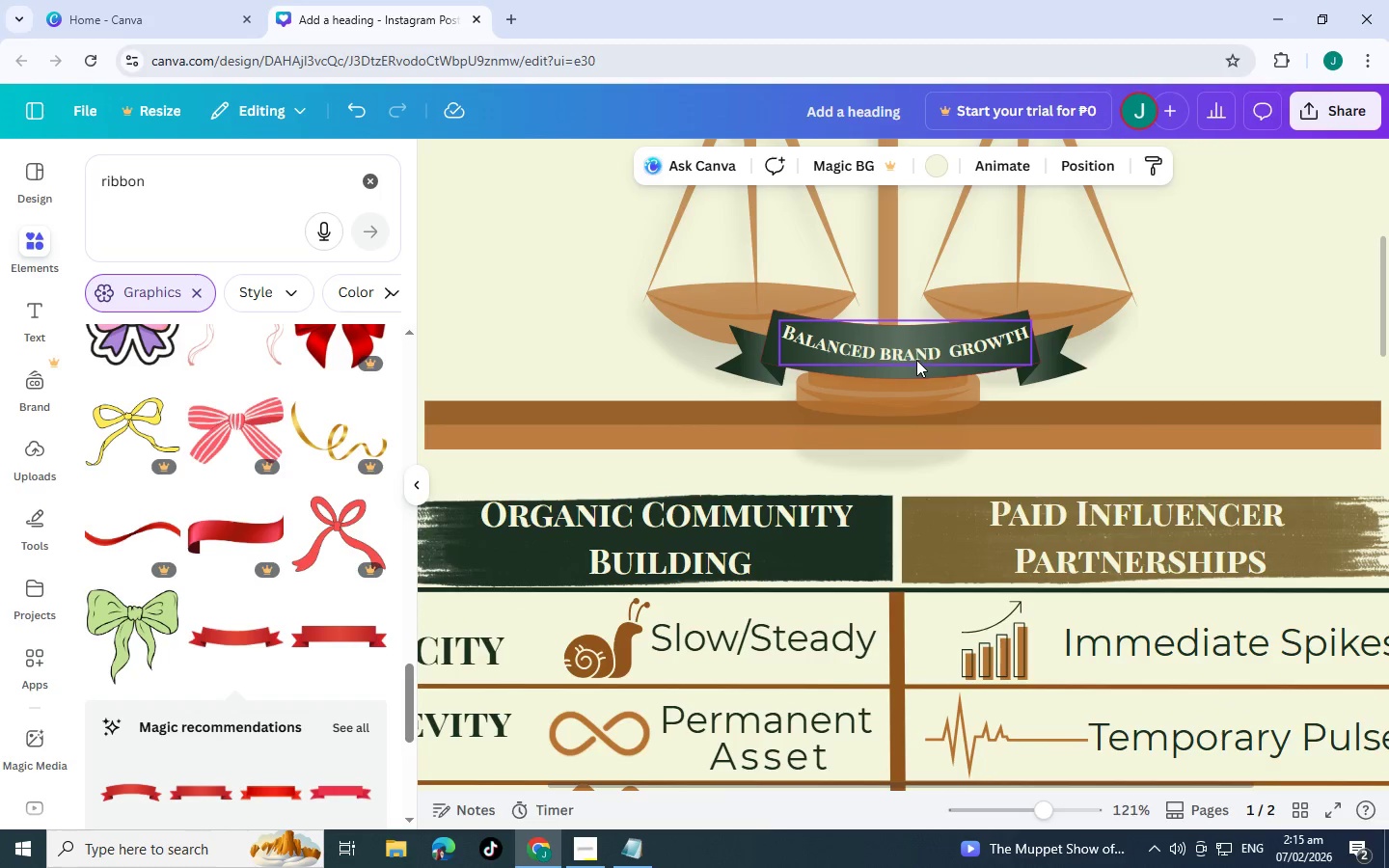 
left_click_drag(start_coordinate=[906, 360], to_coordinate=[900, 359])
 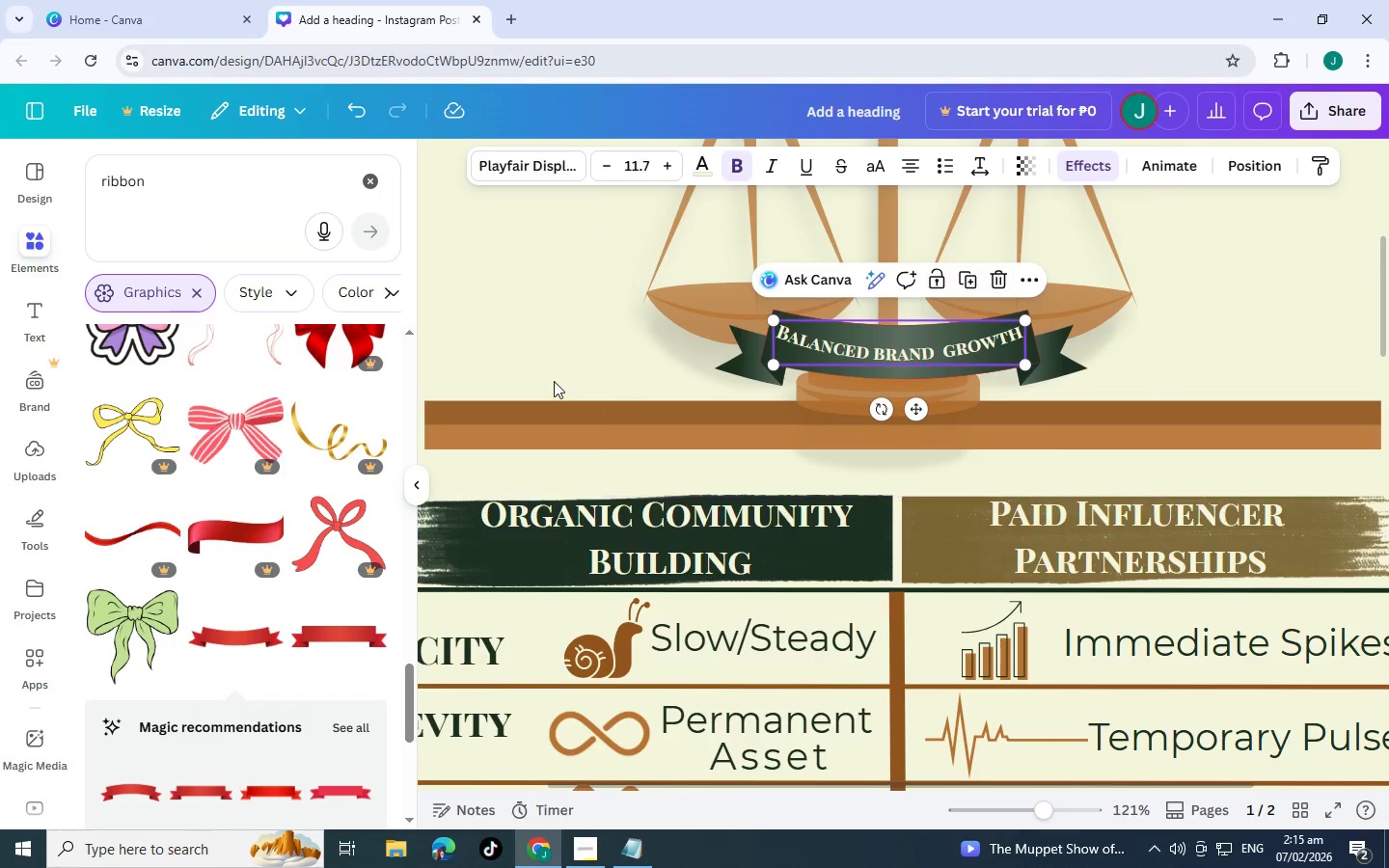 
left_click([554, 381])
 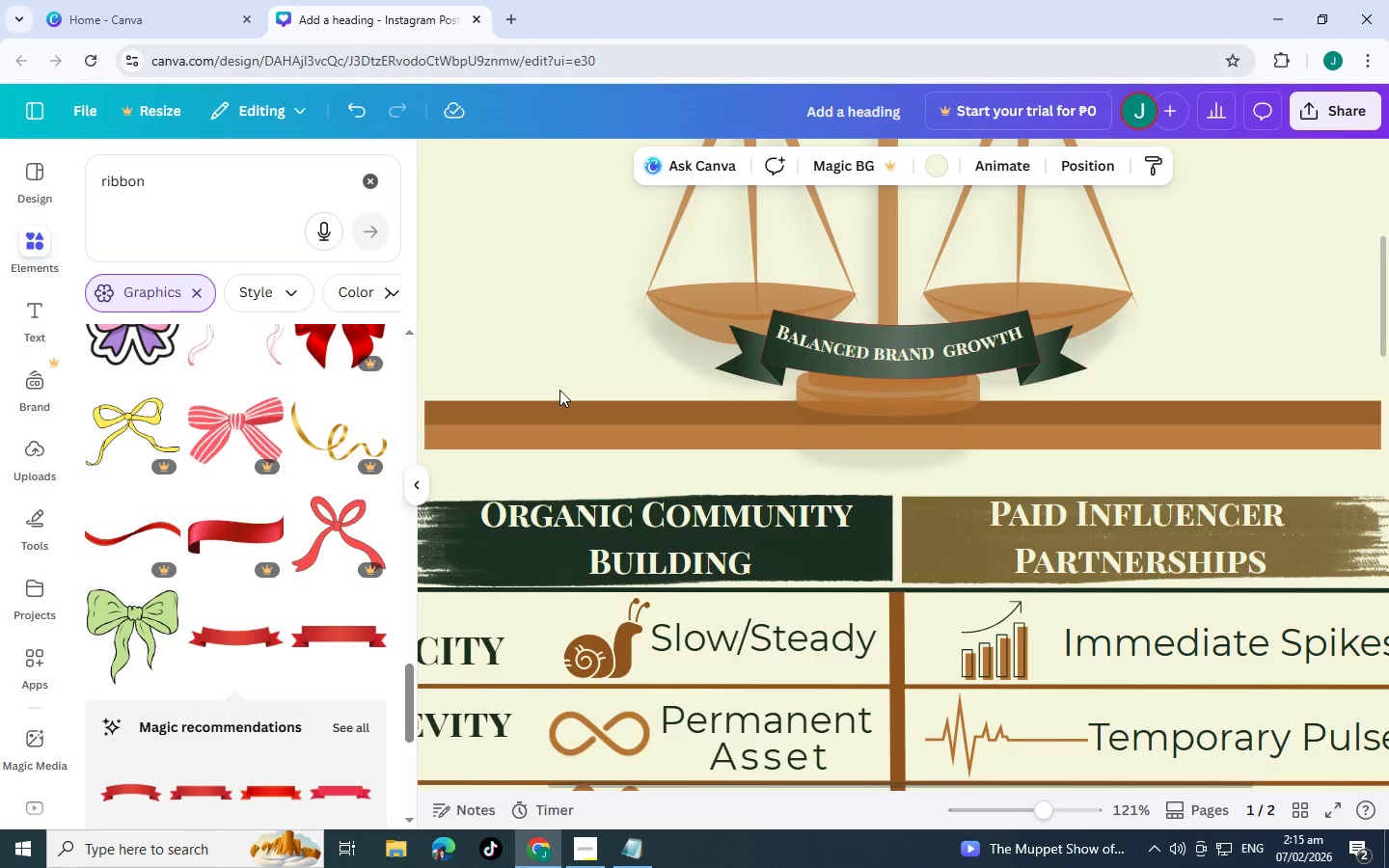 
scroll: coordinate [559, 390], scroll_direction: up, amount: 3.0
 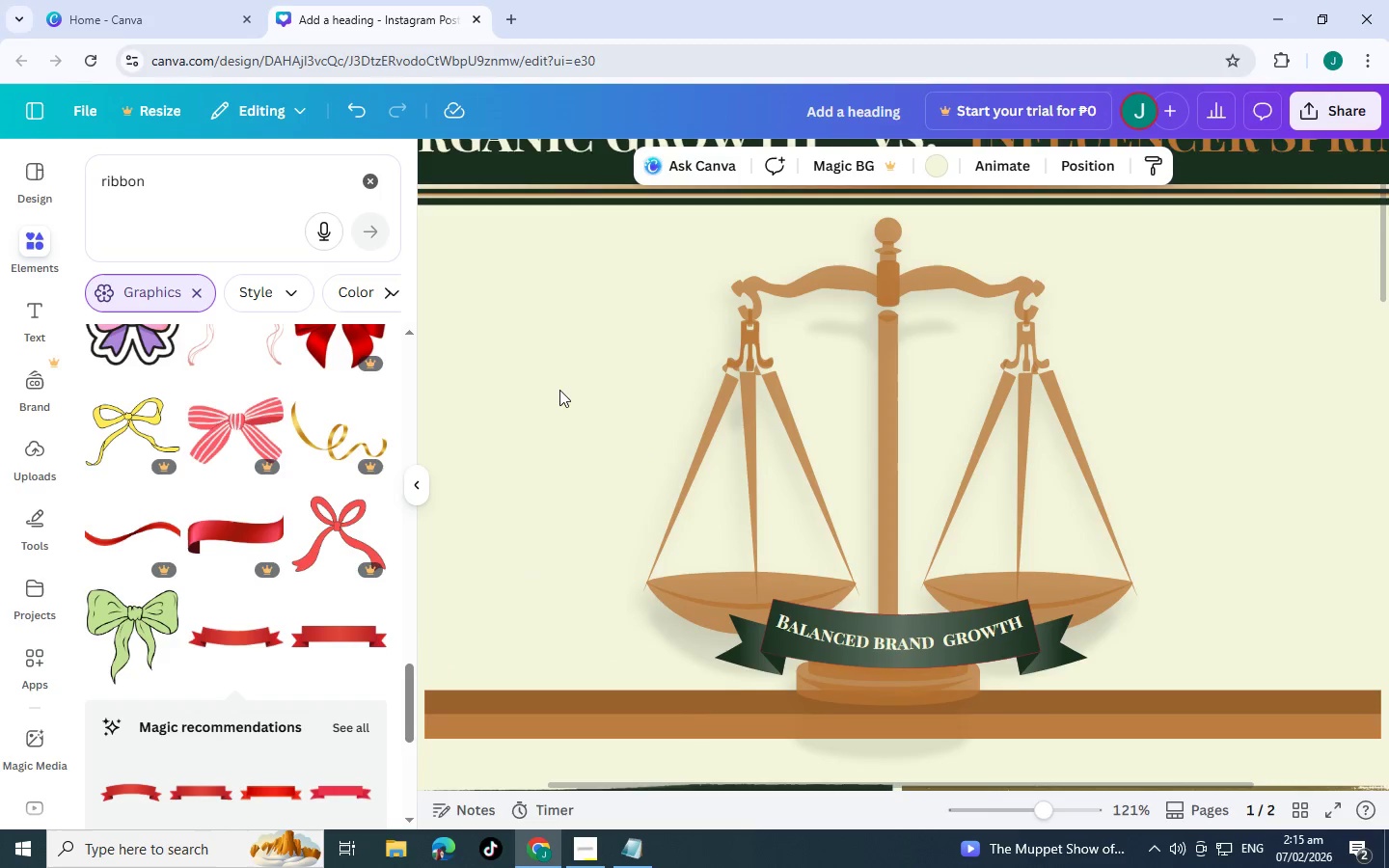 
scroll: coordinate [963, 392], scroll_direction: down, amount: 2.0
 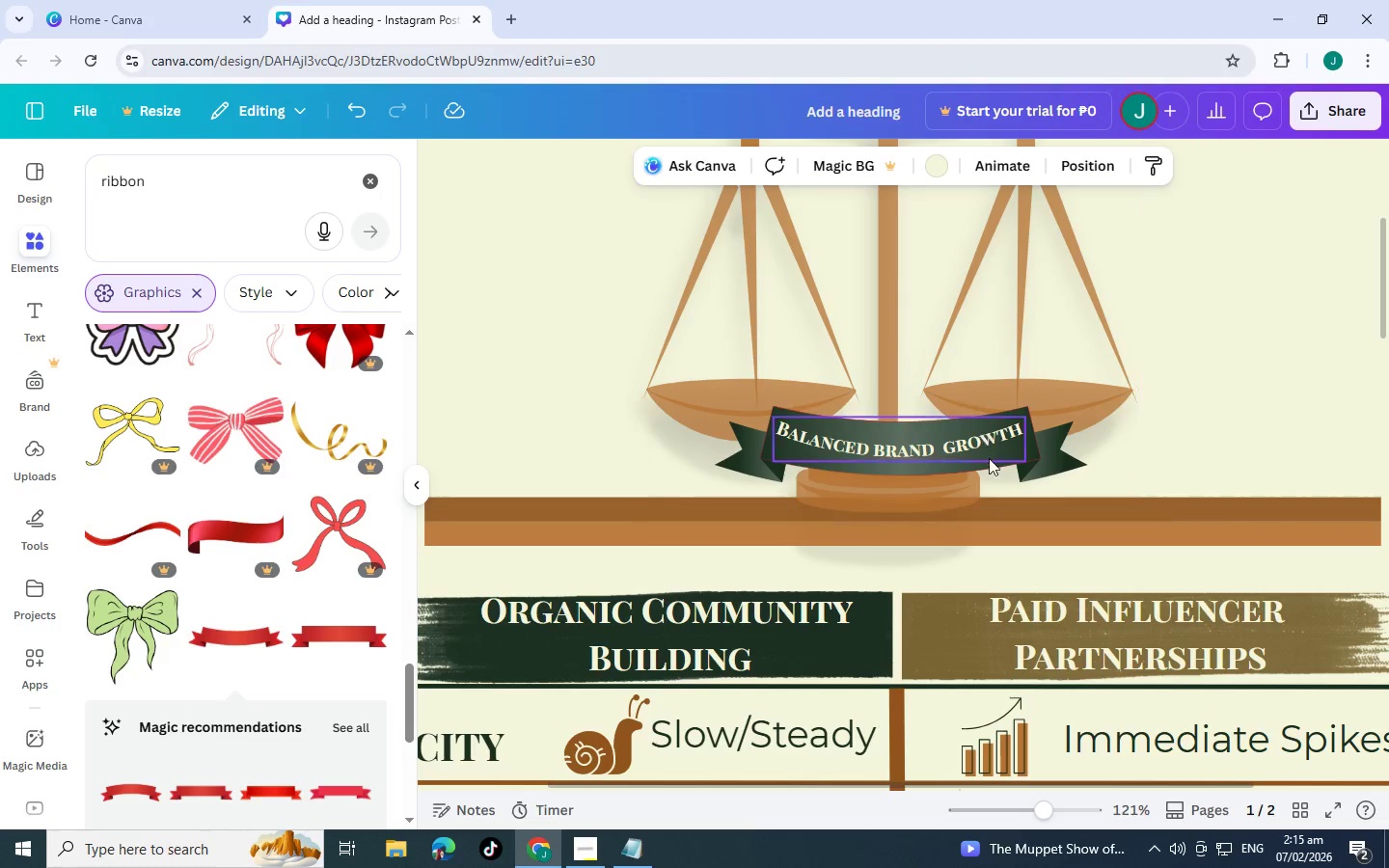 
scroll: coordinate [989, 471], scroll_direction: up, amount: 2.0
 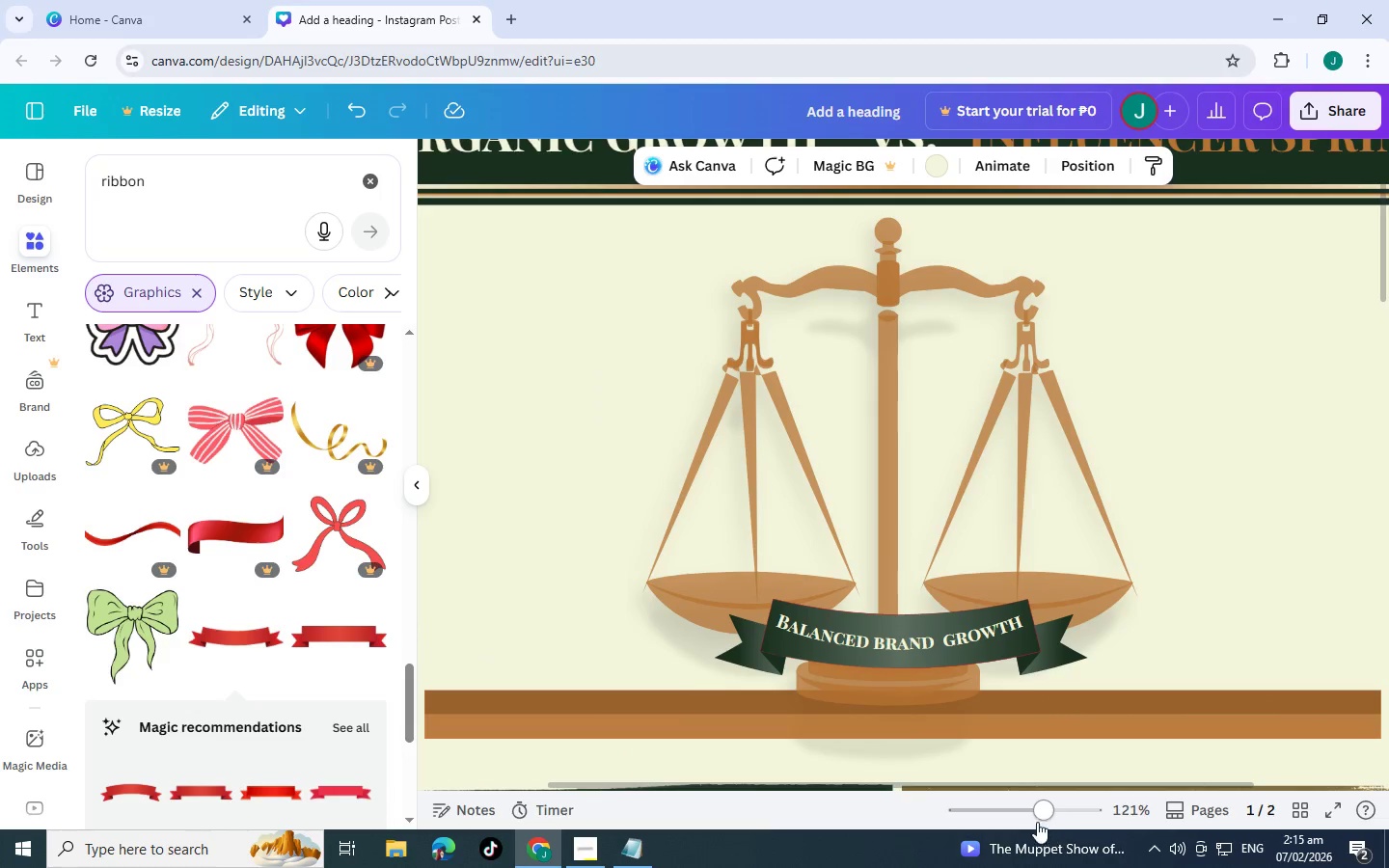 
left_click_drag(start_coordinate=[1034, 817], to_coordinate=[1012, 817])
 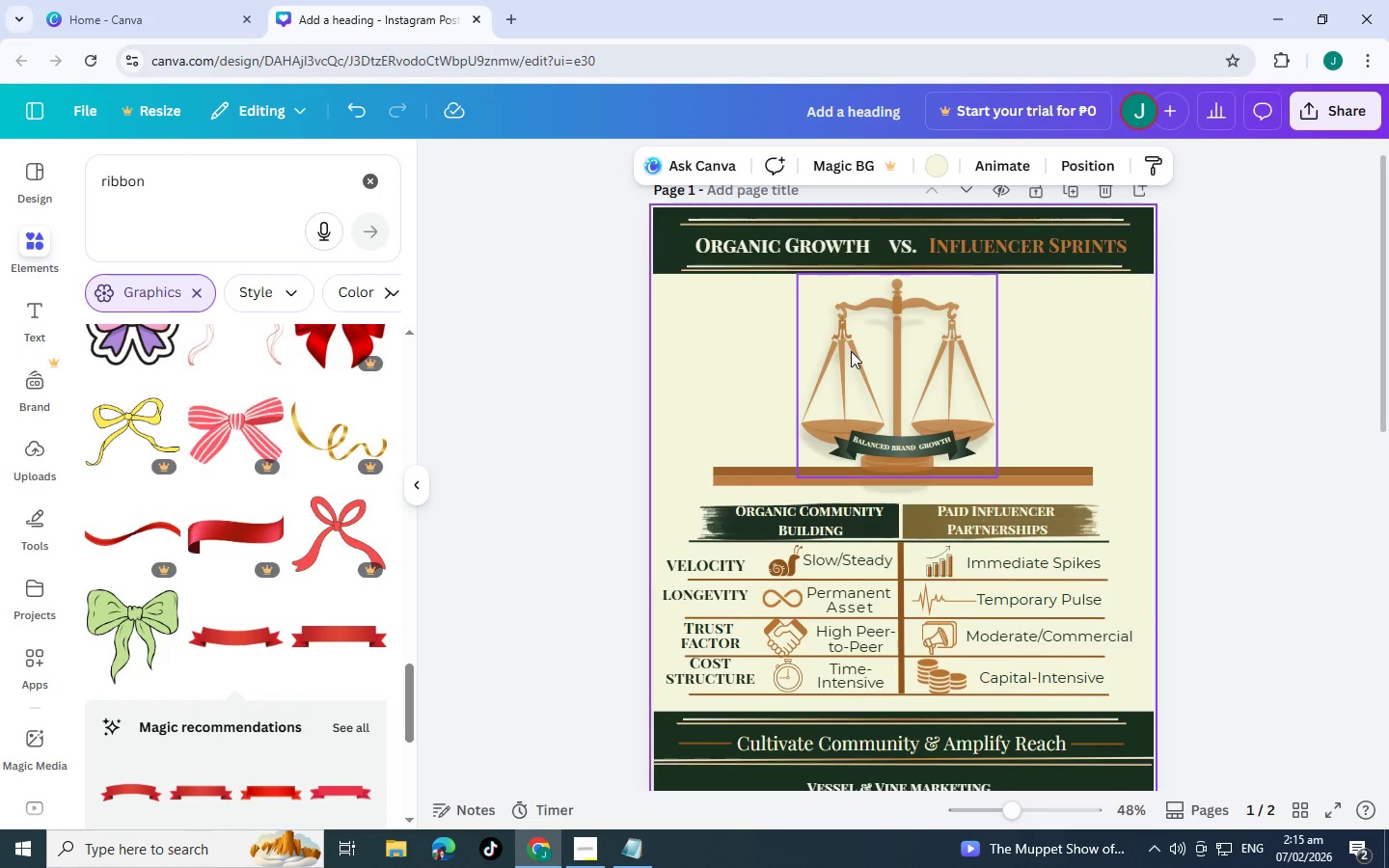 
left_click([851, 351])
 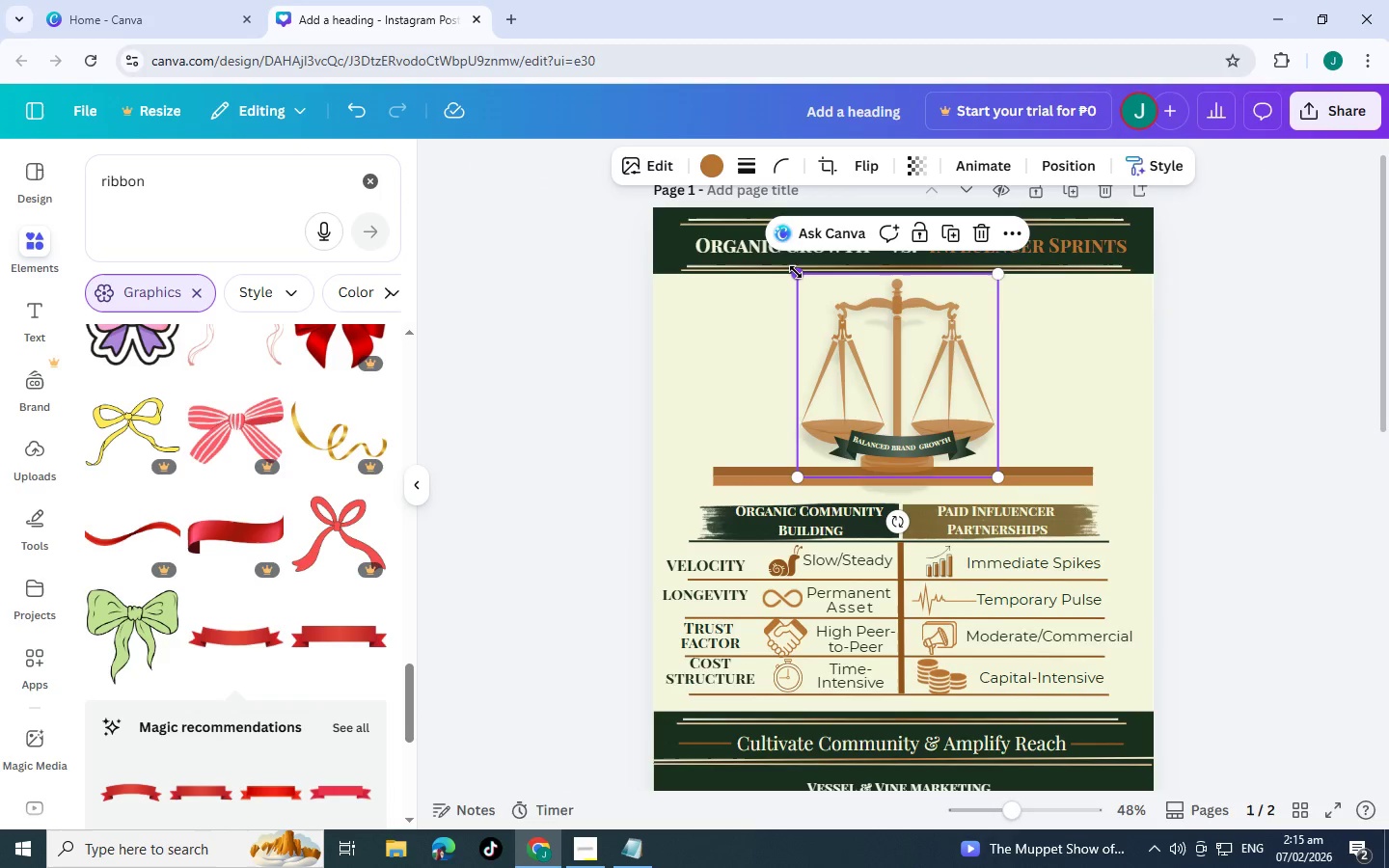 
left_click_drag(start_coordinate=[795, 272], to_coordinate=[756, 258])
 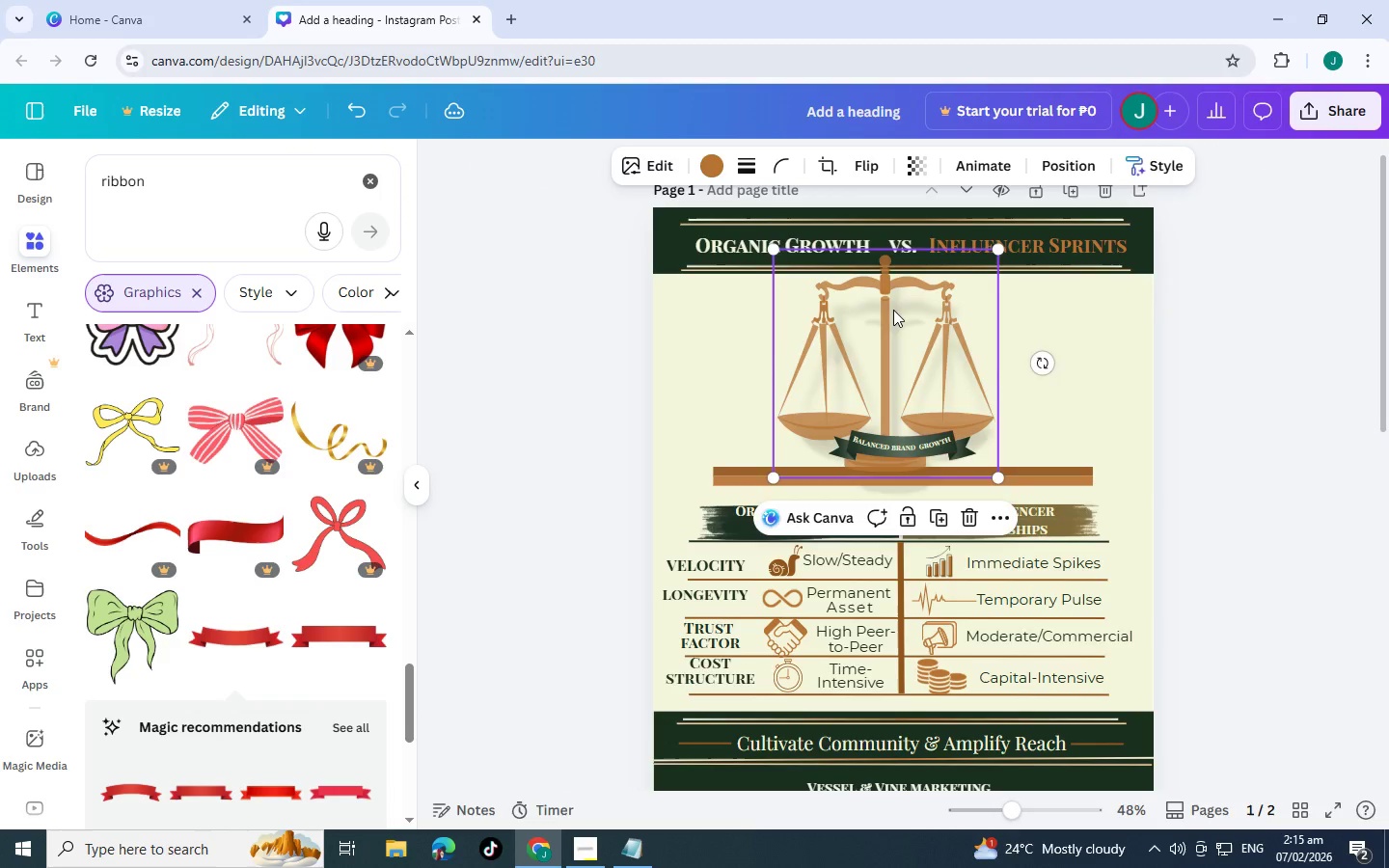 
left_click_drag(start_coordinate=[885, 310], to_coordinate=[902, 312])
 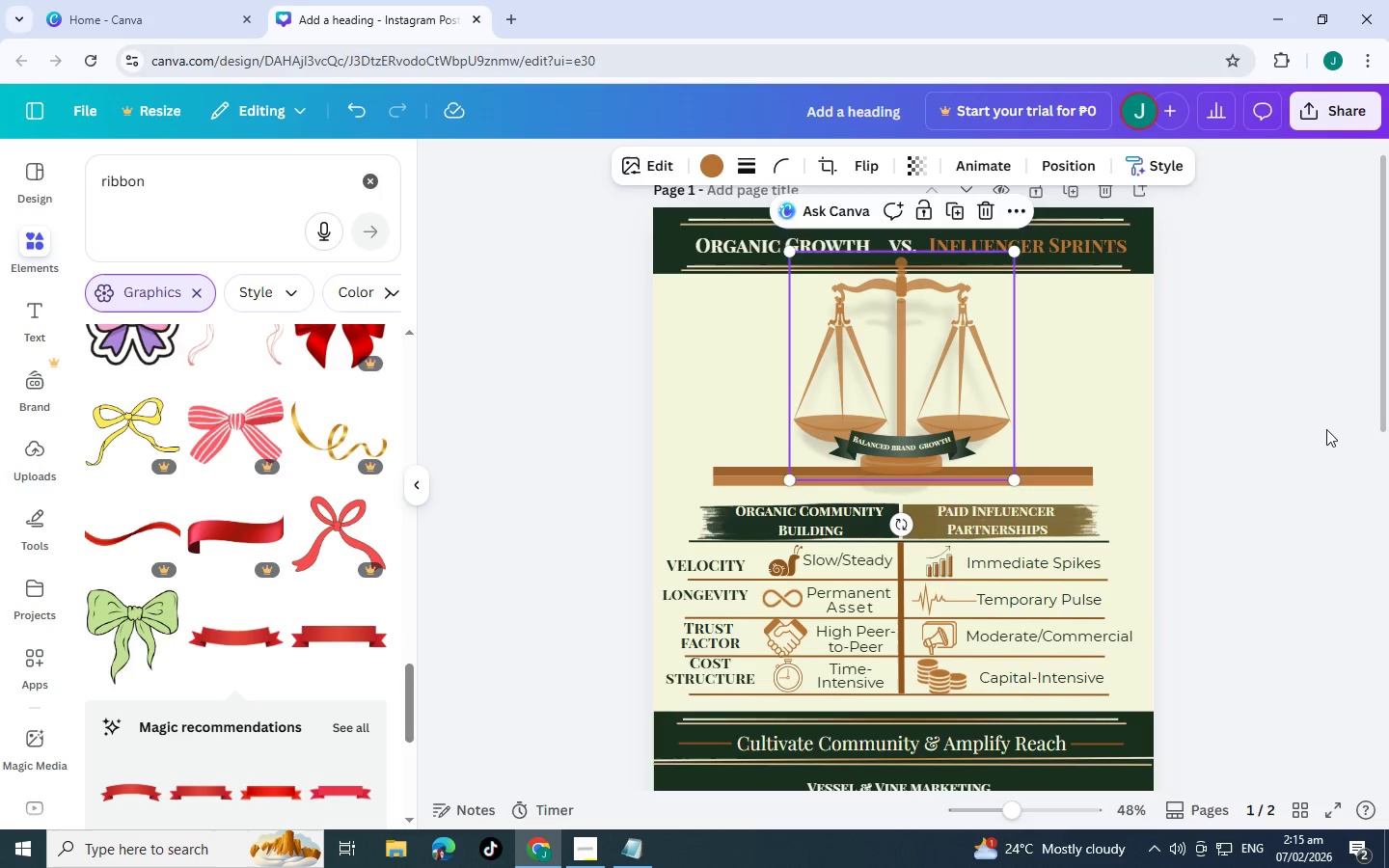 
left_click([1326, 429])
 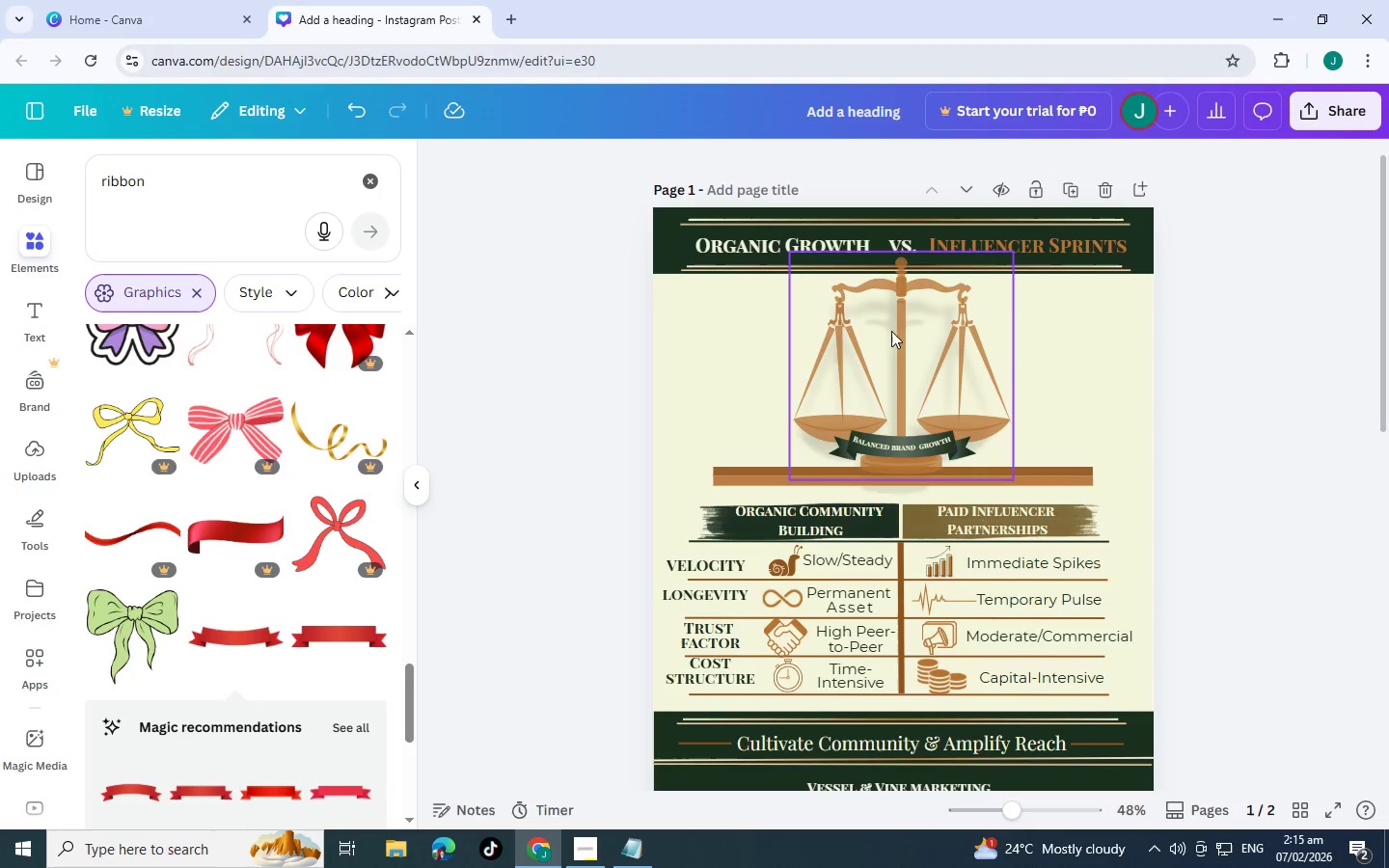 
left_click_drag(start_coordinate=[888, 335], to_coordinate=[889, 349])
 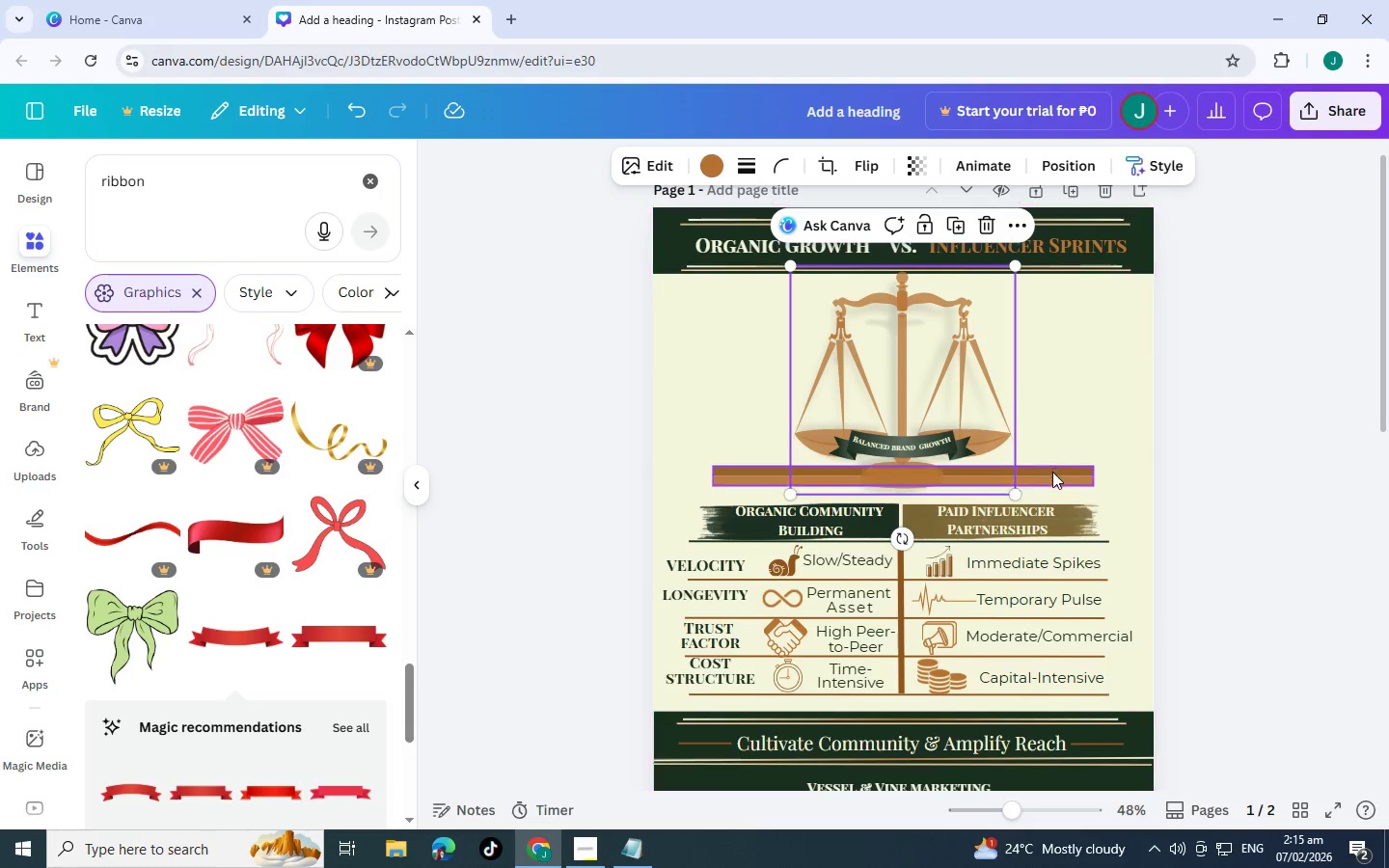 
left_click_drag(start_coordinate=[1052, 475], to_coordinate=[1052, 485])
 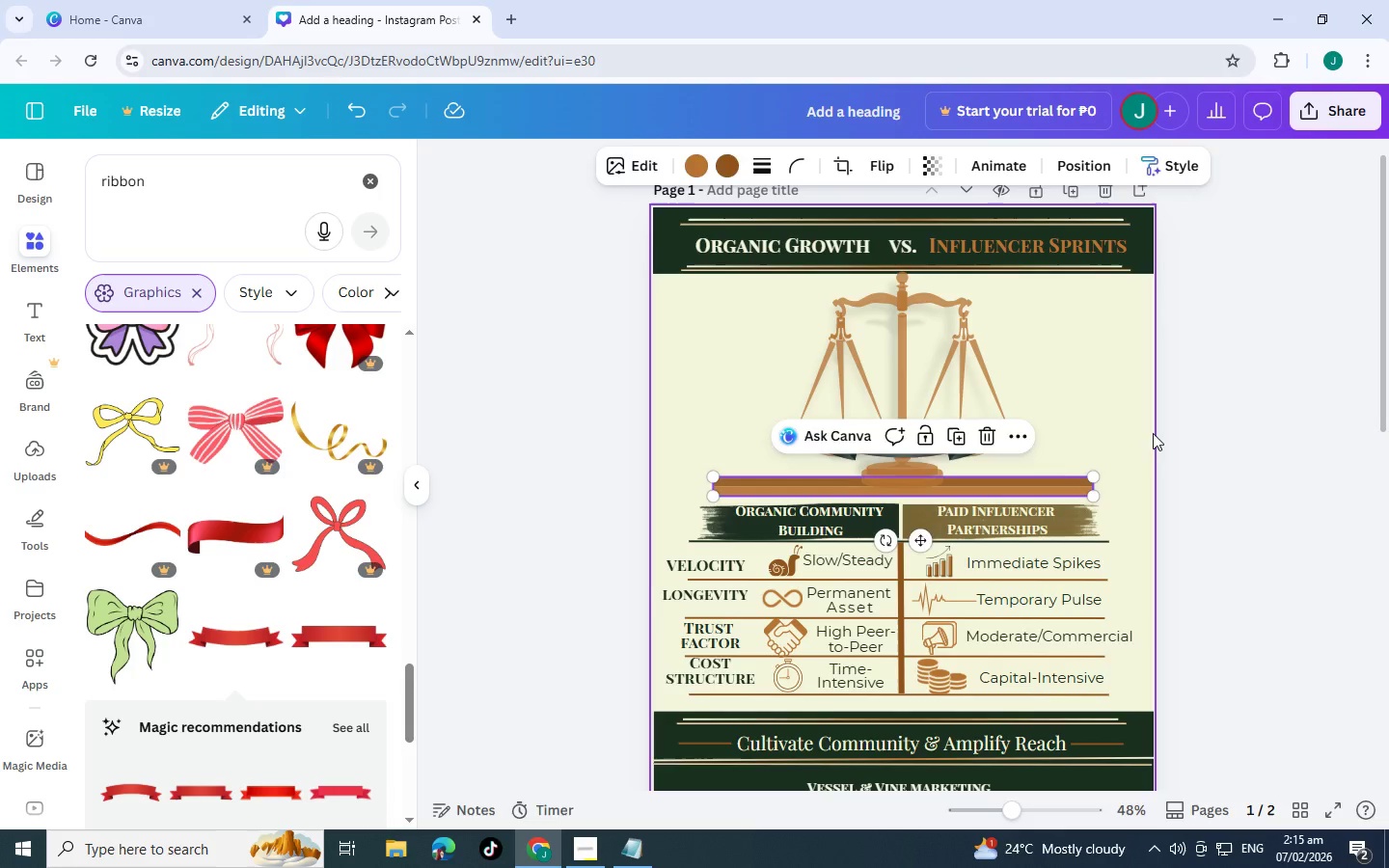 
left_click([1153, 433])
 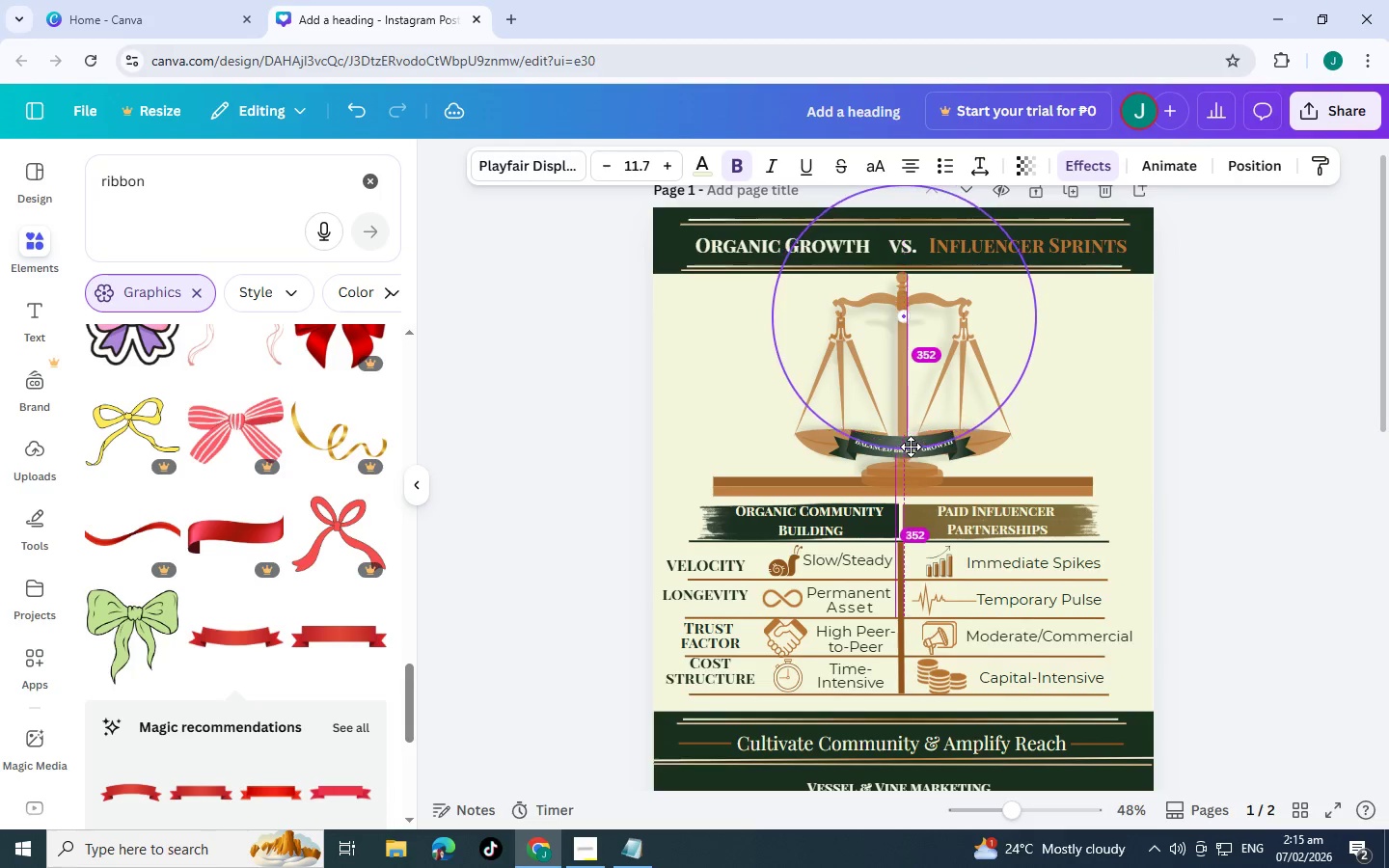 
left_click([1345, 454])
 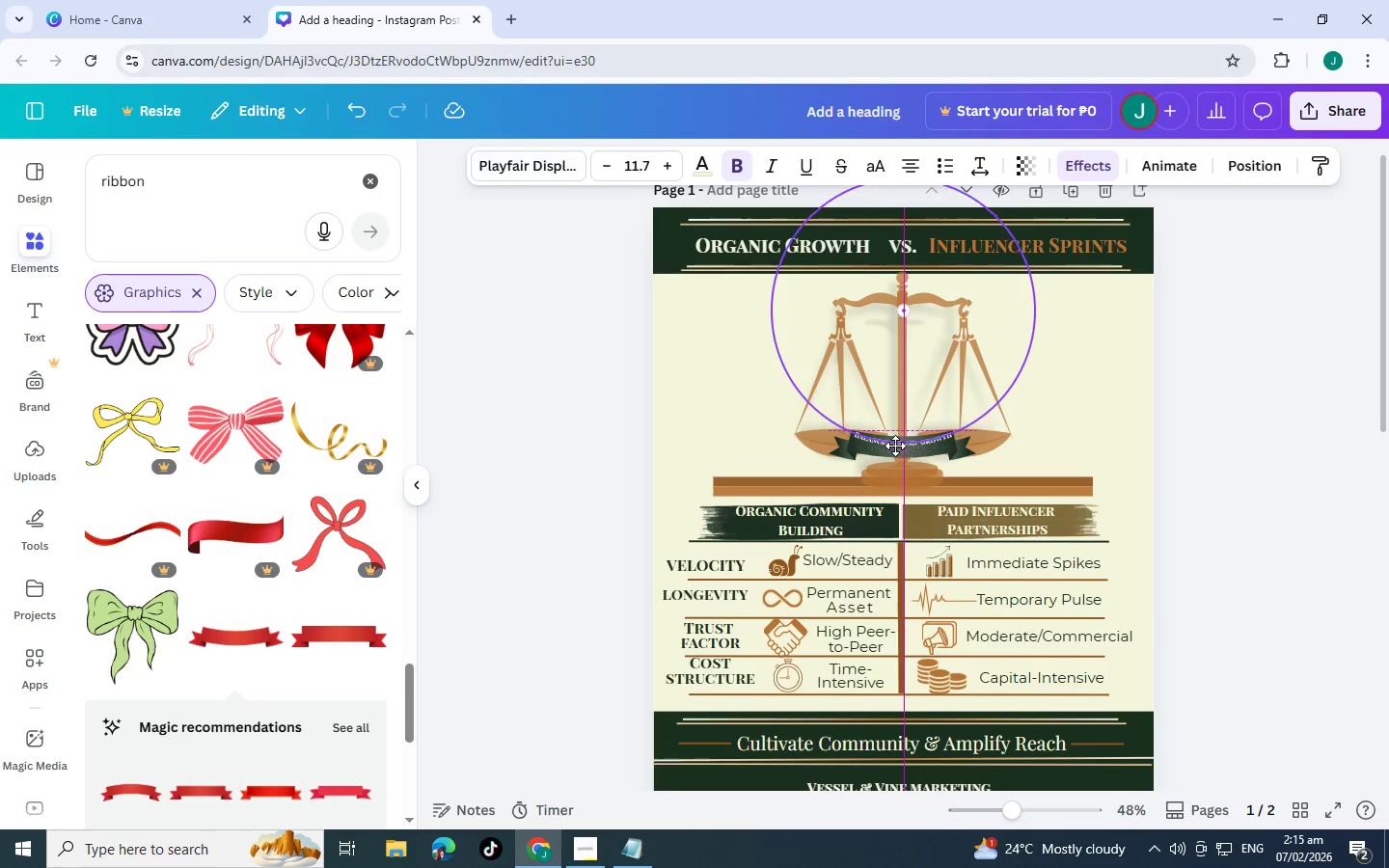 
hold_key(key=ControlLeft, duration=1.5)
 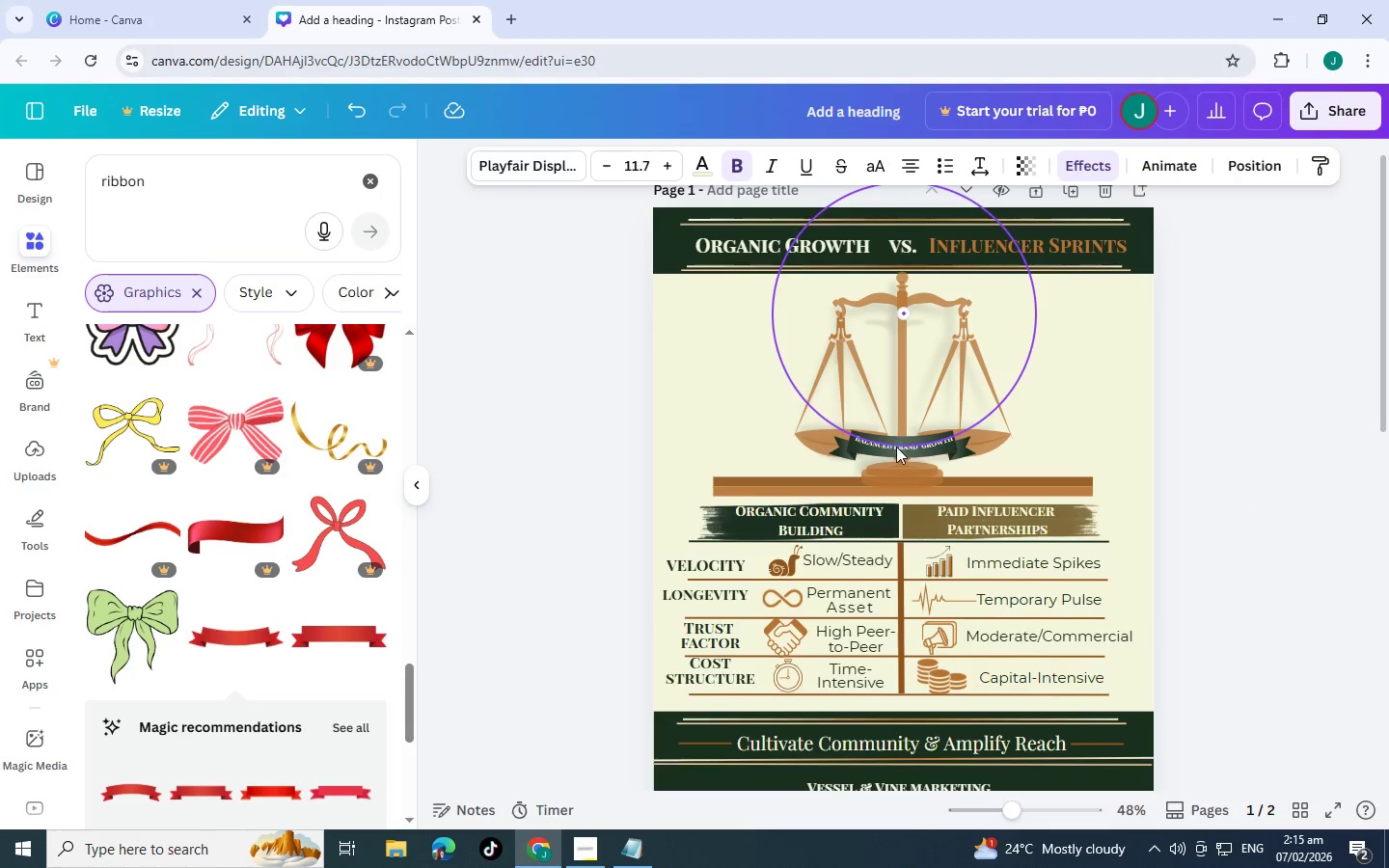 
hold_key(key=ControlLeft, duration=0.69)
 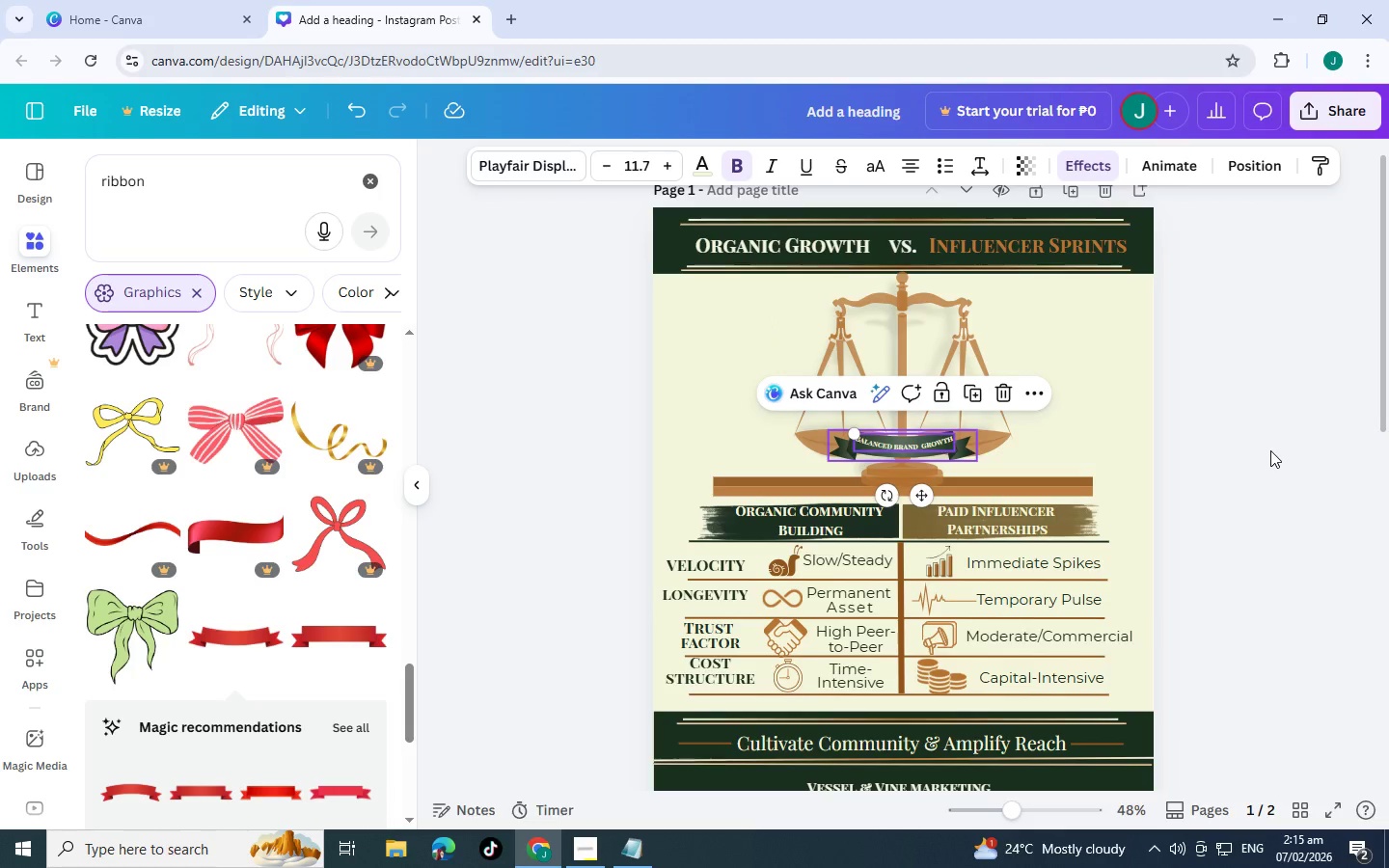 
left_click([1270, 450])
 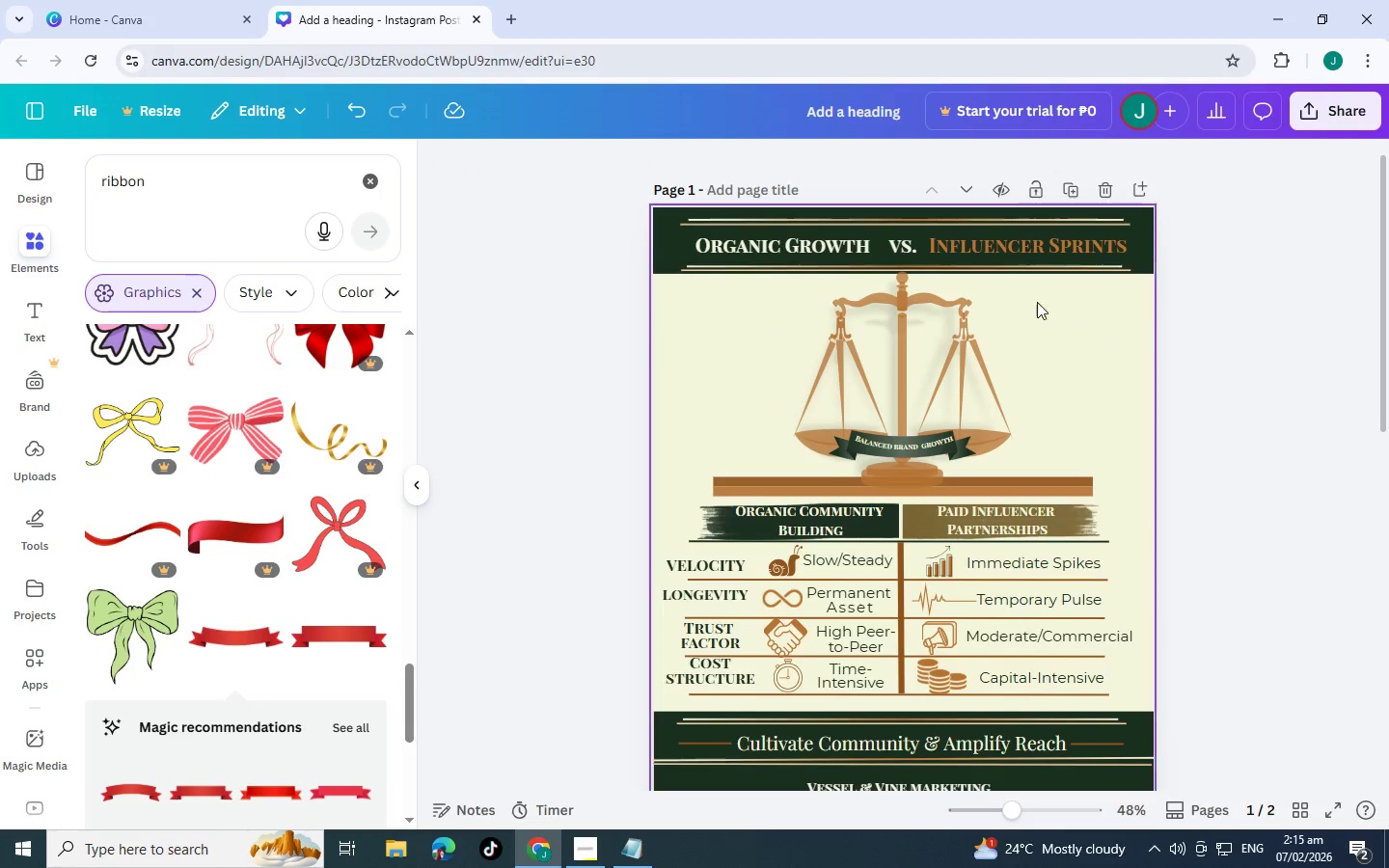 
left_click([943, 358])
 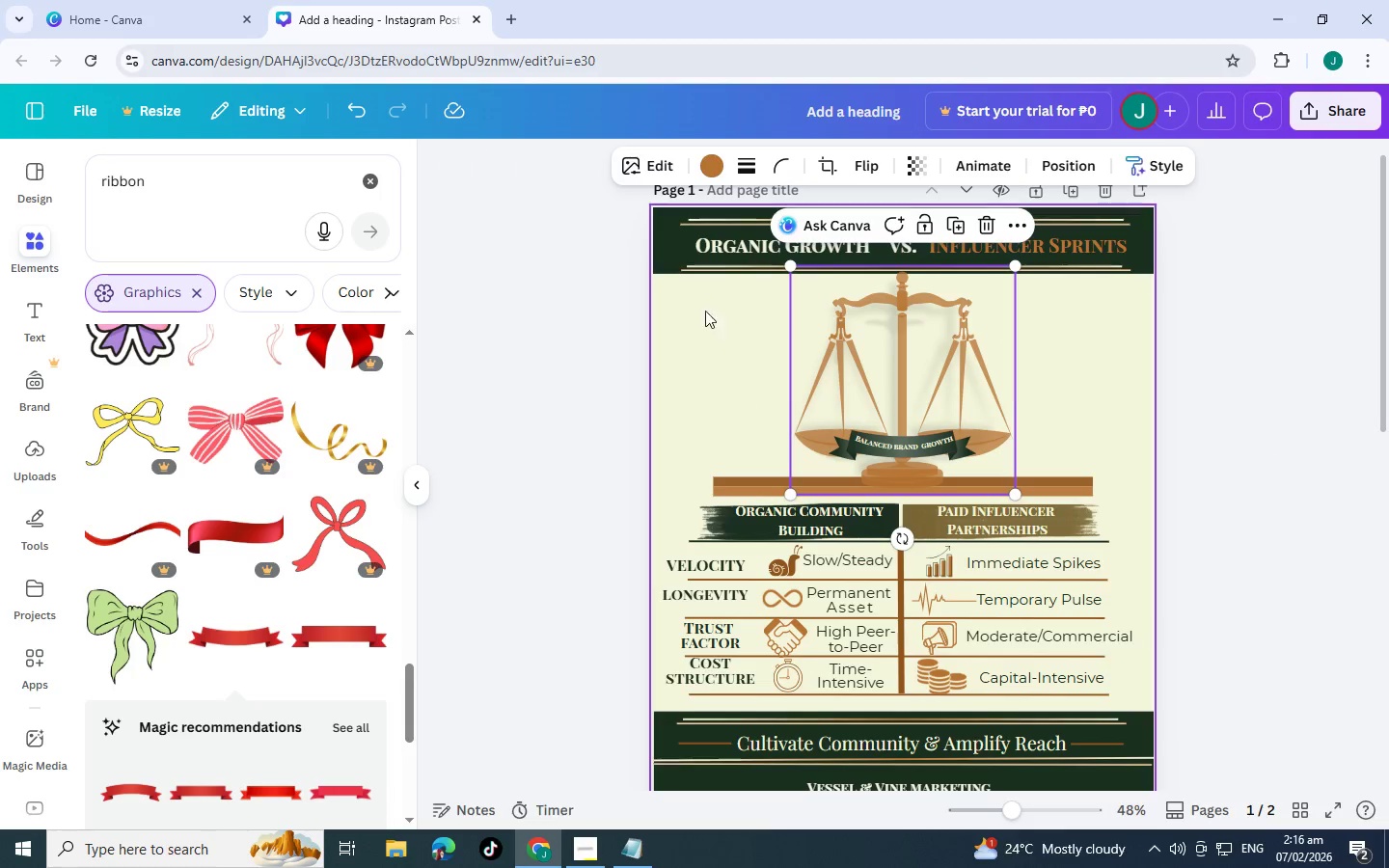 
left_click([233, 169])
 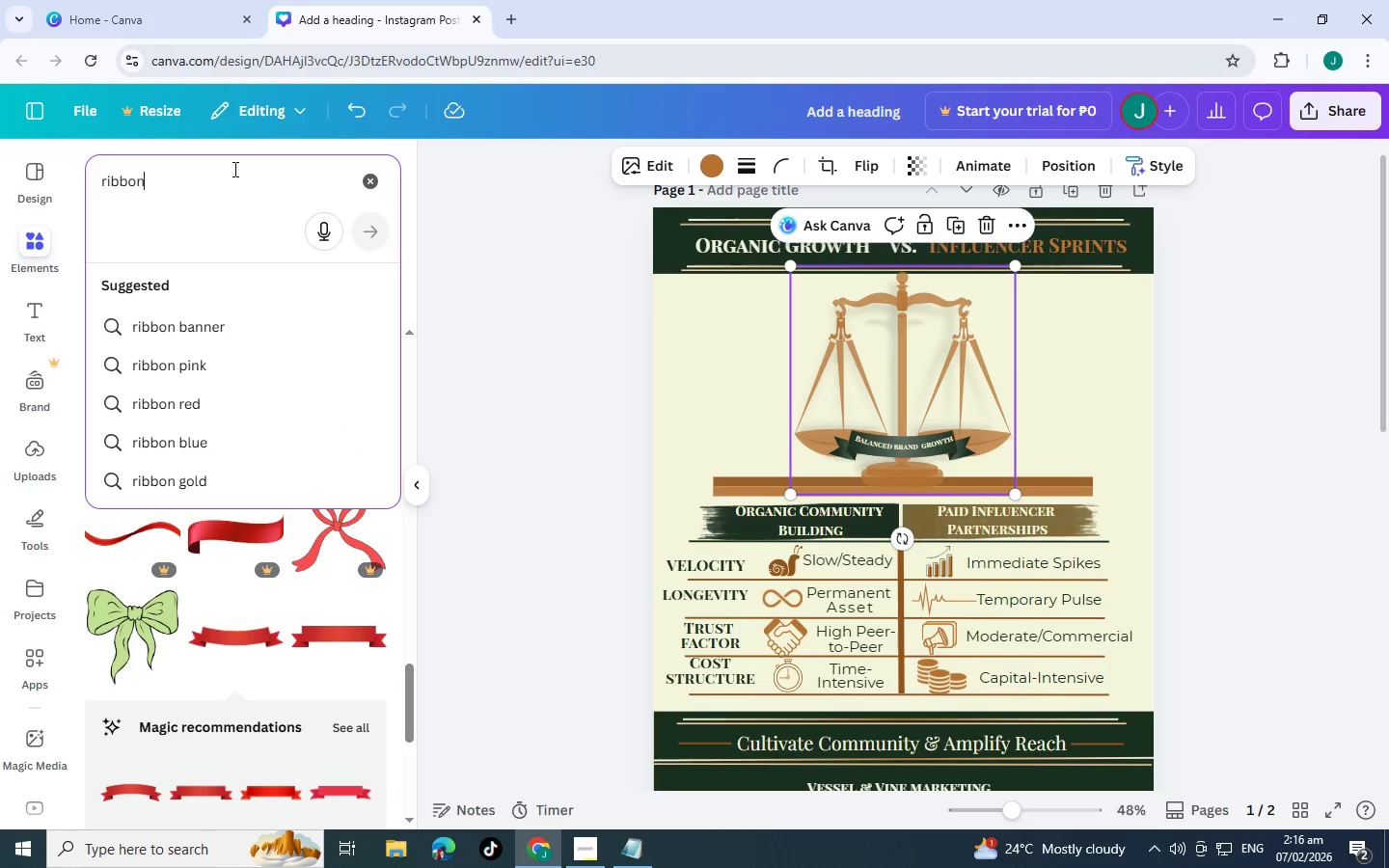 
double_click([233, 169])
 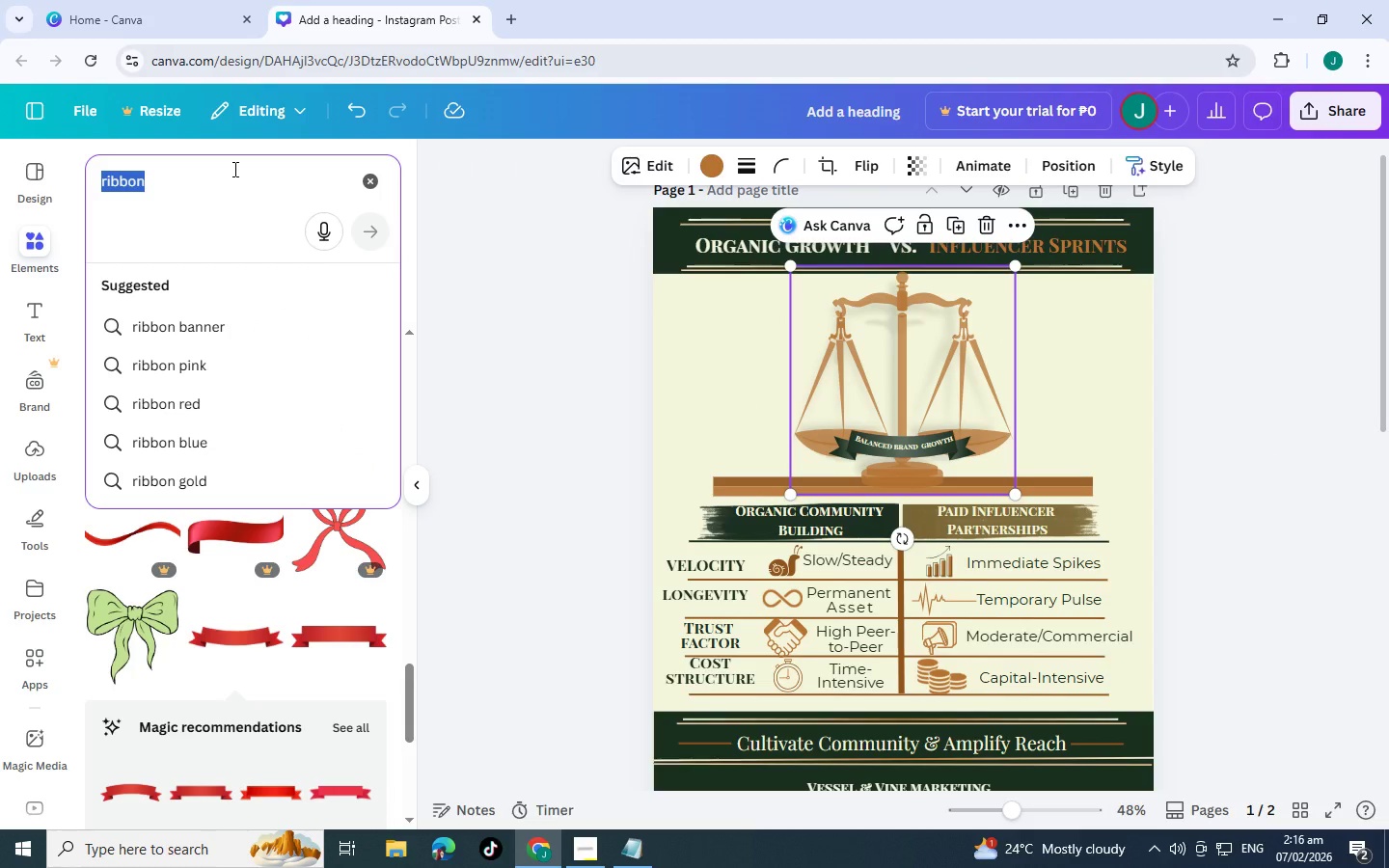 
type(scale)
 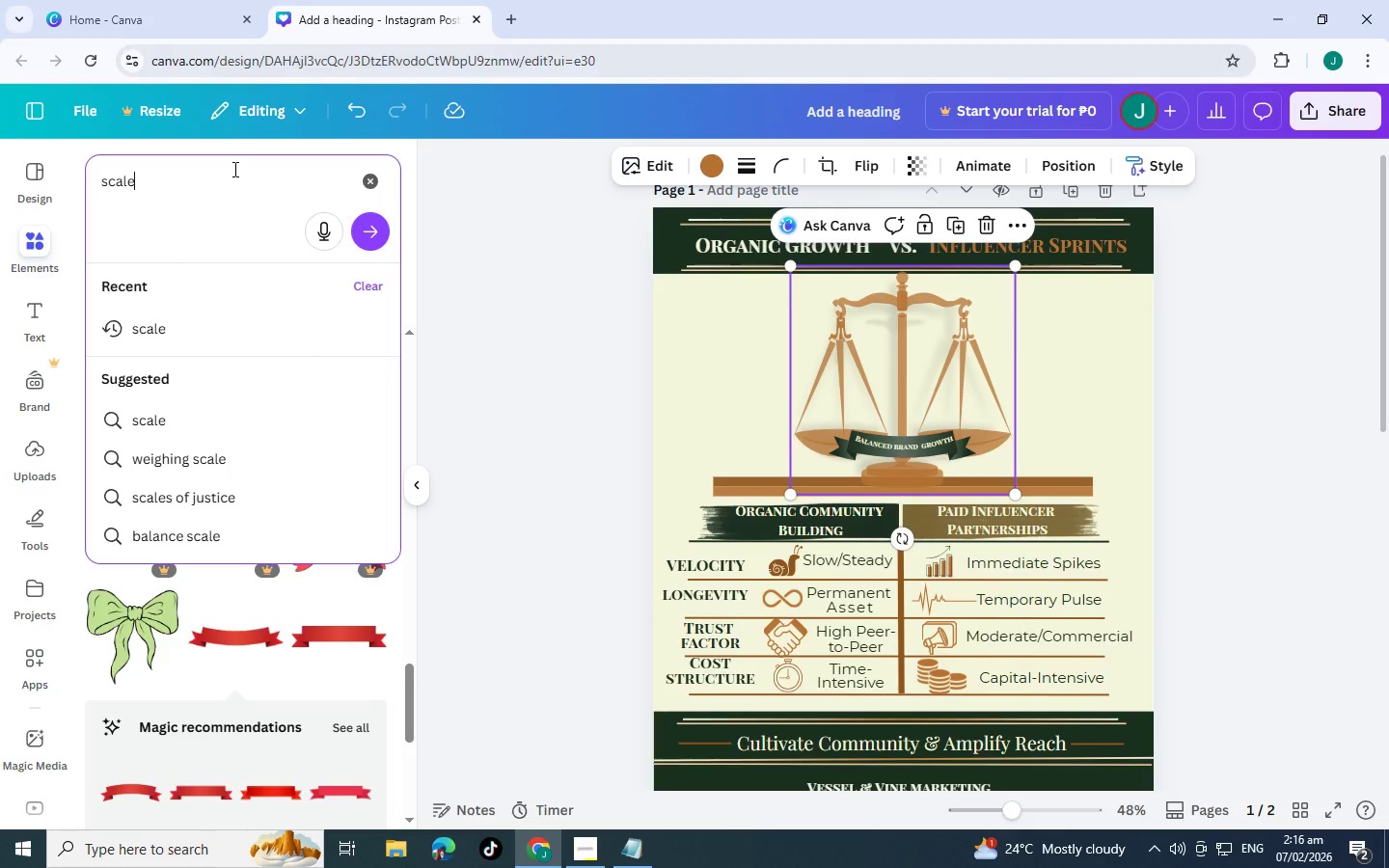 
key(Enter)
 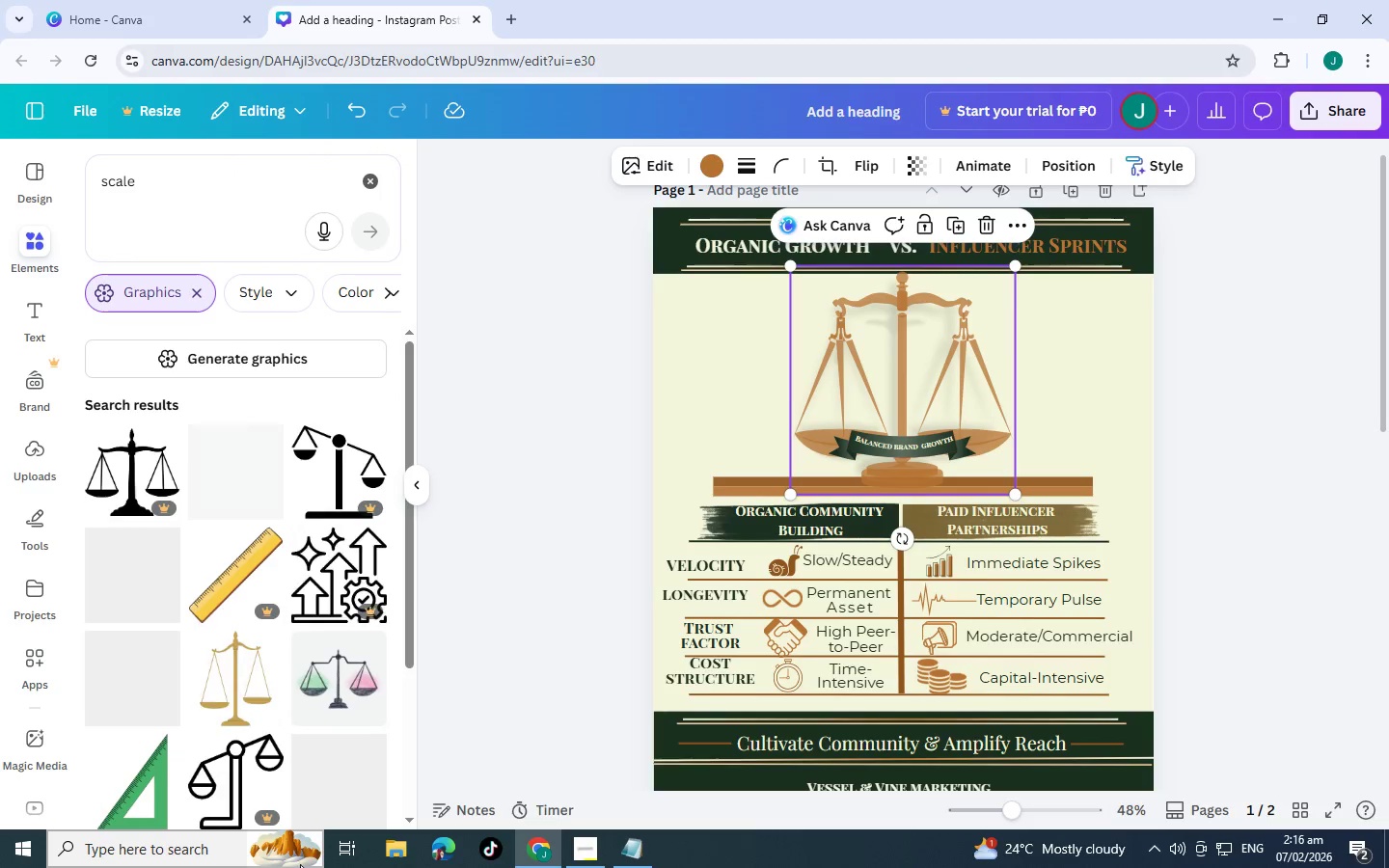 
scroll: coordinate [303, 678], scroll_direction: down, amount: 2.0
 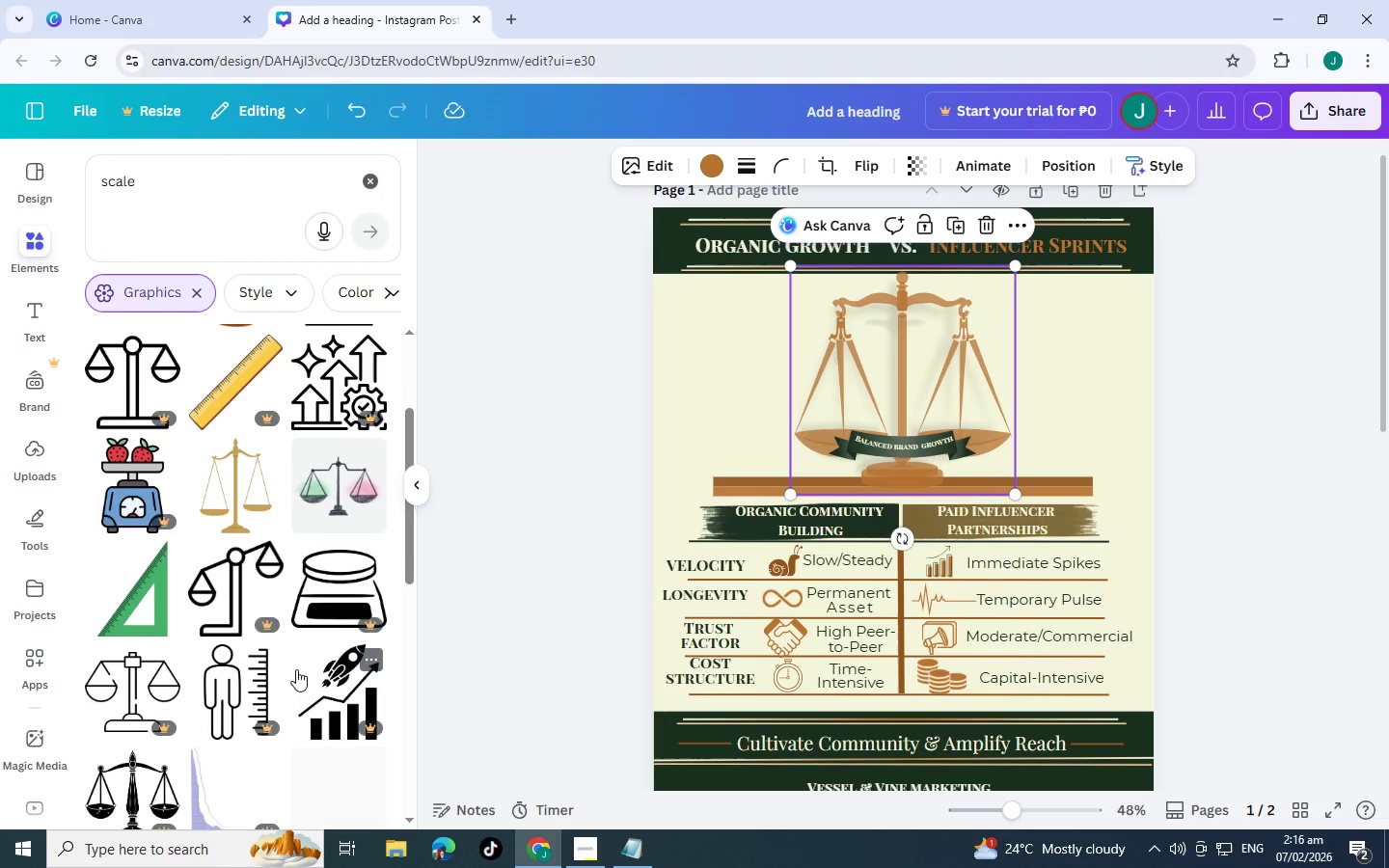 
scroll: coordinate [297, 664], scroll_direction: up, amount: 2.0
 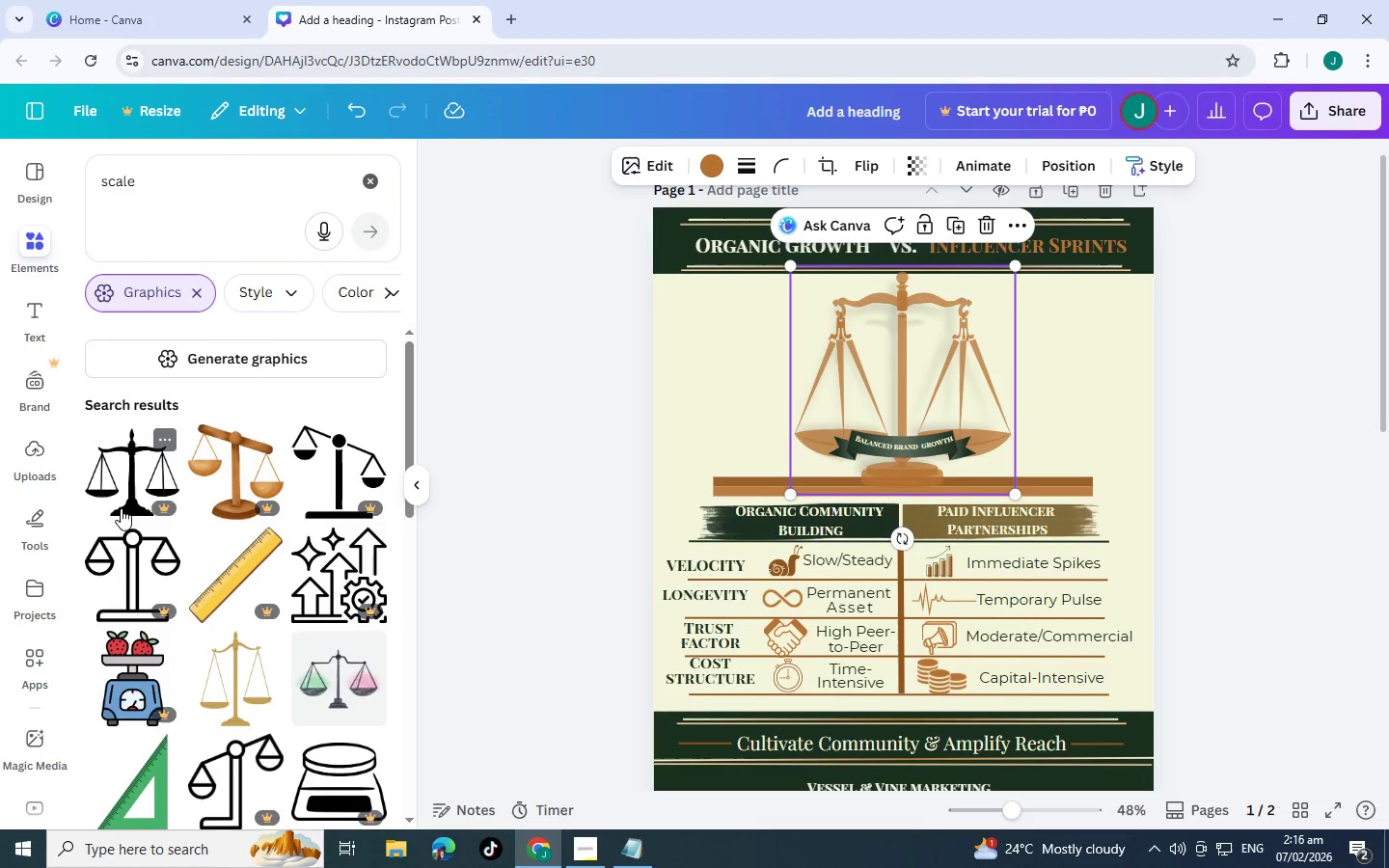 
scroll: coordinate [155, 559], scroll_direction: down, amount: 6.0
 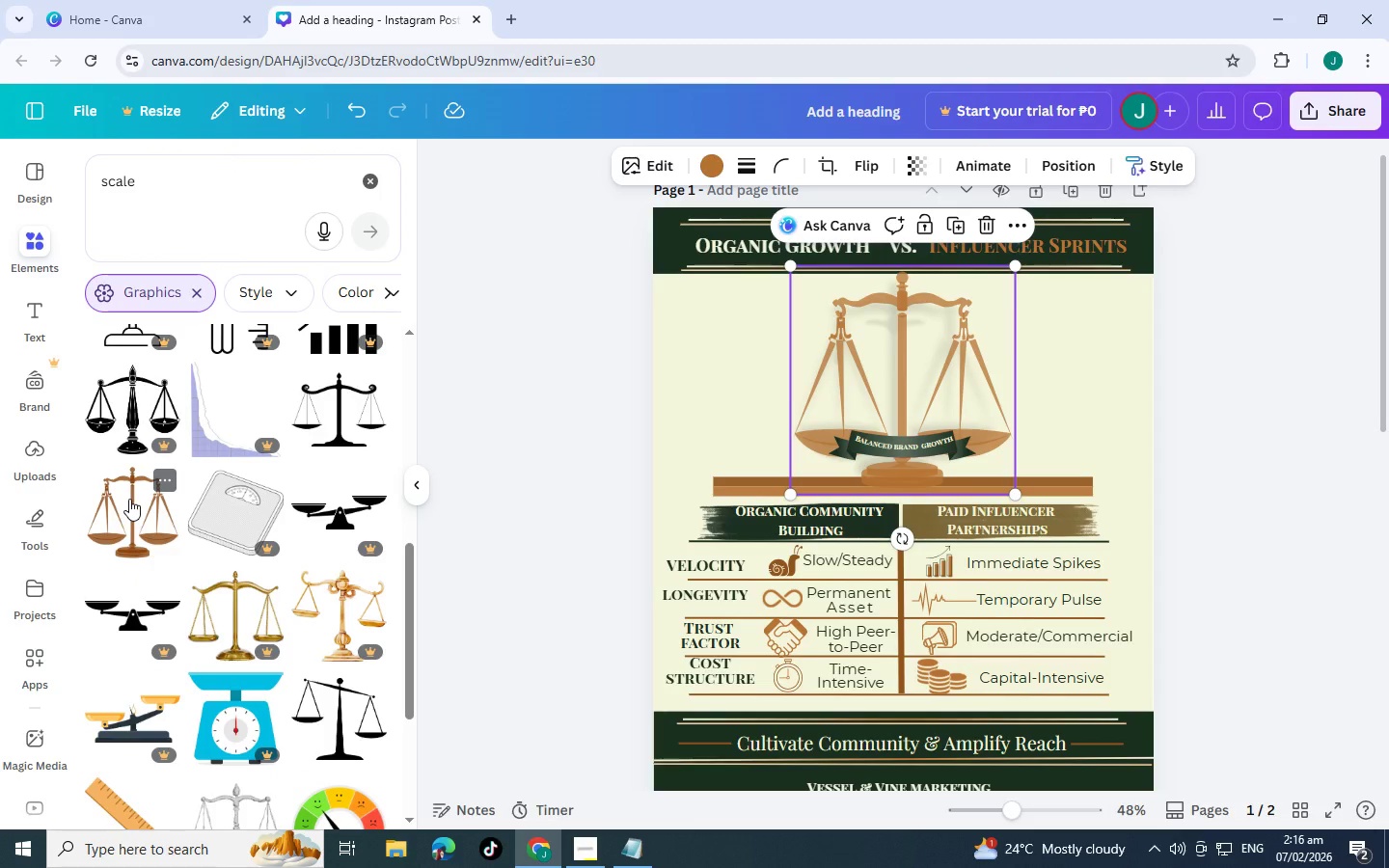 
left_click([129, 499])
 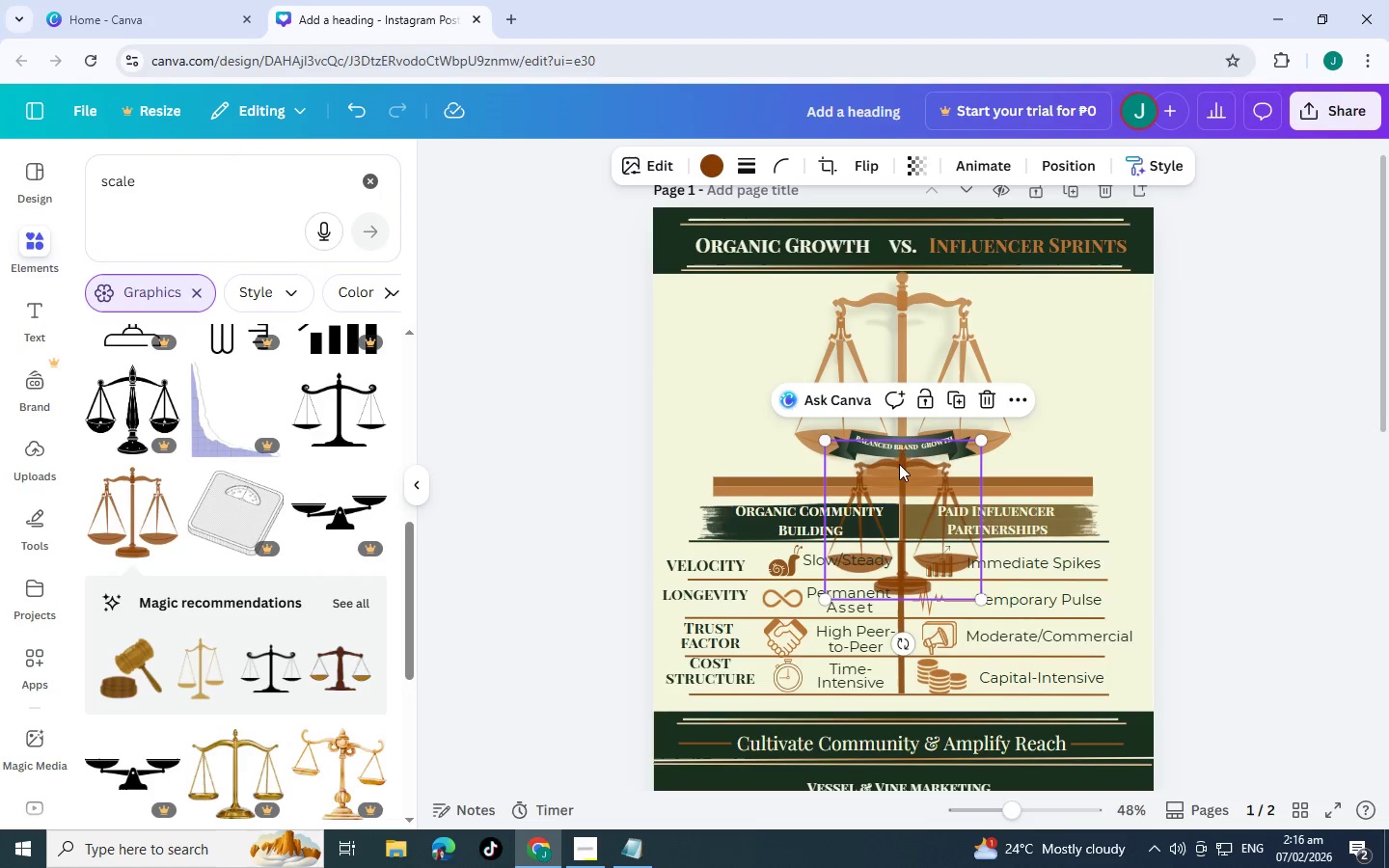 
left_click_drag(start_coordinate=[912, 513], to_coordinate=[762, 346])
 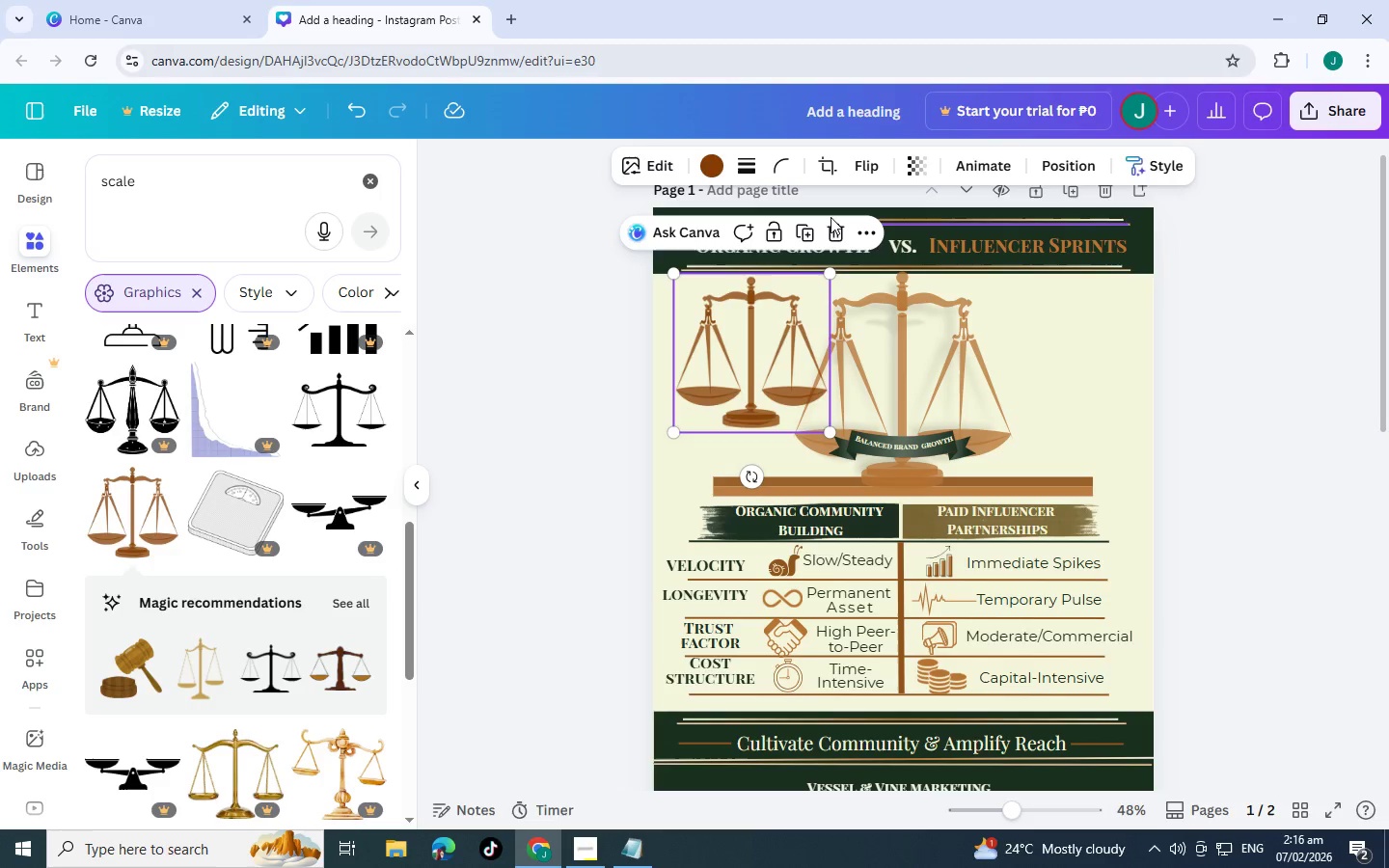 
left_click([831, 232])
 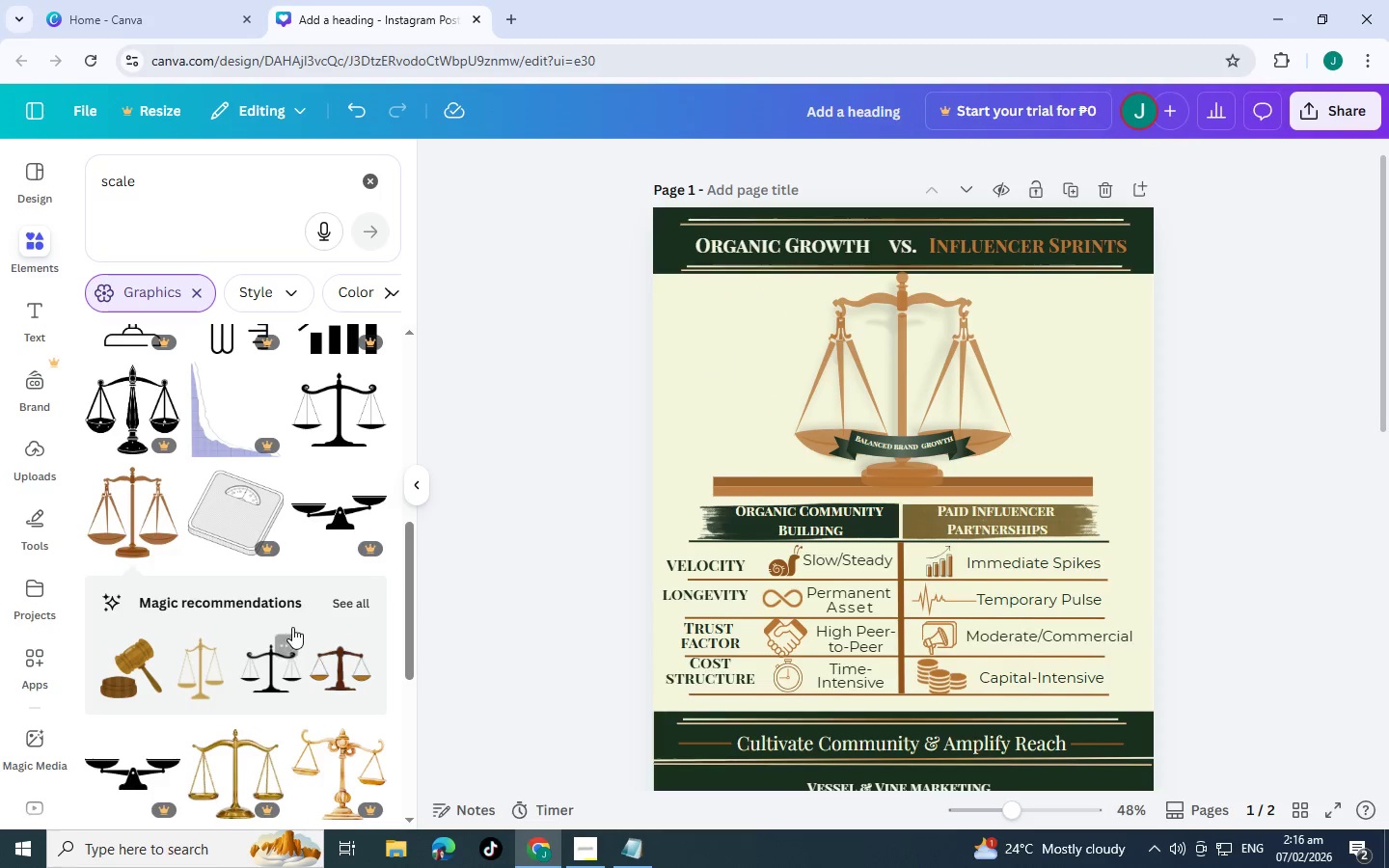 
scroll: coordinate [255, 576], scroll_direction: down, amount: 4.0
 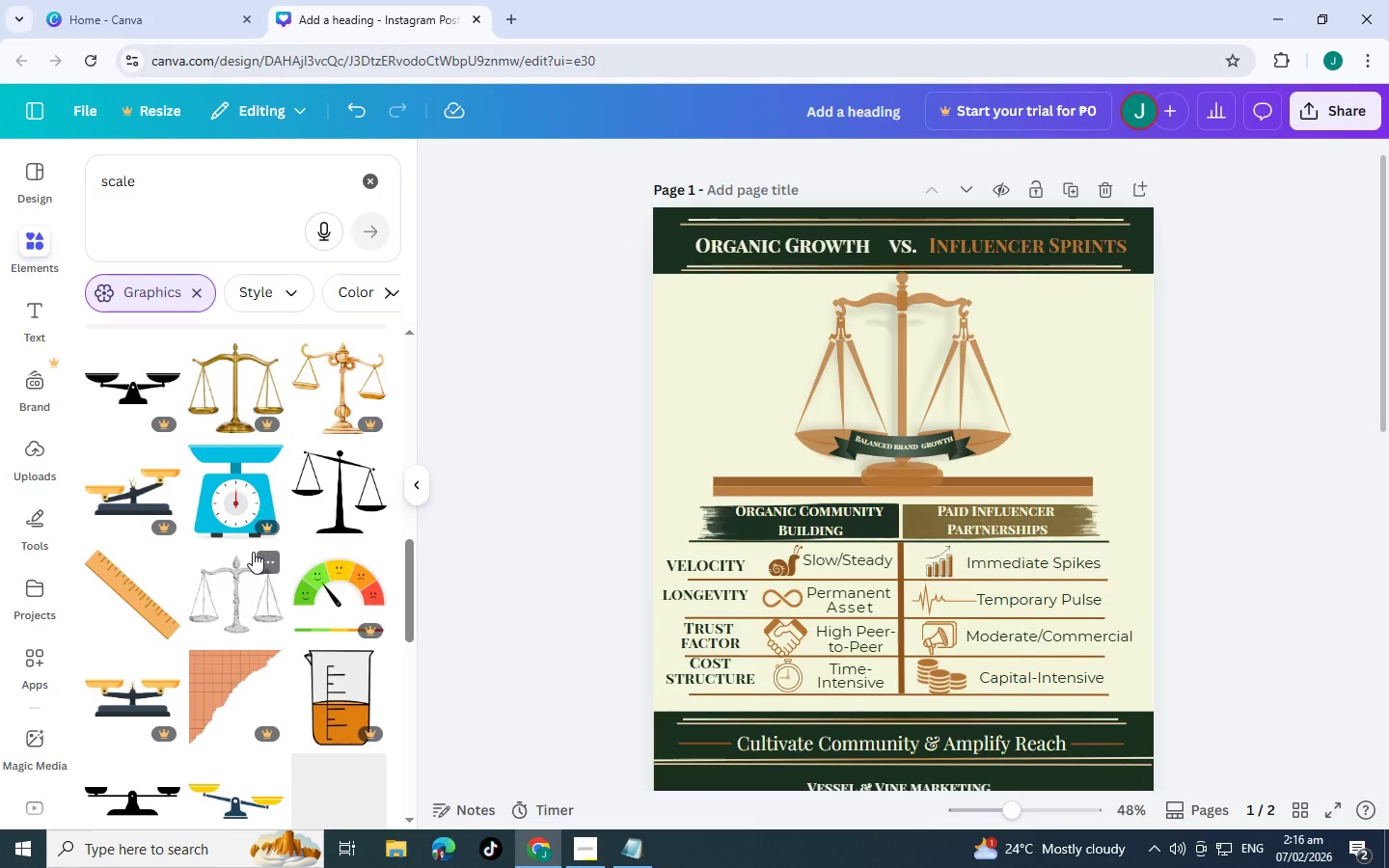 
scroll: coordinate [256, 573], scroll_direction: up, amount: 6.0
 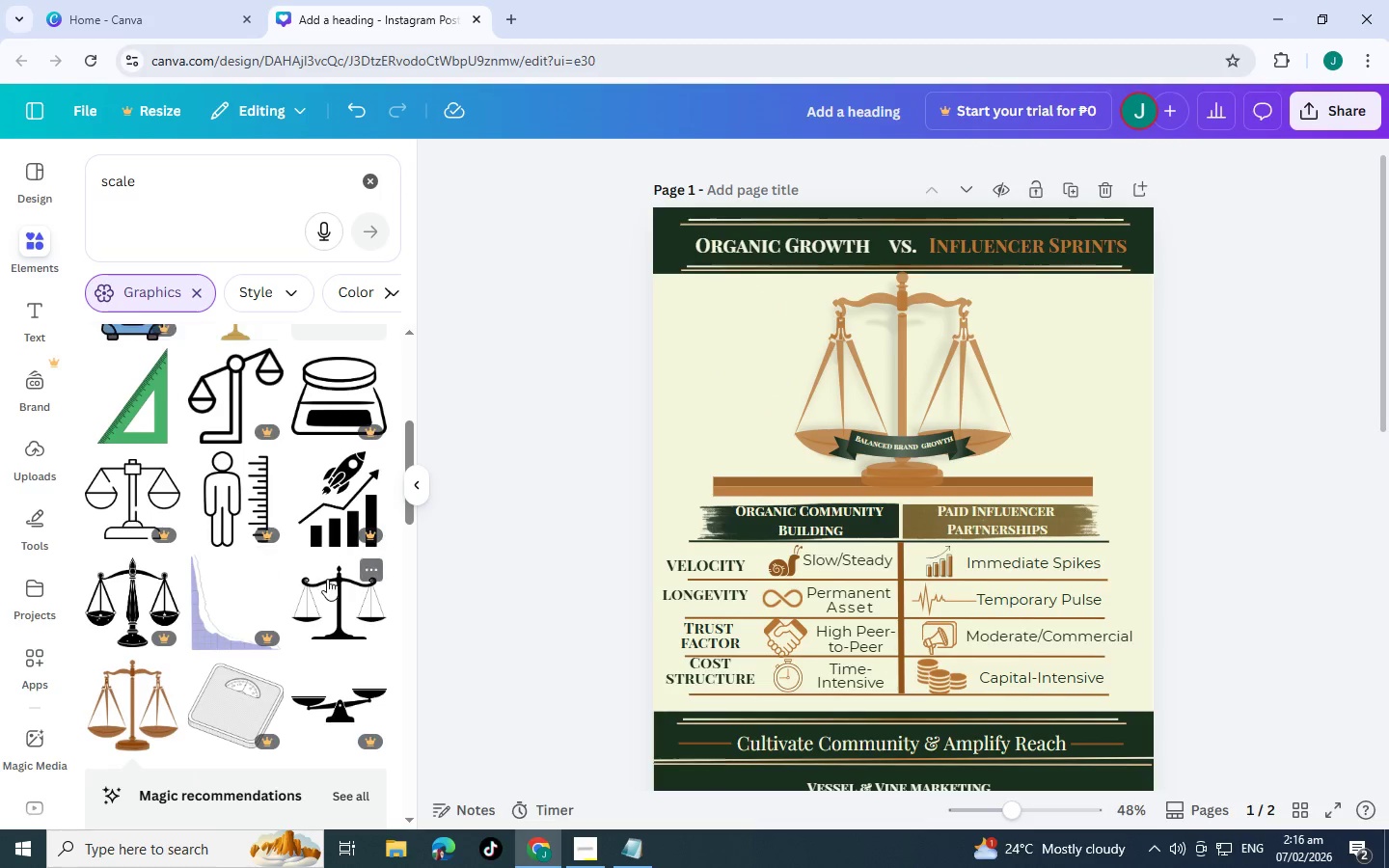 
left_click([335, 597])
 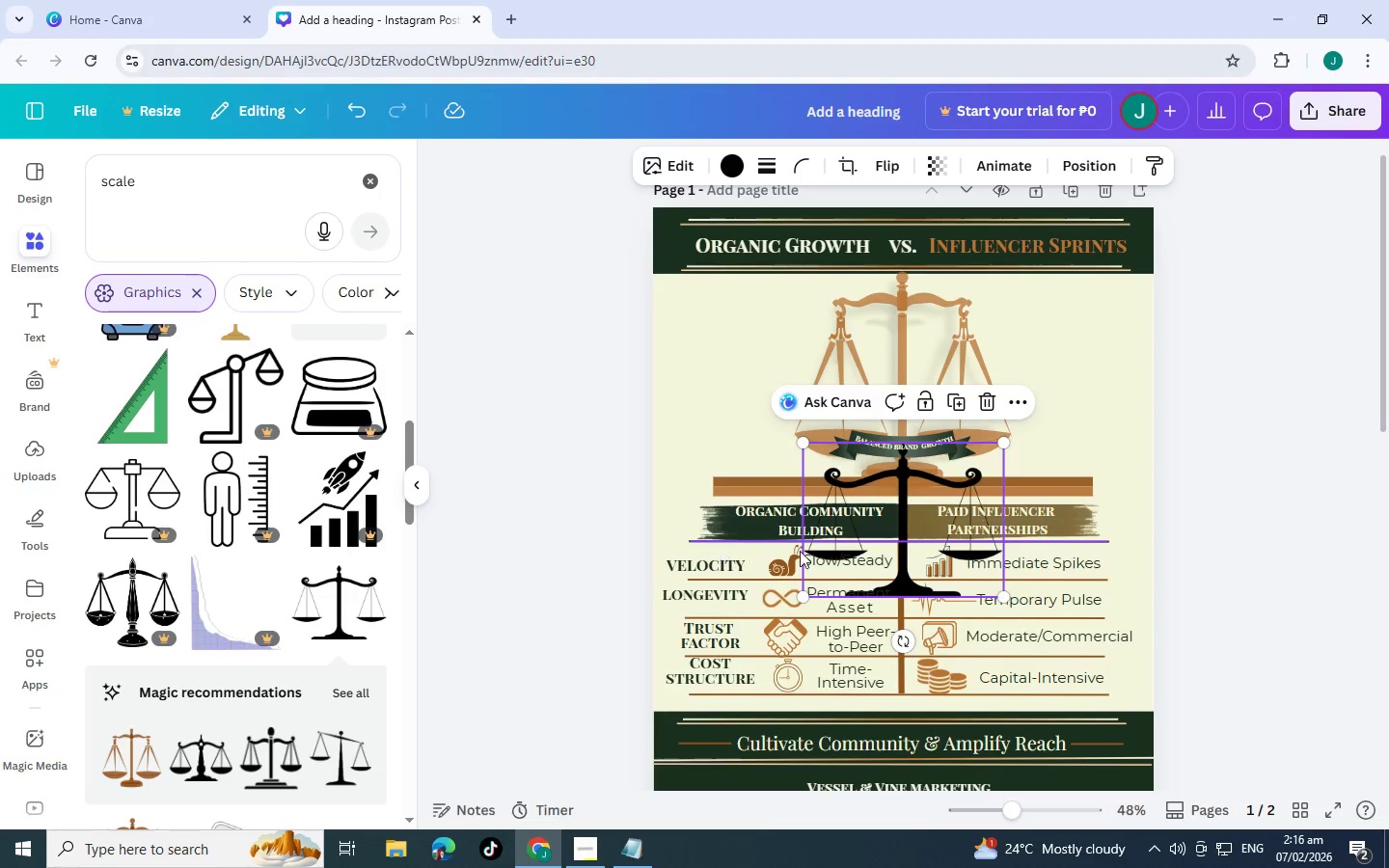 
left_click_drag(start_coordinate=[889, 562], to_coordinate=[723, 409])
 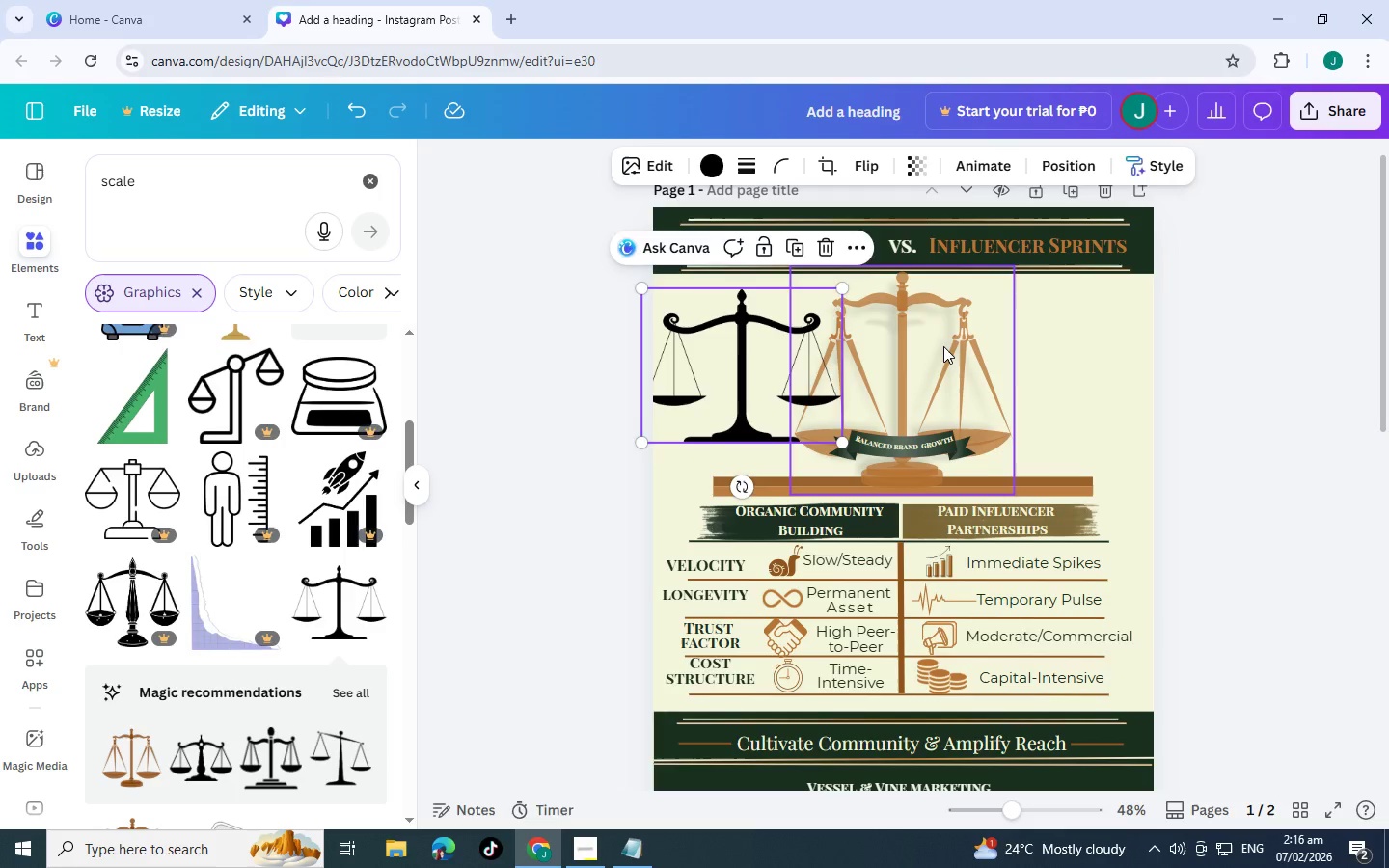 
left_click([944, 343])
 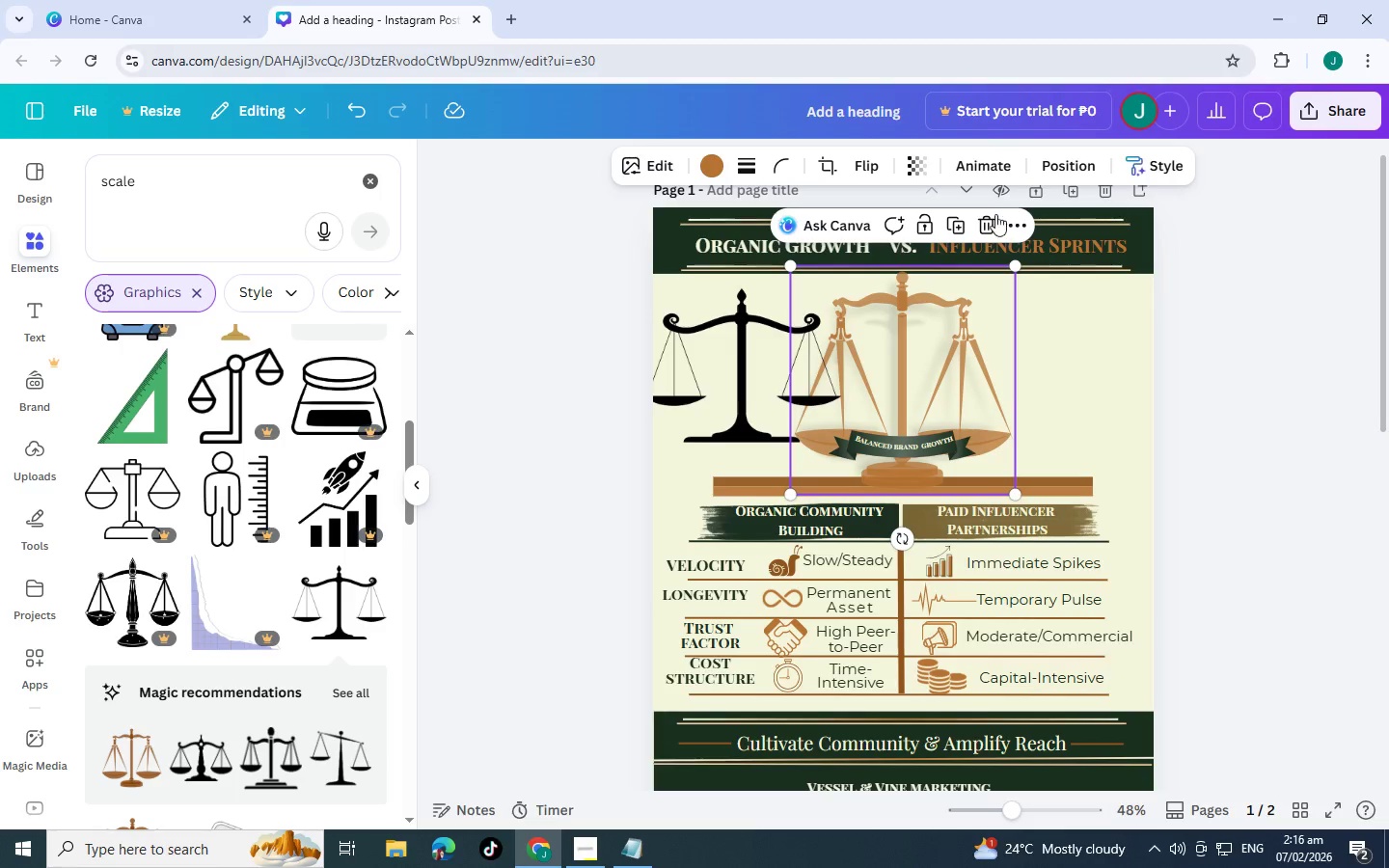 
left_click([989, 221])
 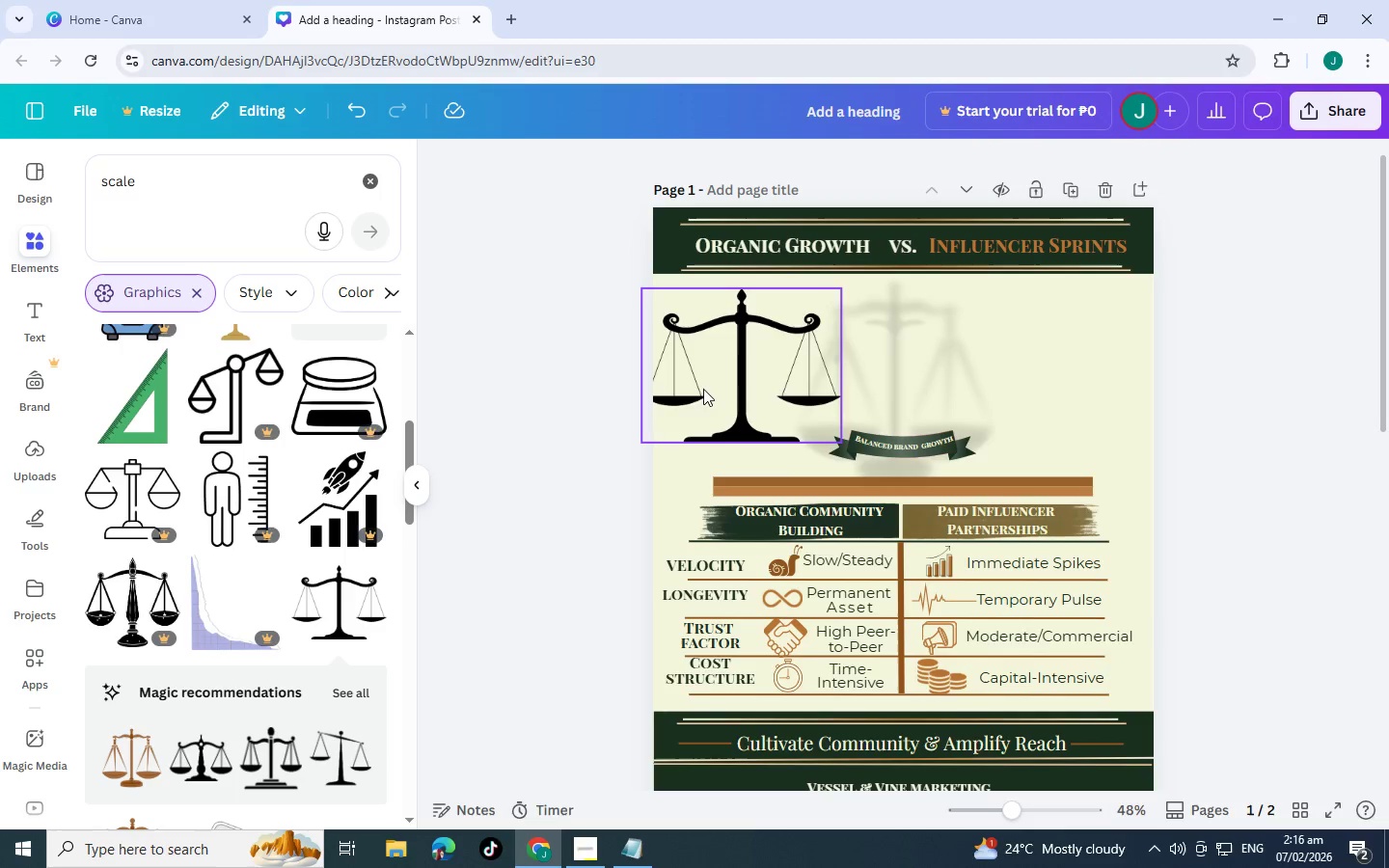 
left_click_drag(start_coordinate=[707, 391], to_coordinate=[864, 428])
 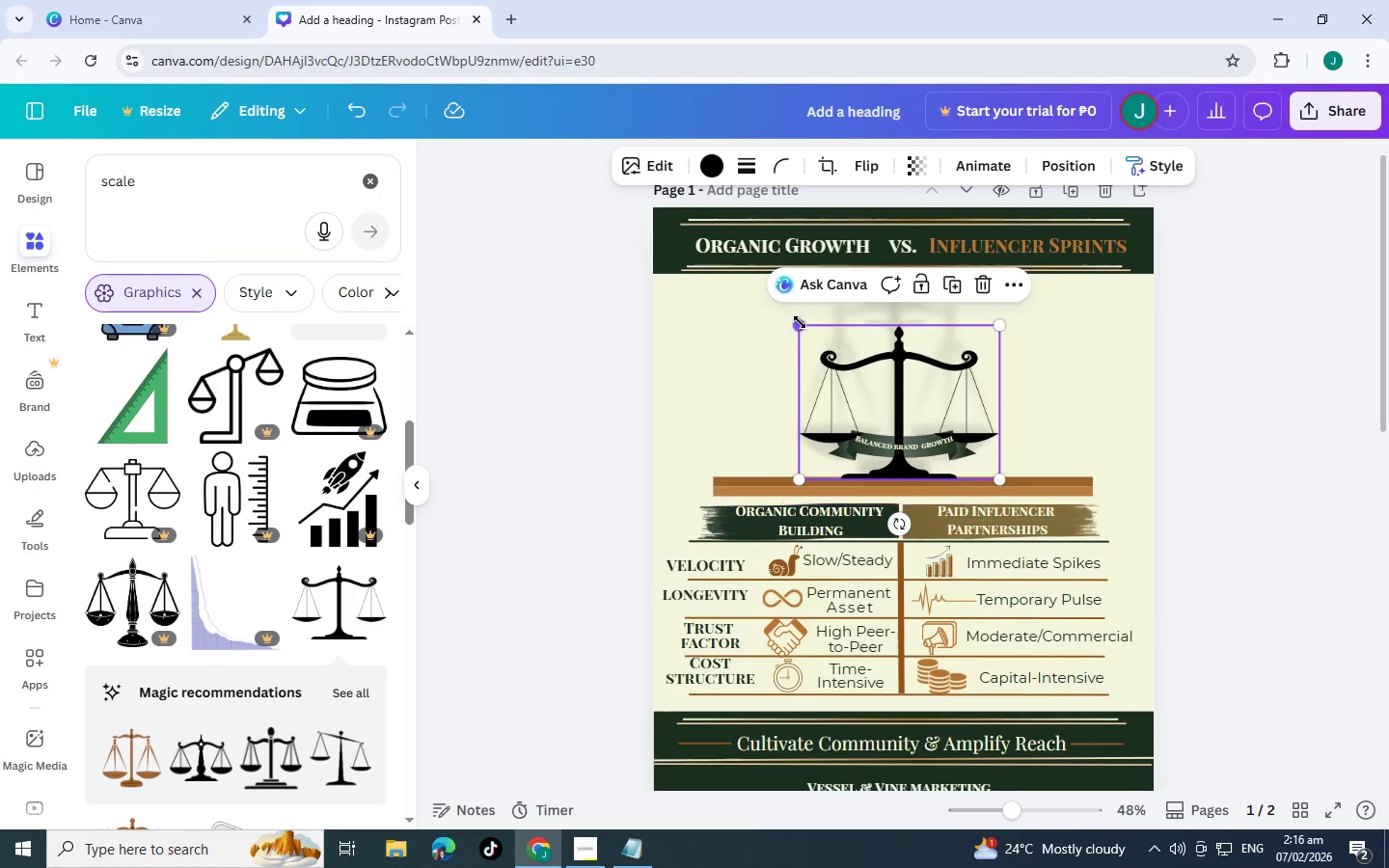 
left_click_drag(start_coordinate=[800, 322], to_coordinate=[676, 297])
 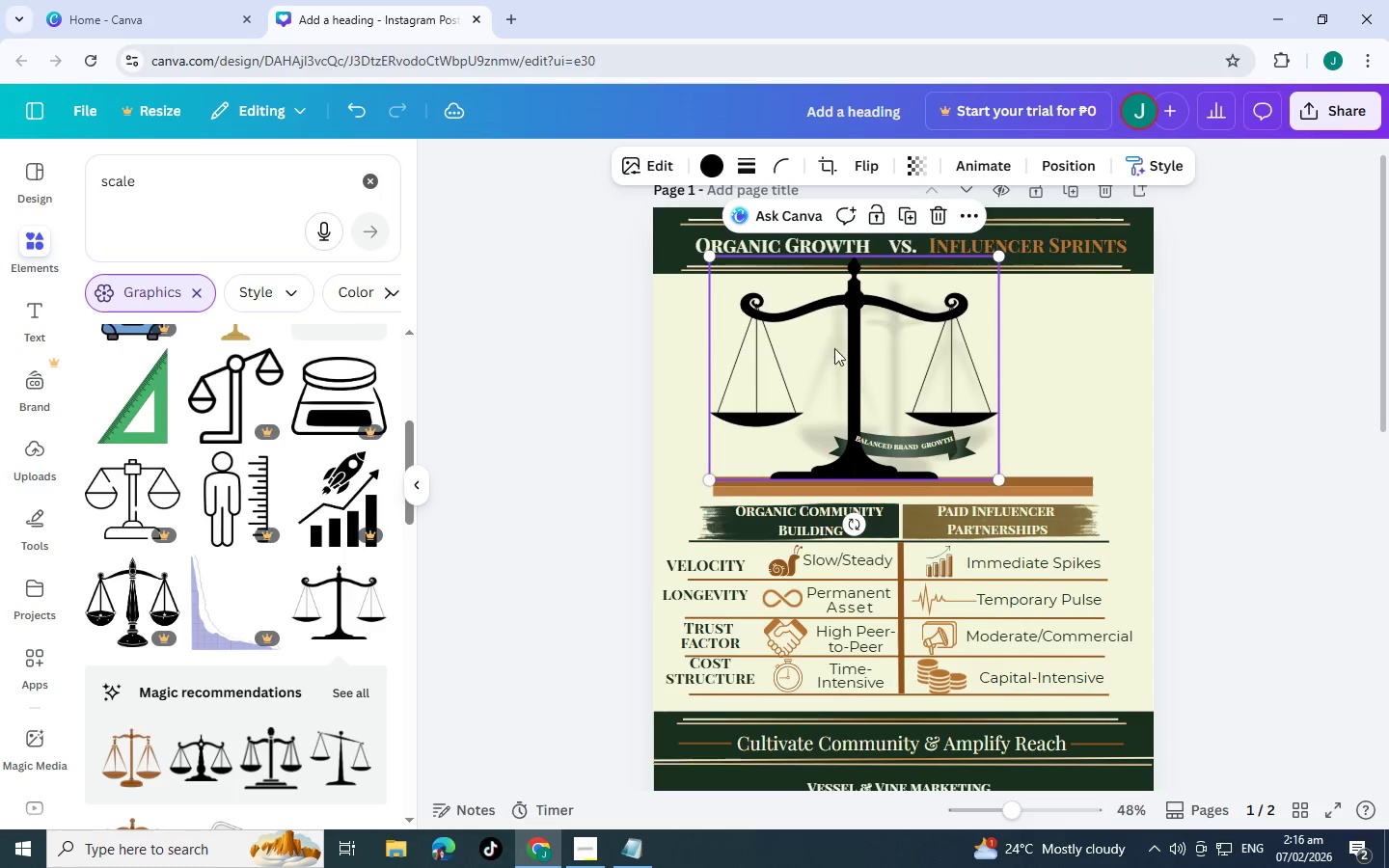 
left_click_drag(start_coordinate=[845, 349], to_coordinate=[884, 350])
 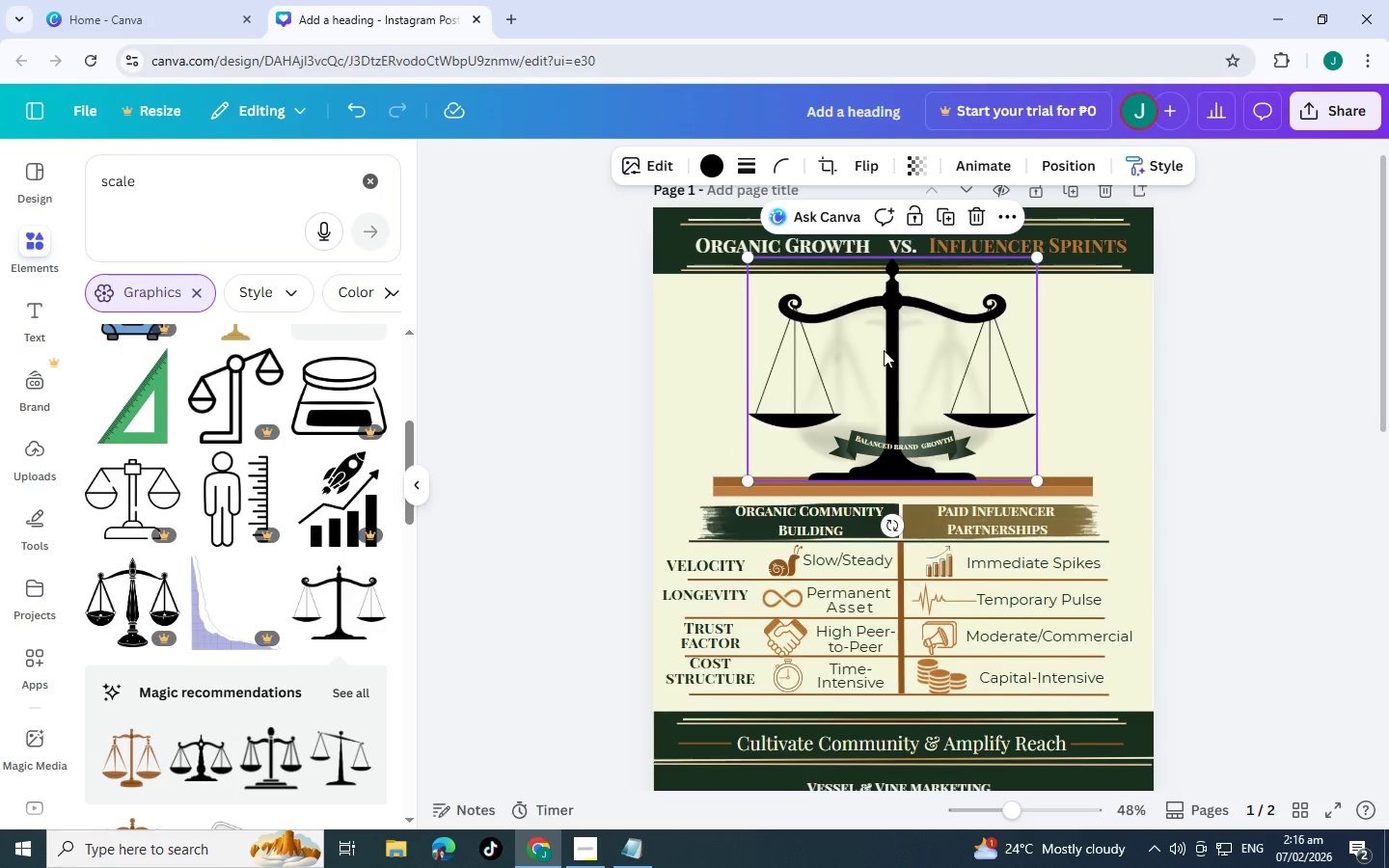 
left_click_drag(start_coordinate=[884, 350], to_coordinate=[692, 348])
 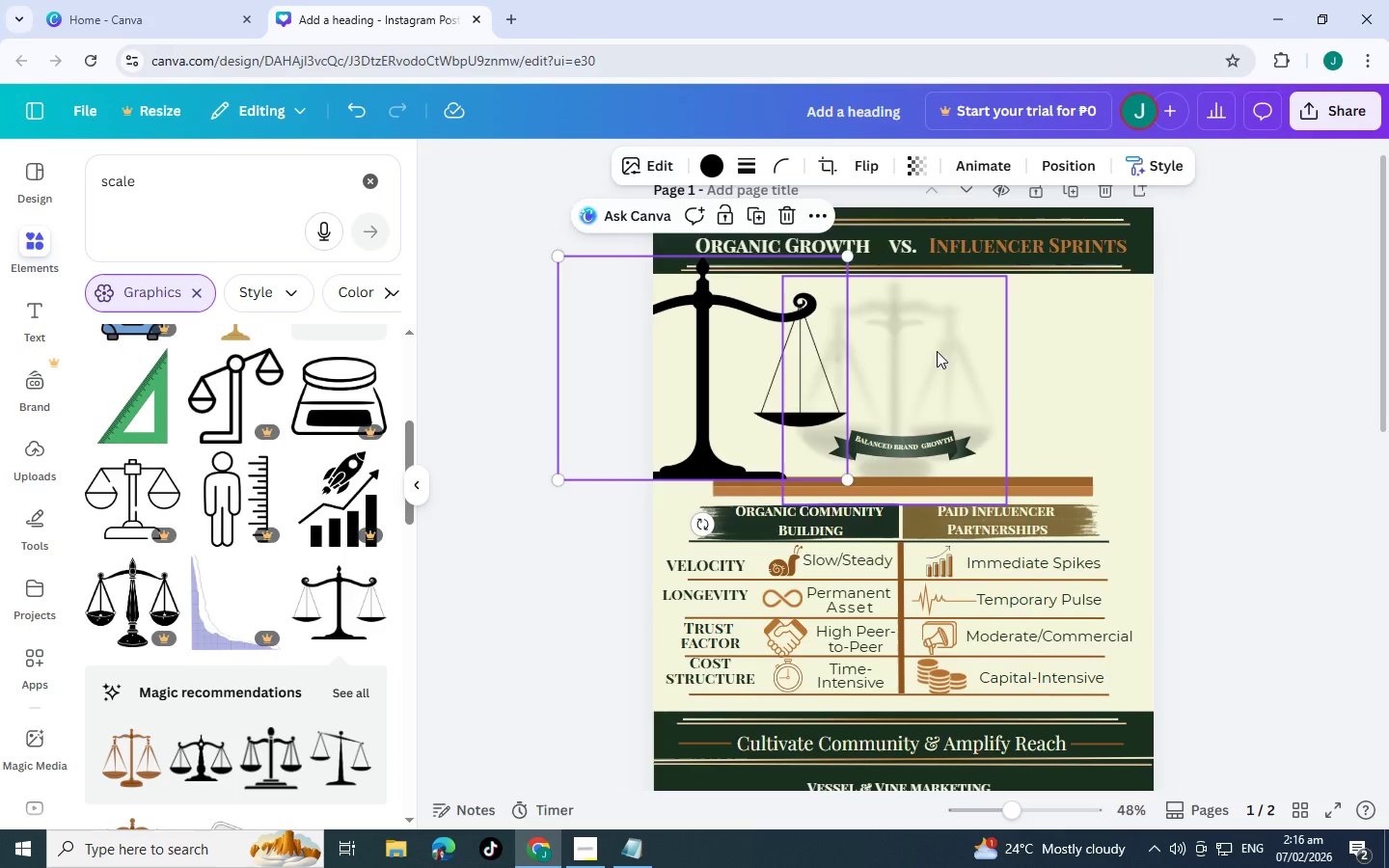 
left_click([937, 351])
 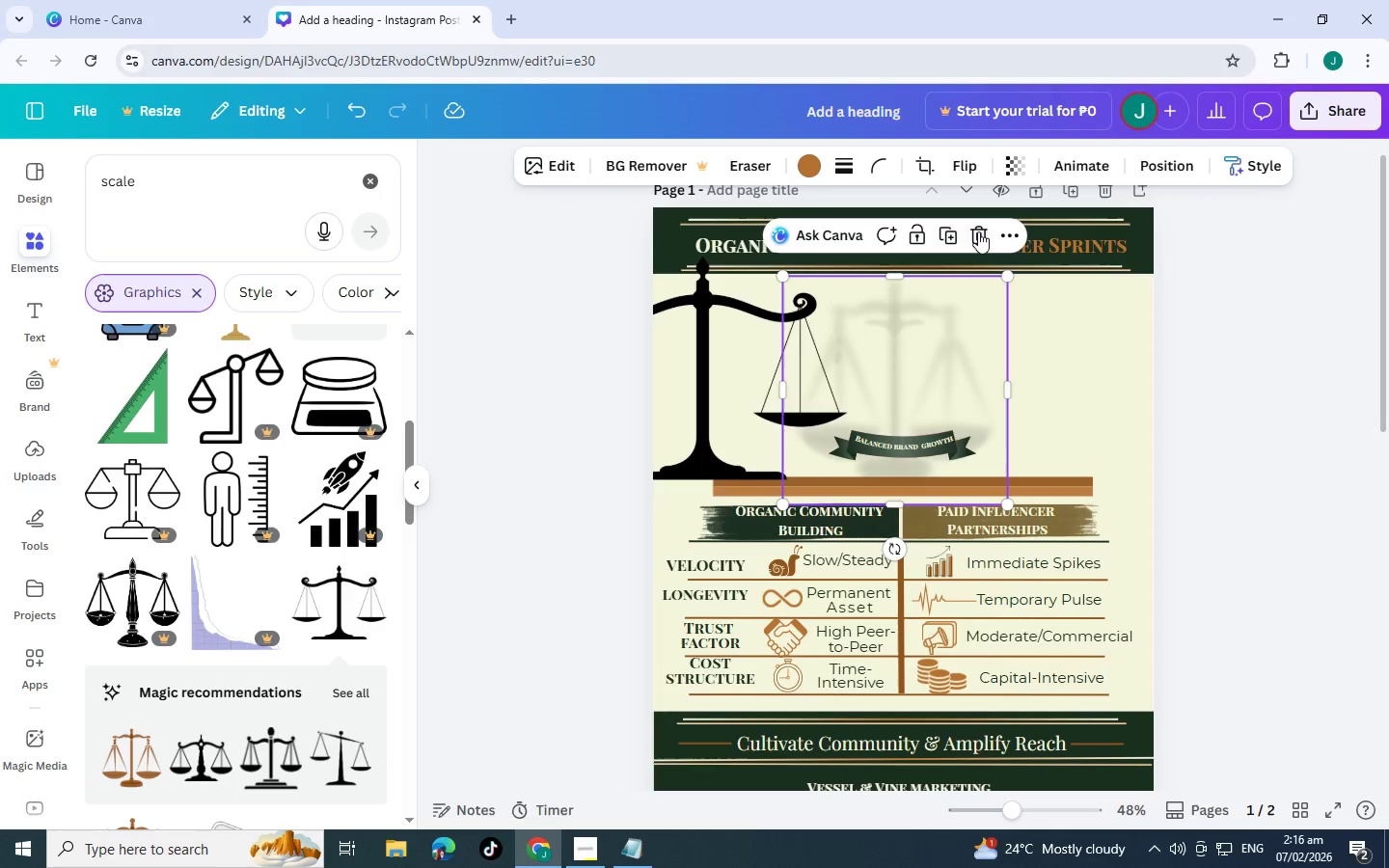 
left_click([978, 231])
 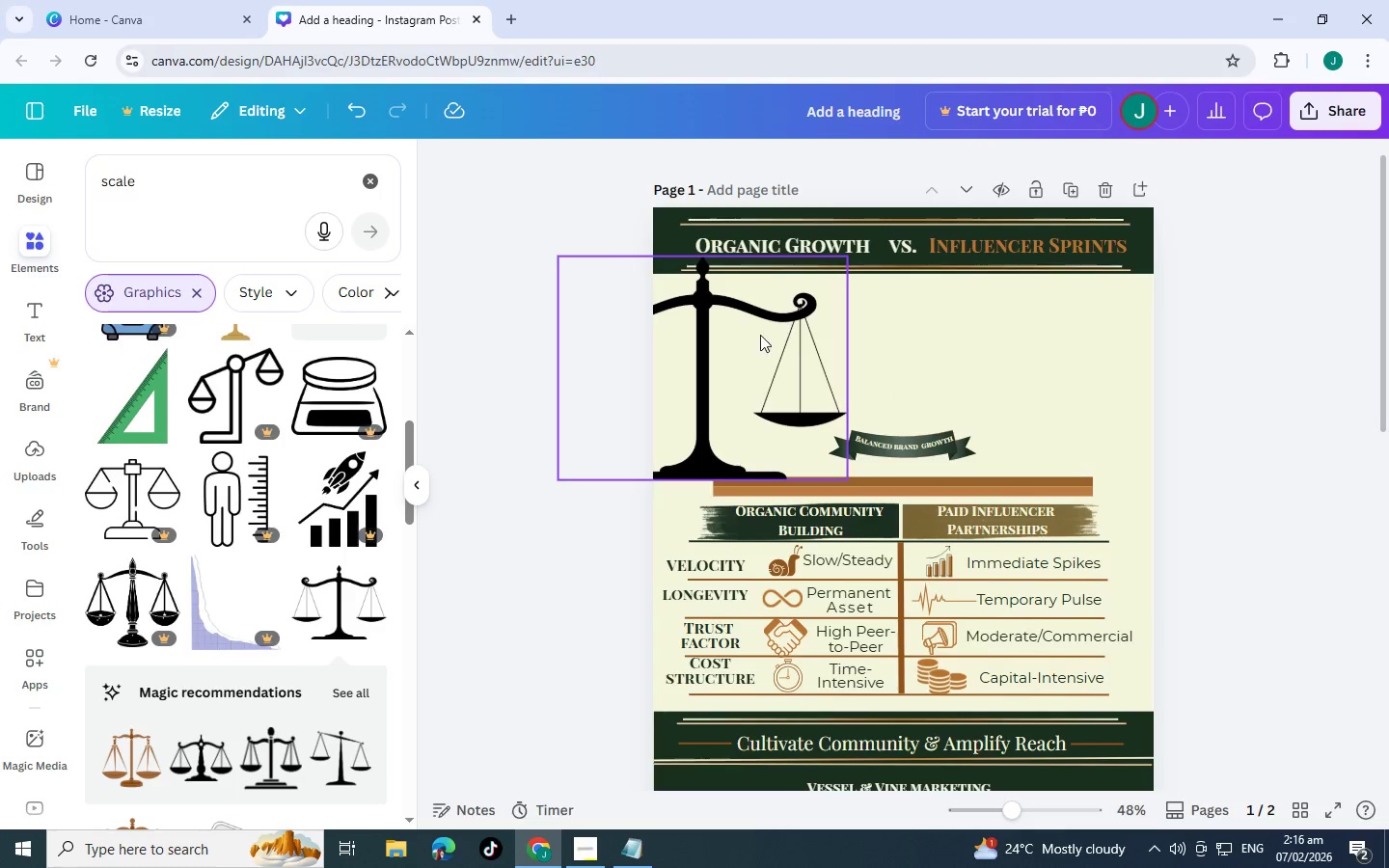 
left_click_drag(start_coordinate=[749, 341], to_coordinate=[945, 340])
 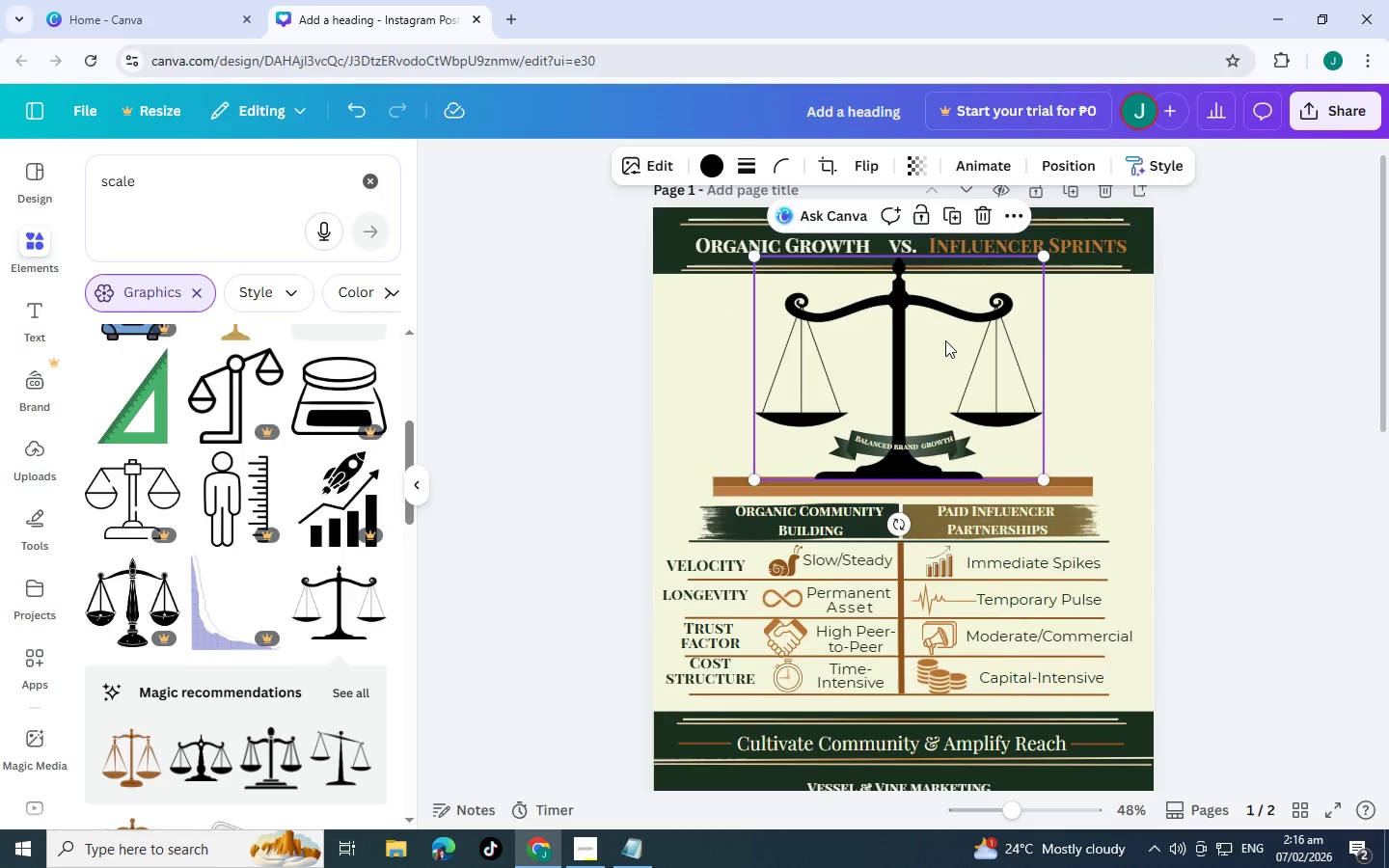 
key(Control+BracketLeft)
 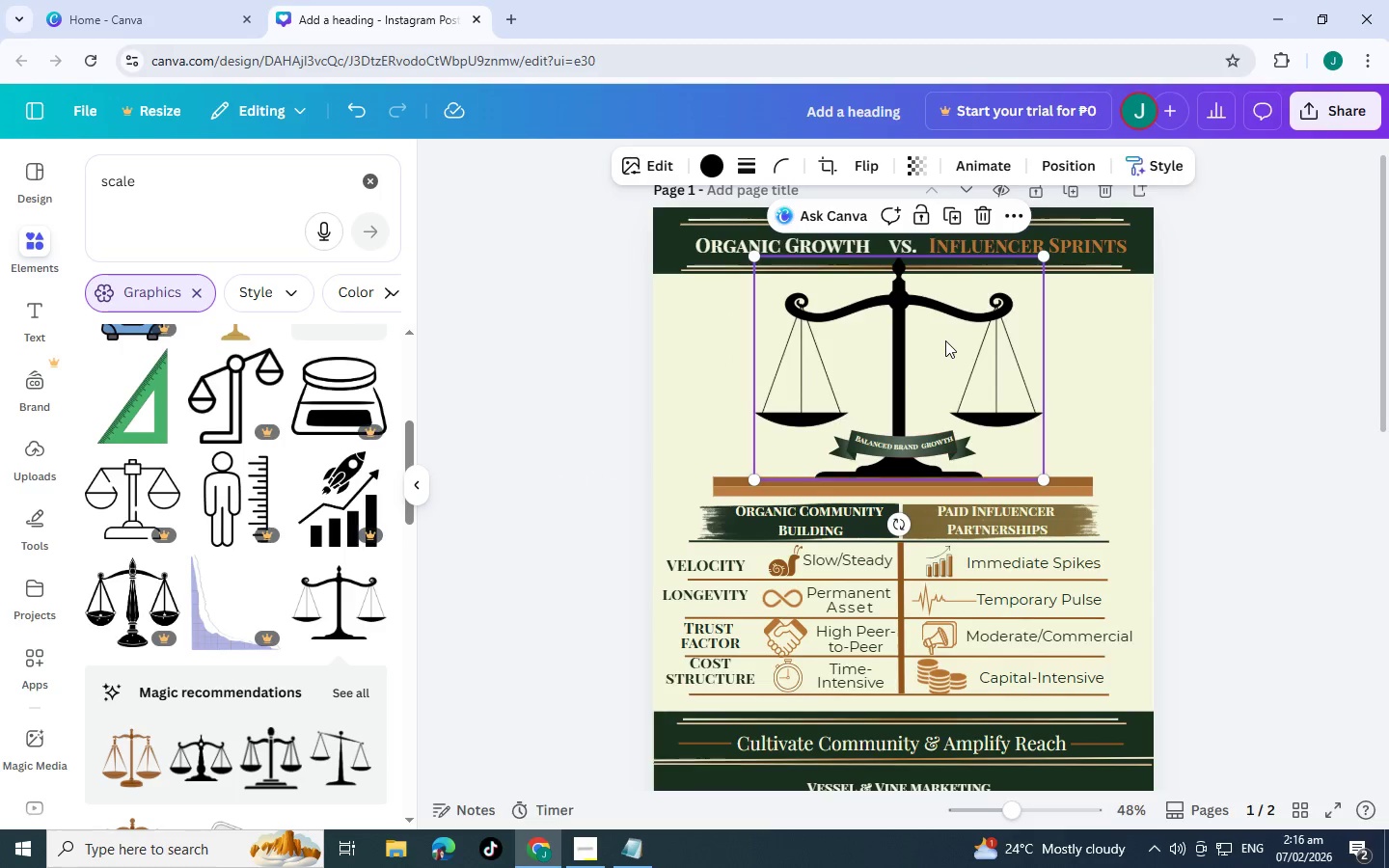 
key(Control+BracketLeft)
 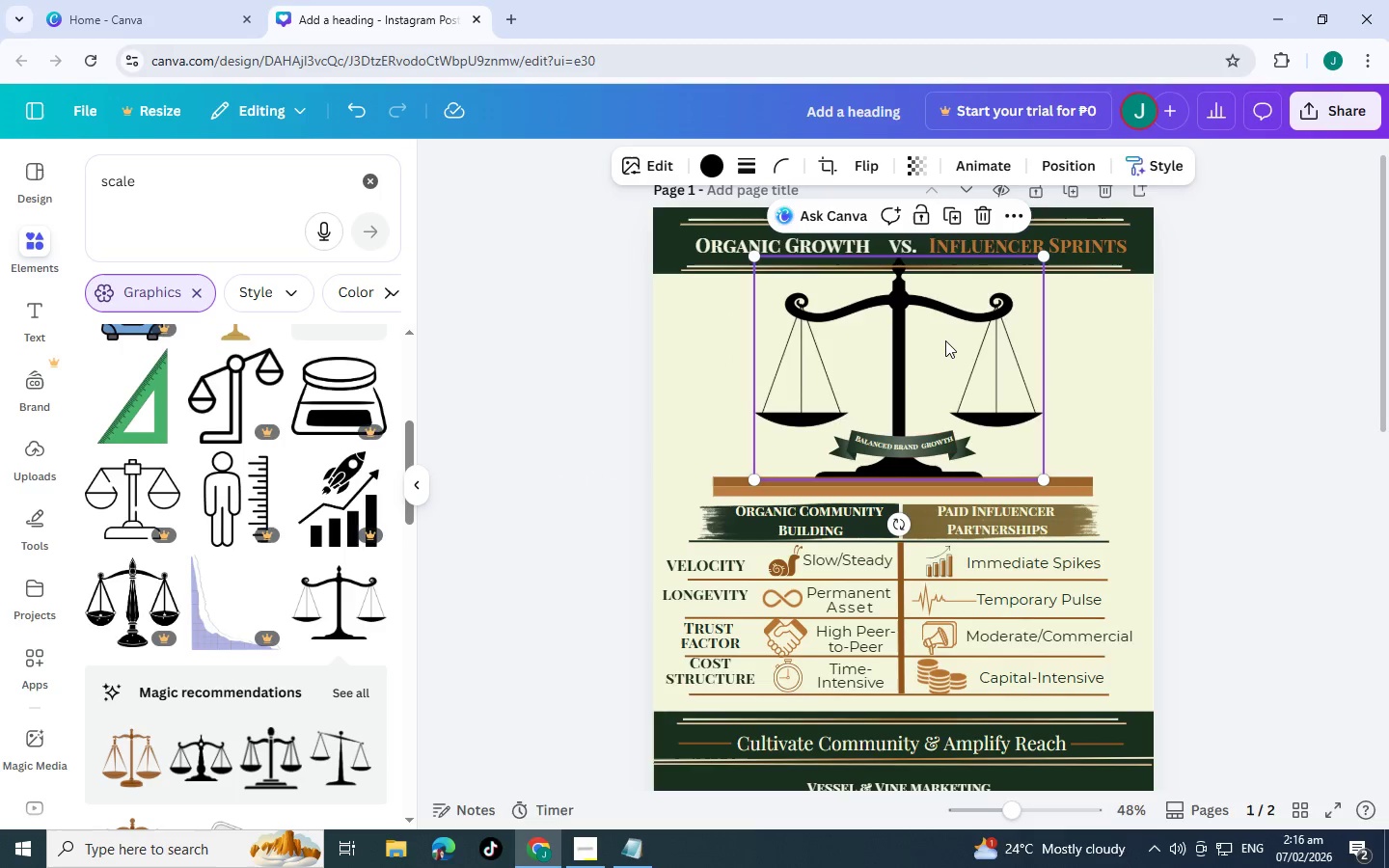 
key(Control+BracketLeft)
 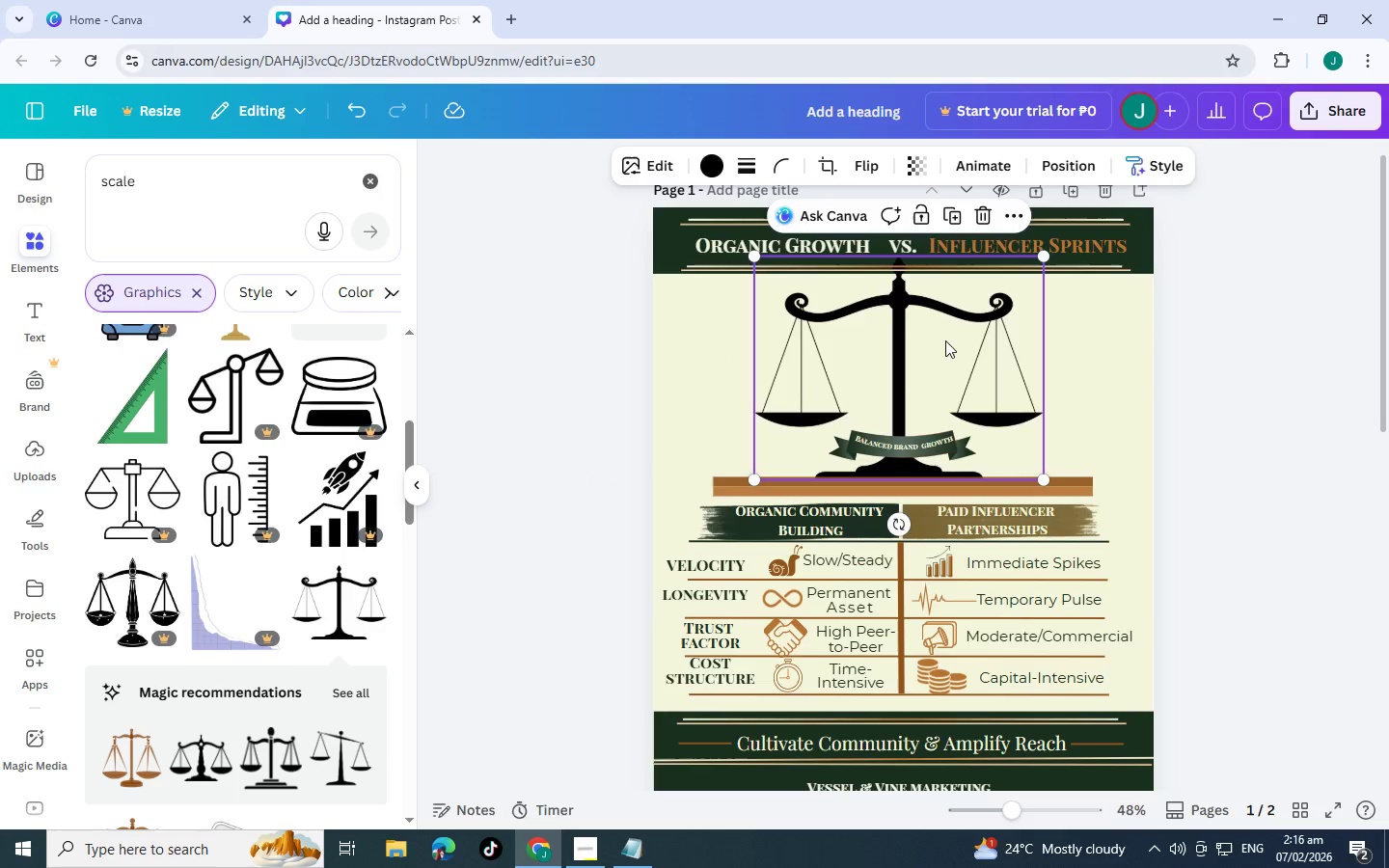 
key(Control+BracketLeft)
 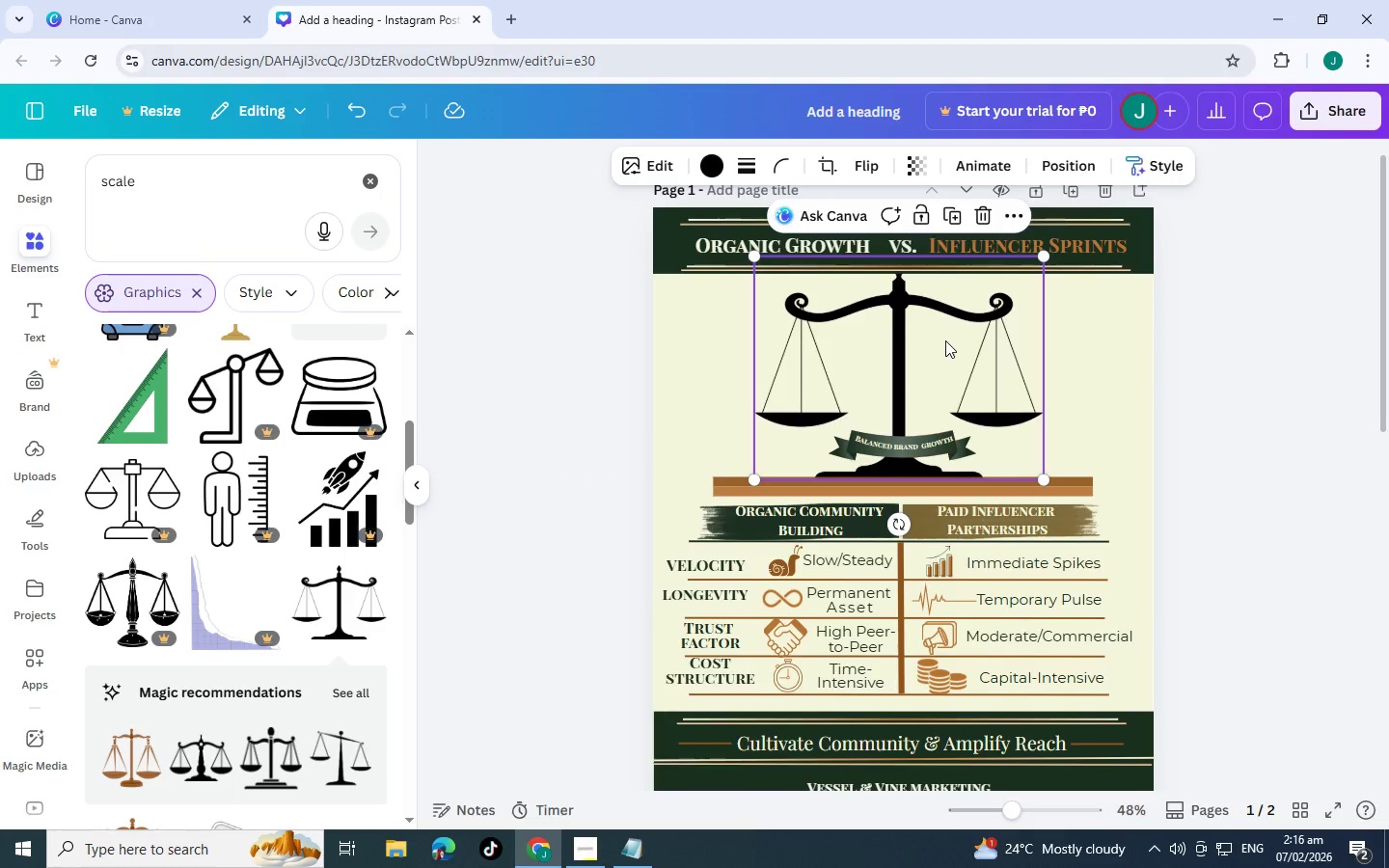 
key(Control+BracketLeft)
 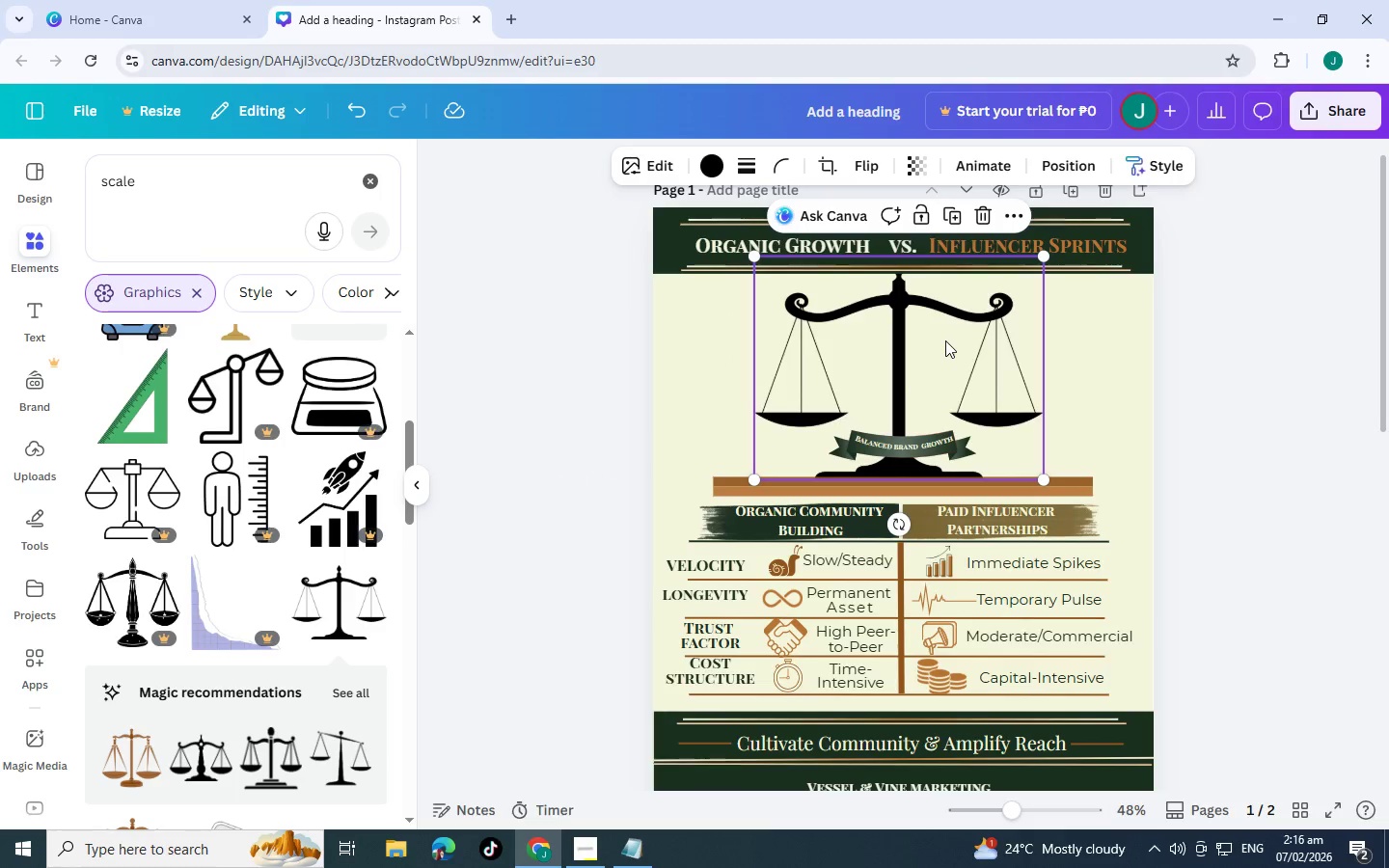 
key(Control+BracketLeft)
 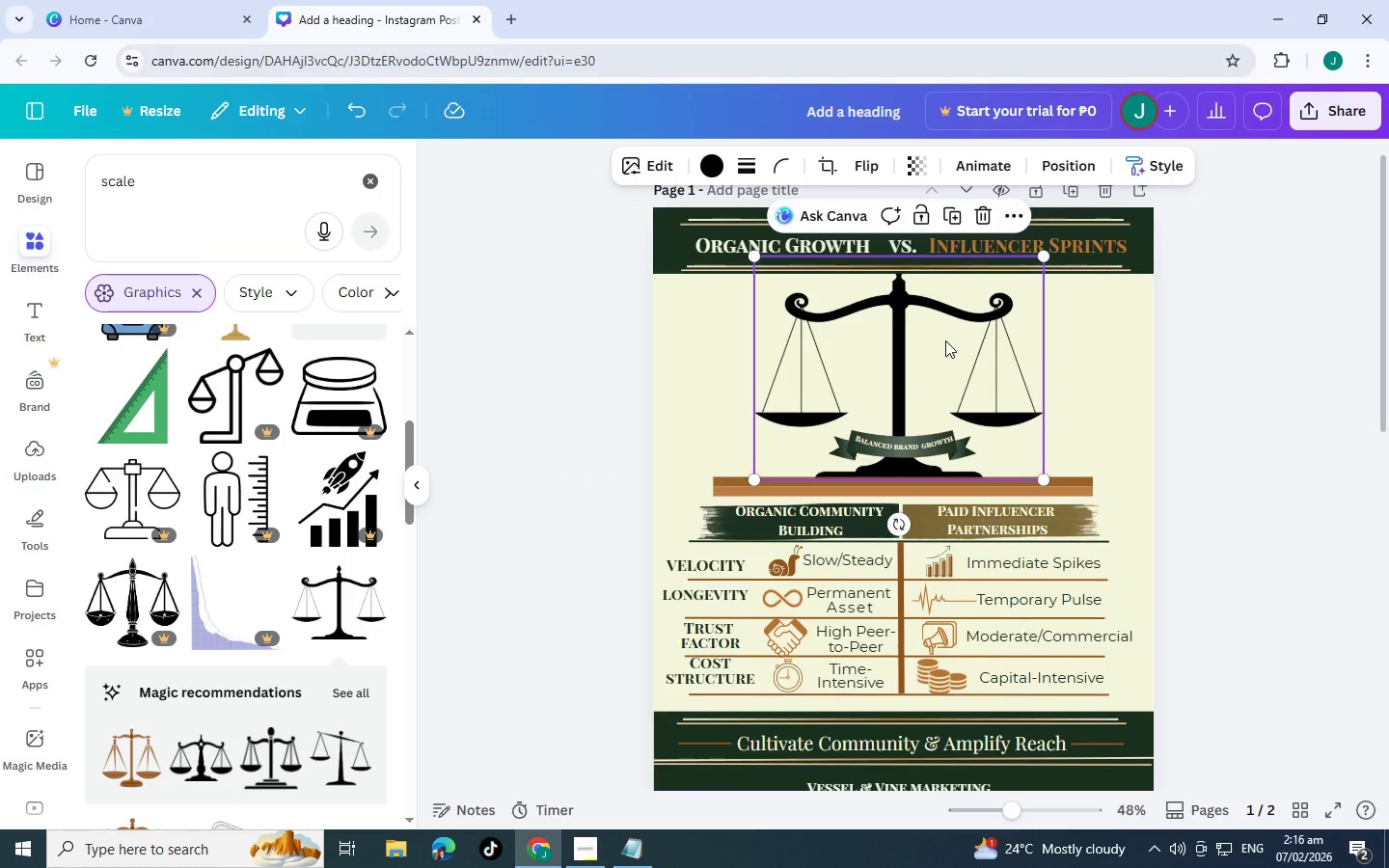 
key(Control+C)
 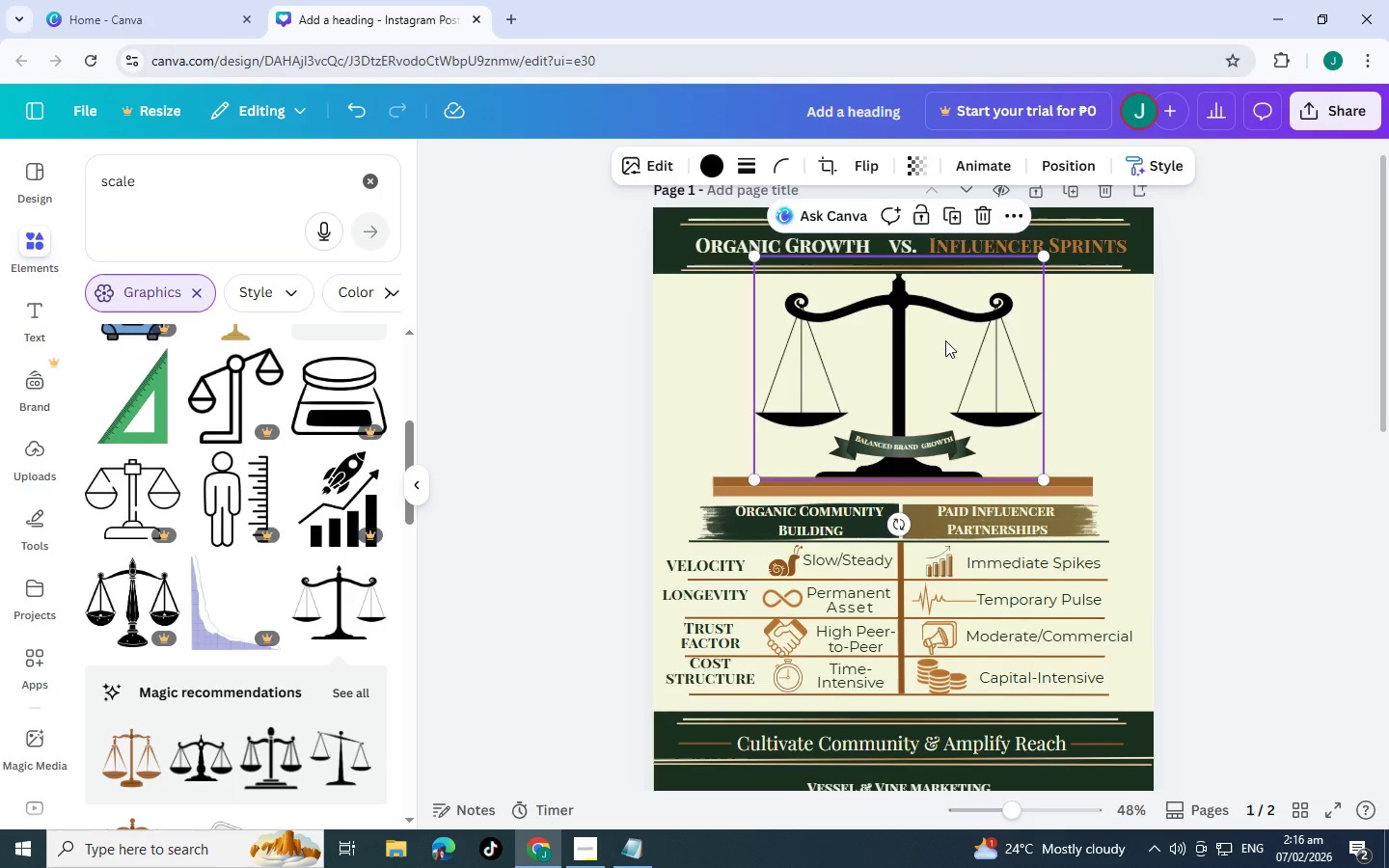 
key(Control+V)
 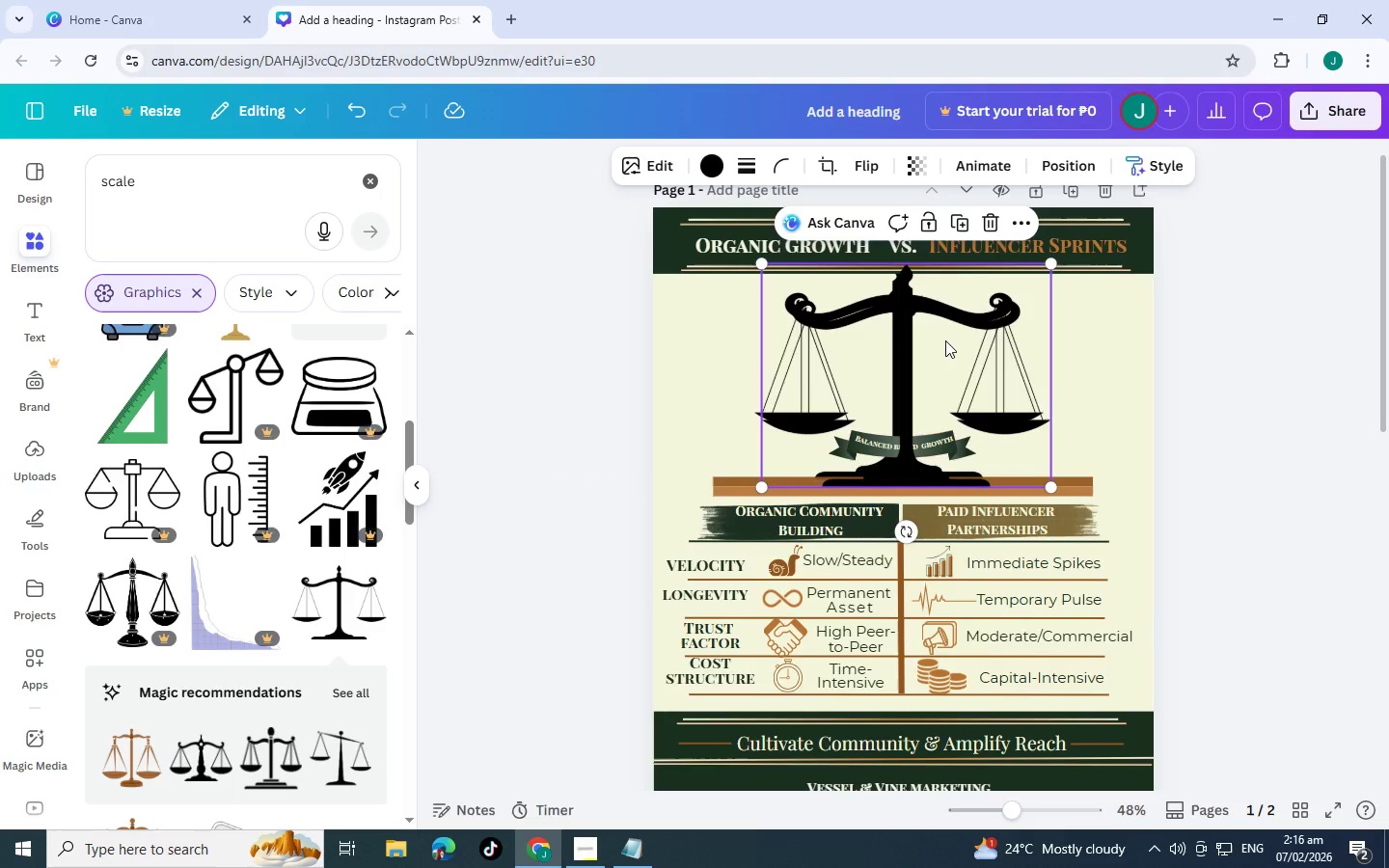 
left_click_drag(start_coordinate=[945, 340], to_coordinate=[1179, 338])
 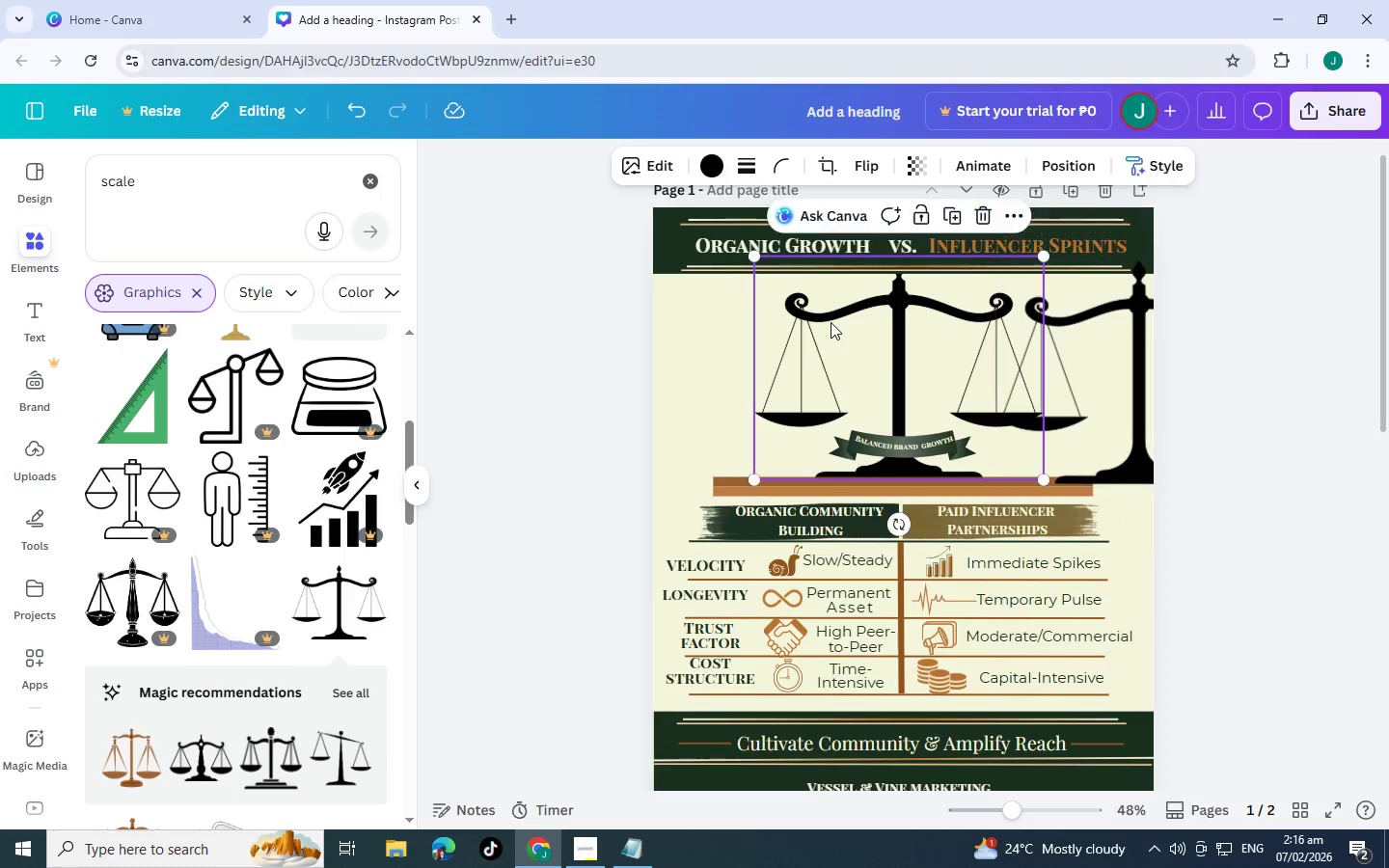 
left_click([831, 322])
 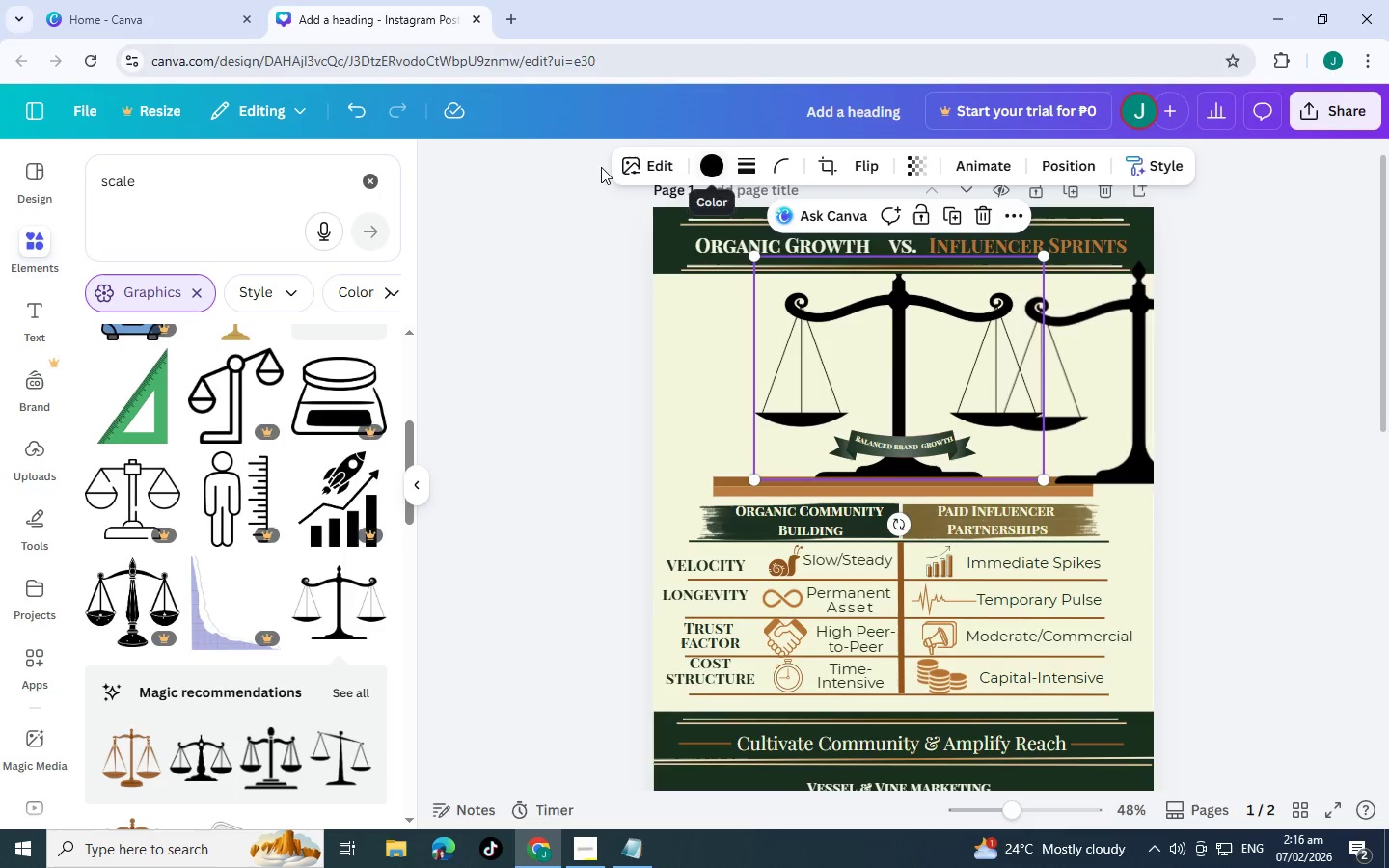 
left_click([651, 165])
 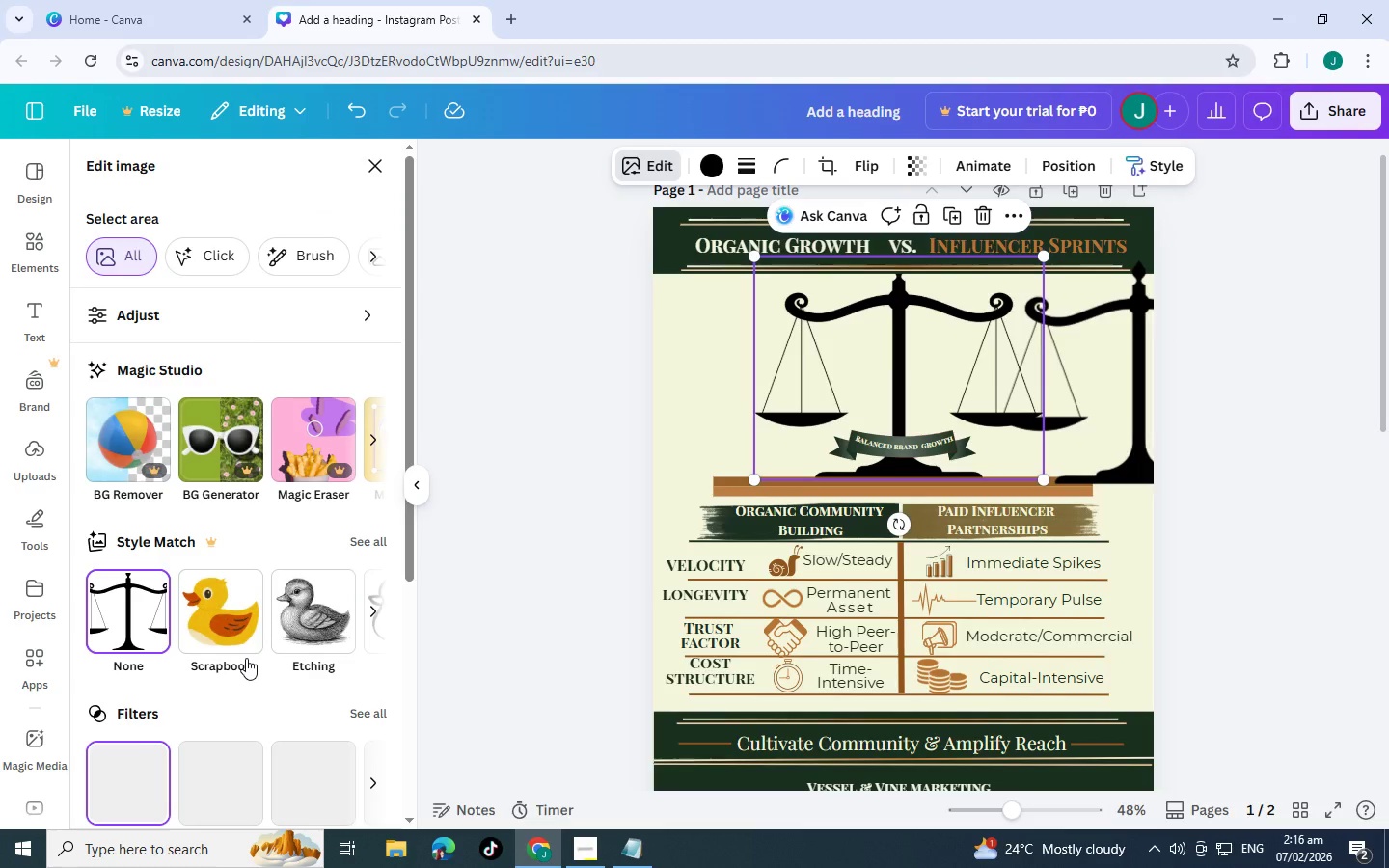 
scroll: coordinate [250, 651], scroll_direction: down, amount: 3.0
 